 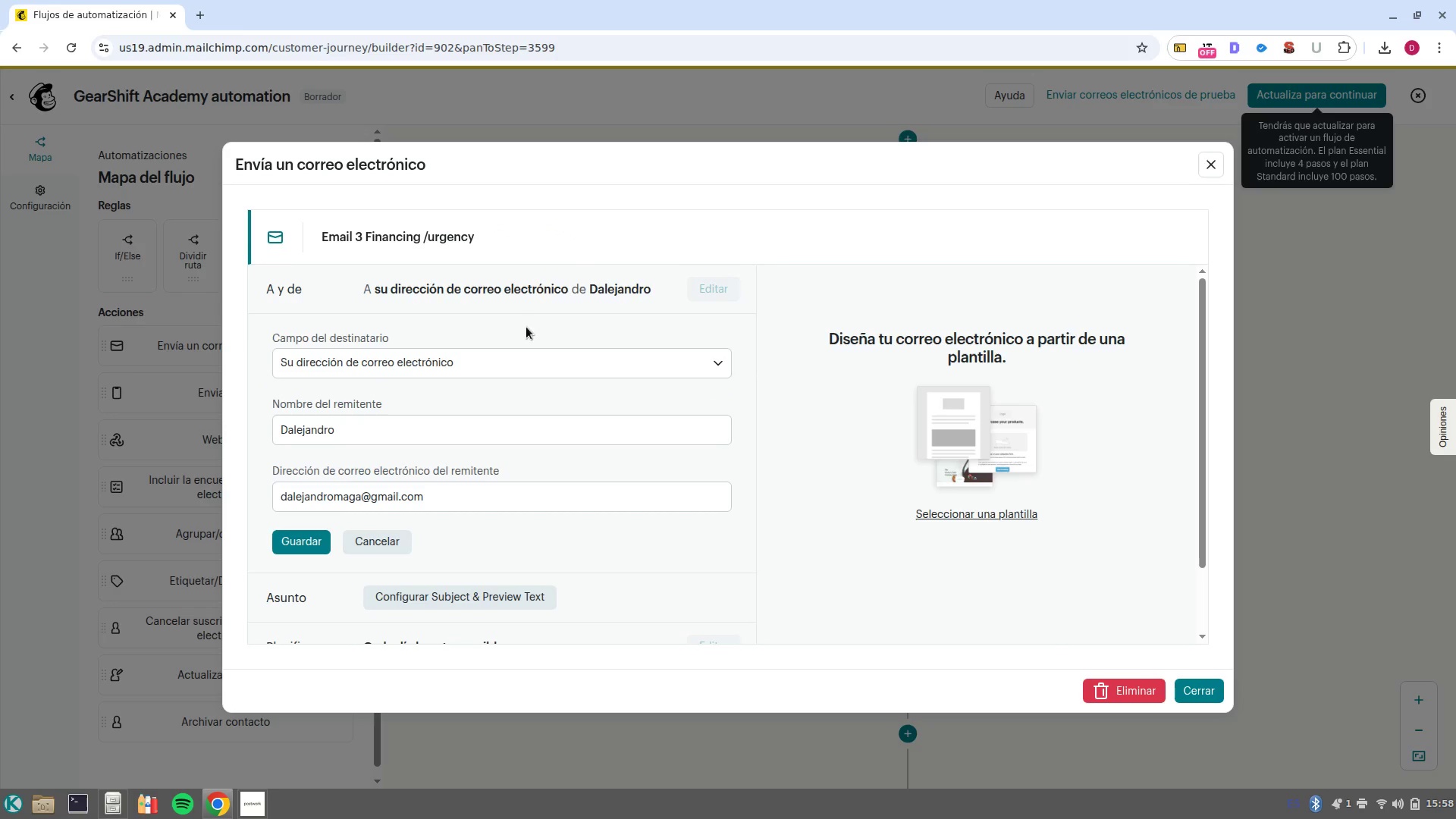 
double_click([417, 425])
 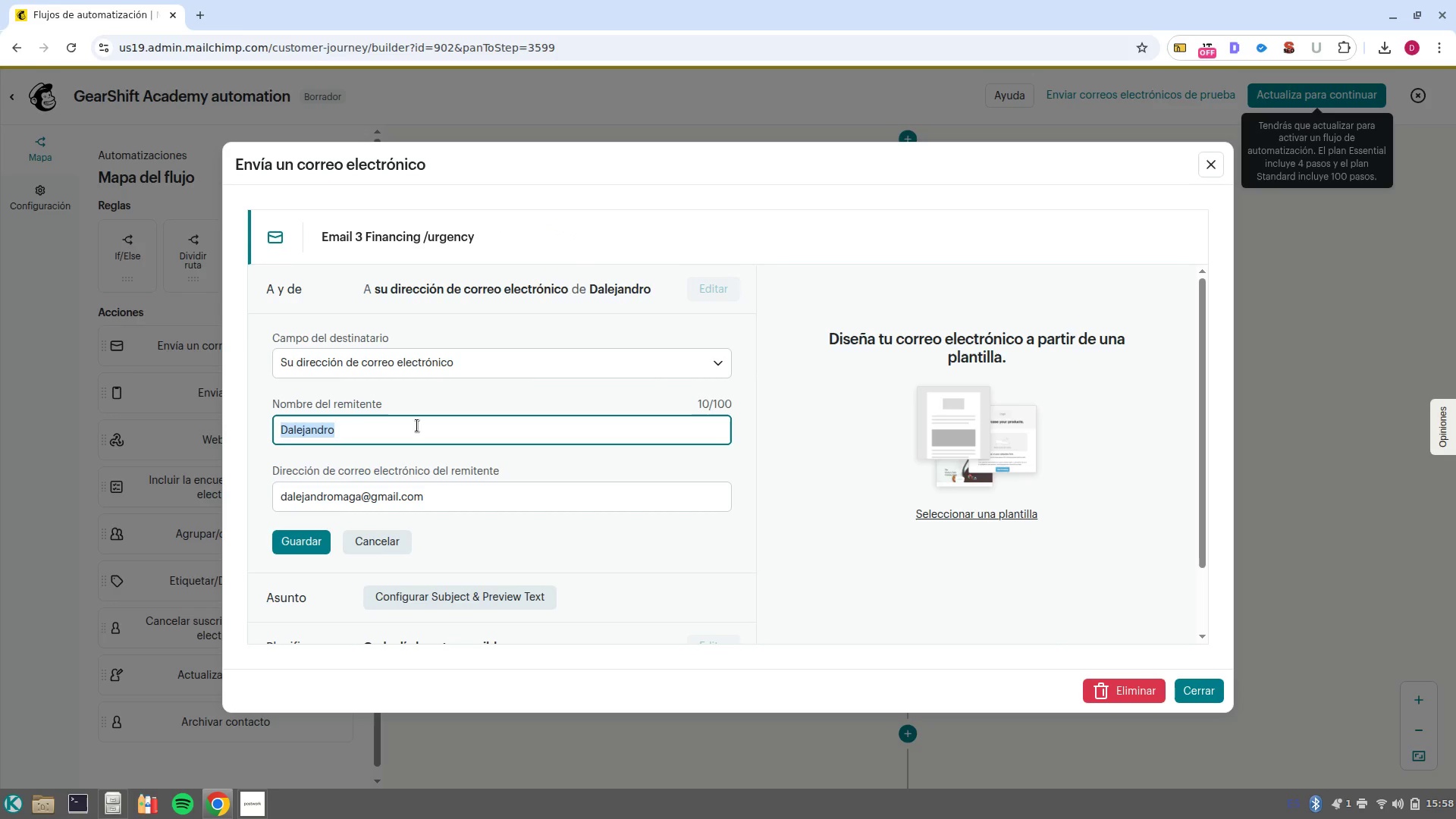 
left_click([417, 425])
 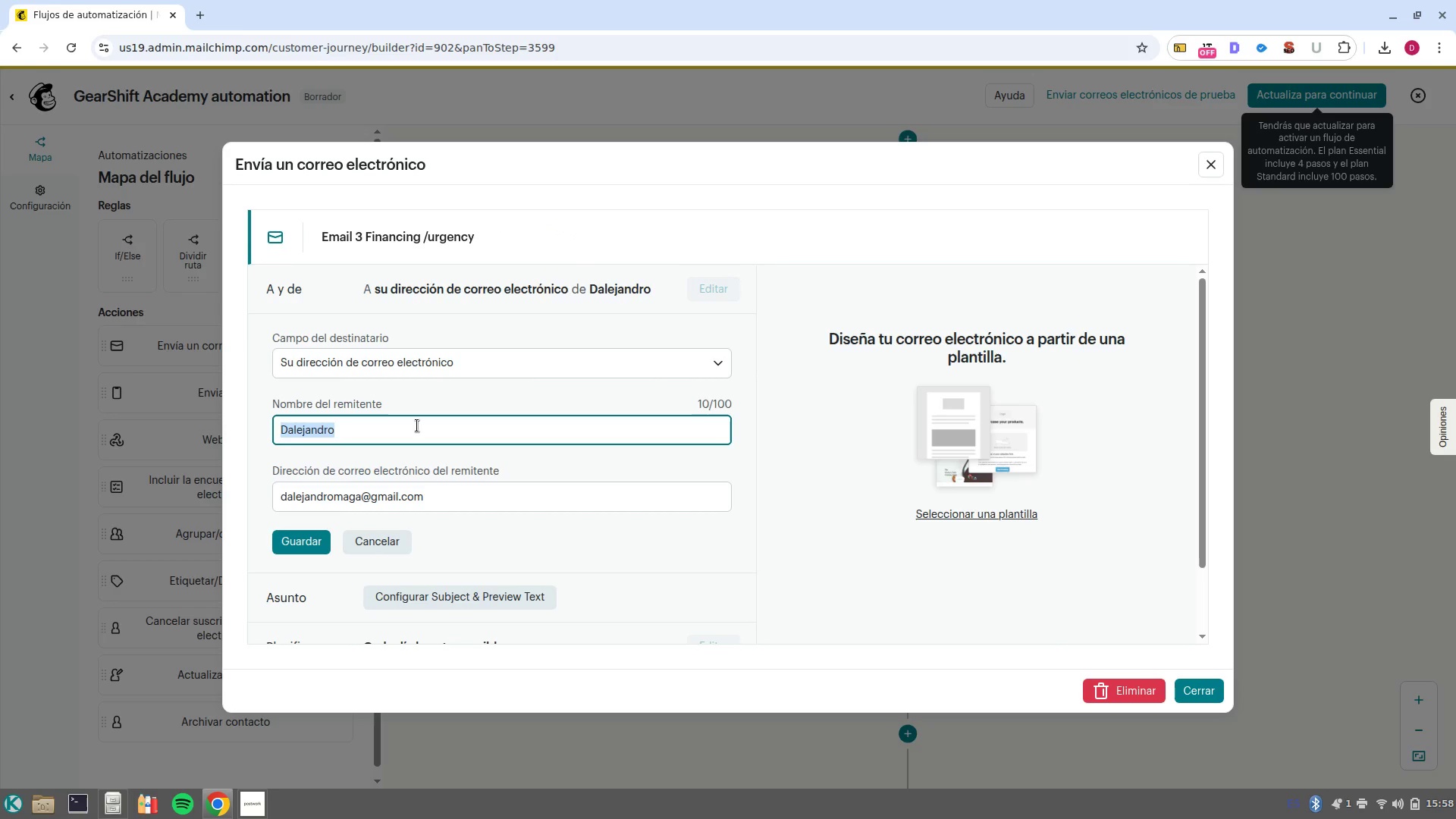 
key(Control+V)
 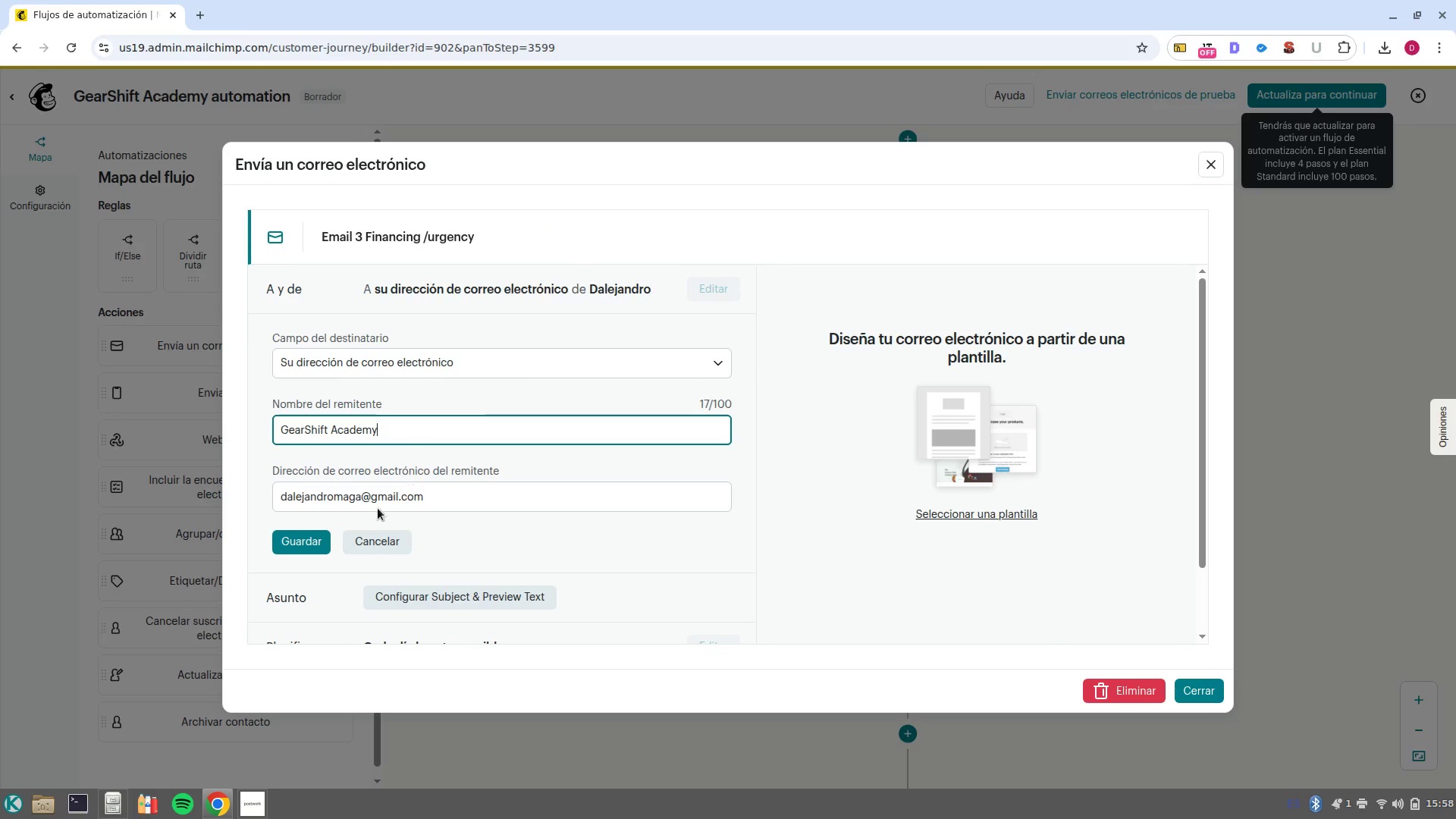 
left_click([287, 548])
 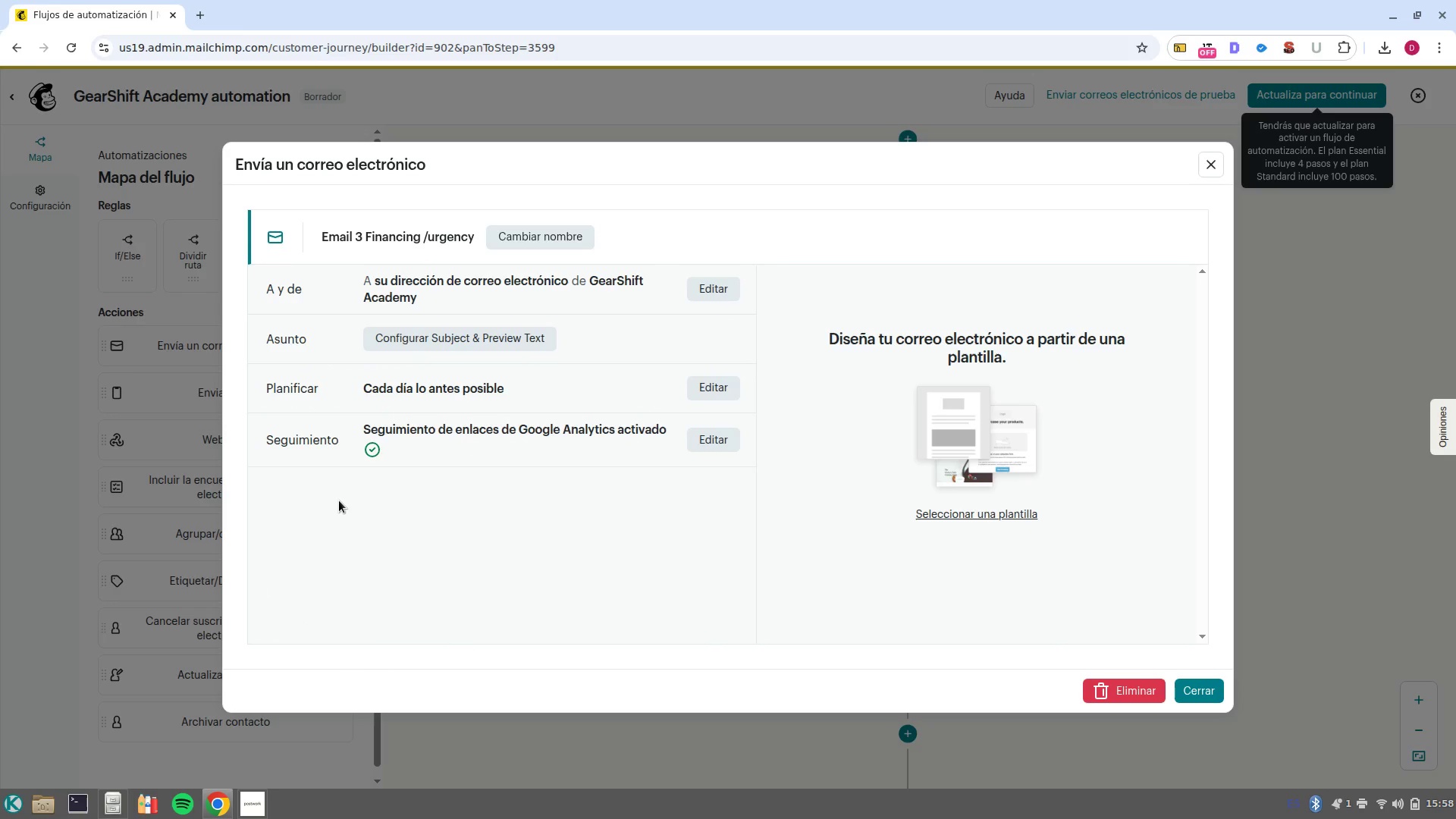 
left_click([486, 329])
 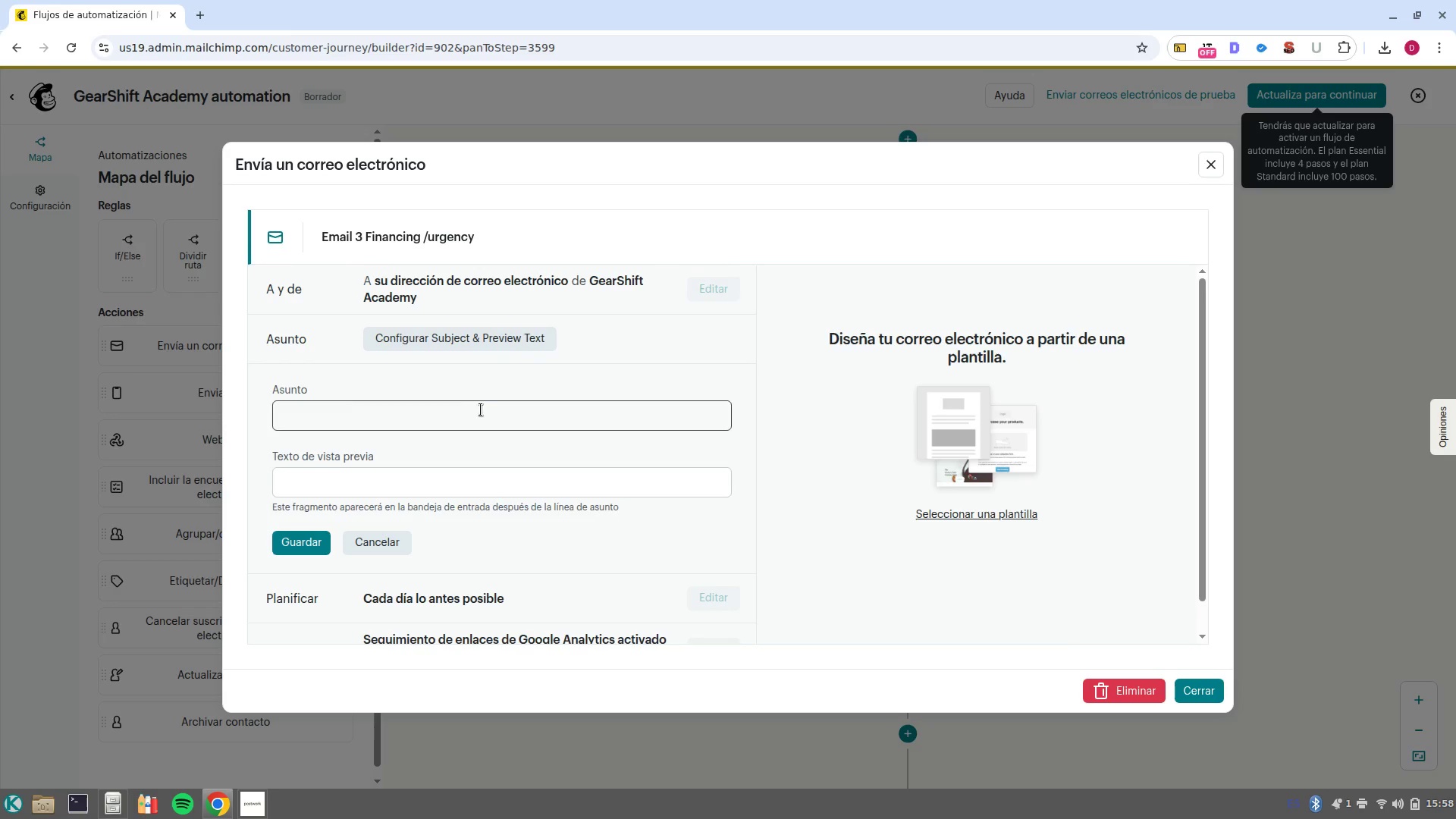 
left_click([485, 413])
 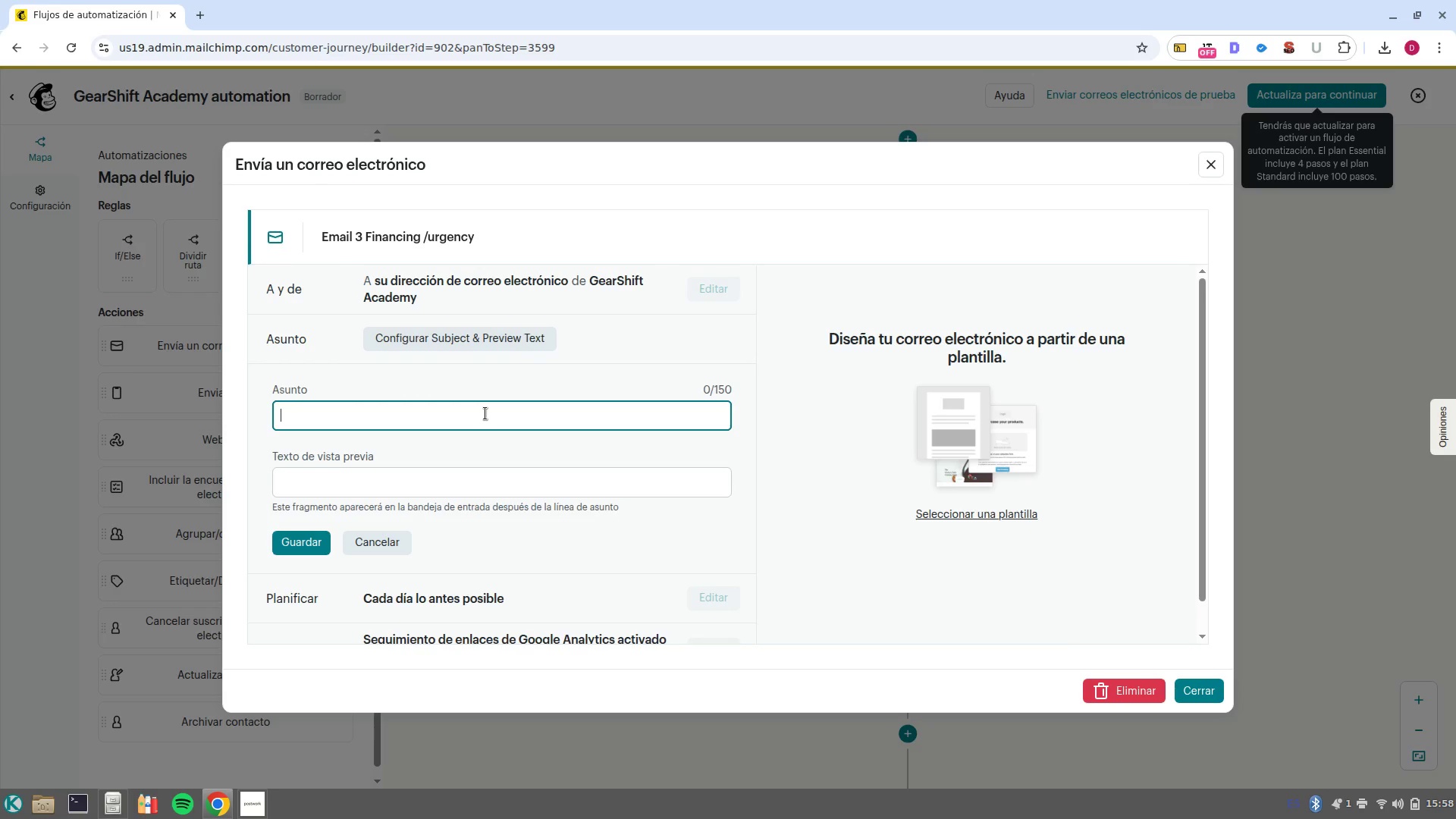 
type(Don-t)
 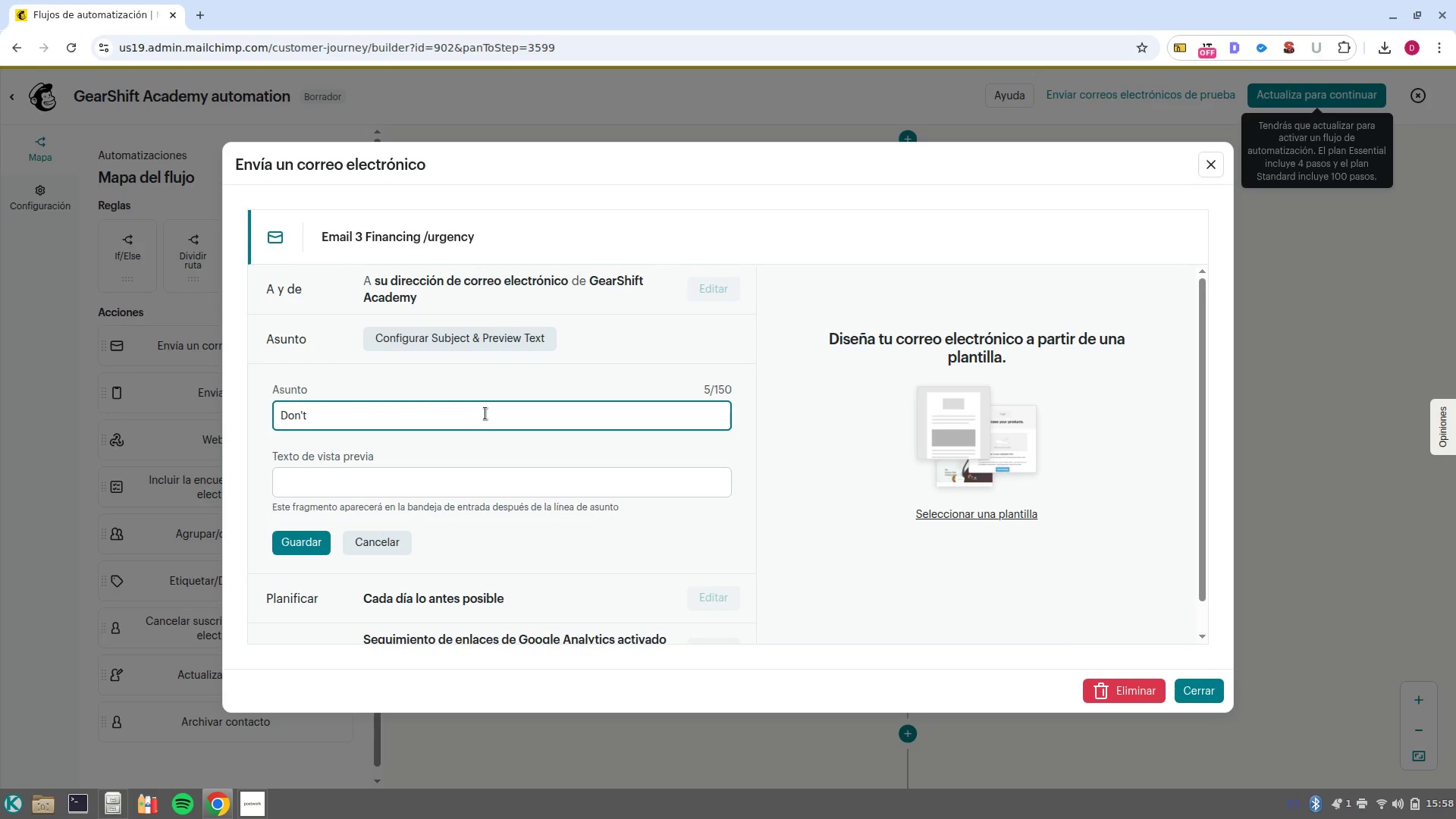 
type( wait }1FNAME1} )
key(Backspace)
type(. Start training for 0$ DOW)
key(Backspace)
key(Backspace)
key(Backspace)
type(down!)
 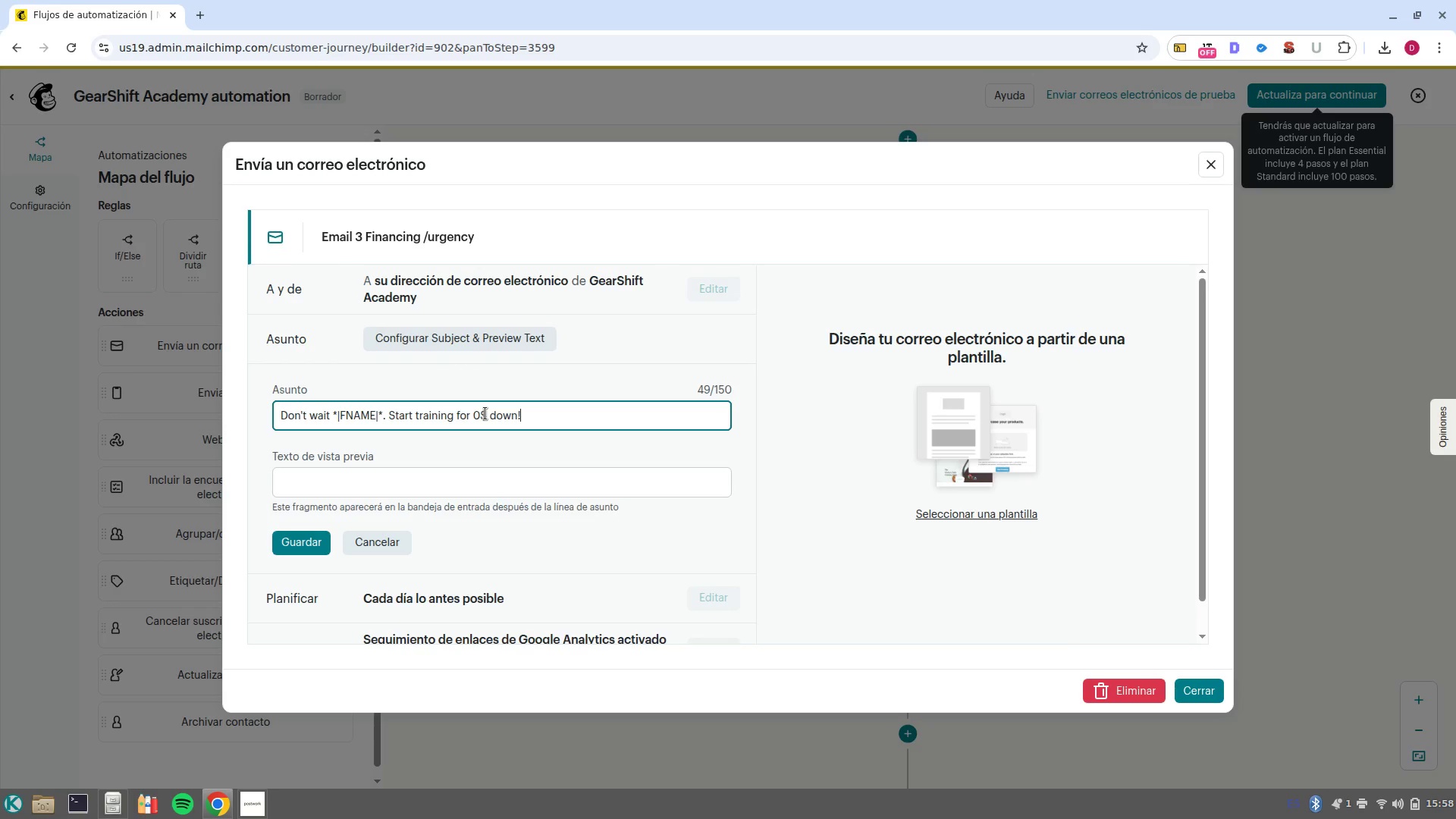 
hold_key(key=AltRight, duration=0.77)
 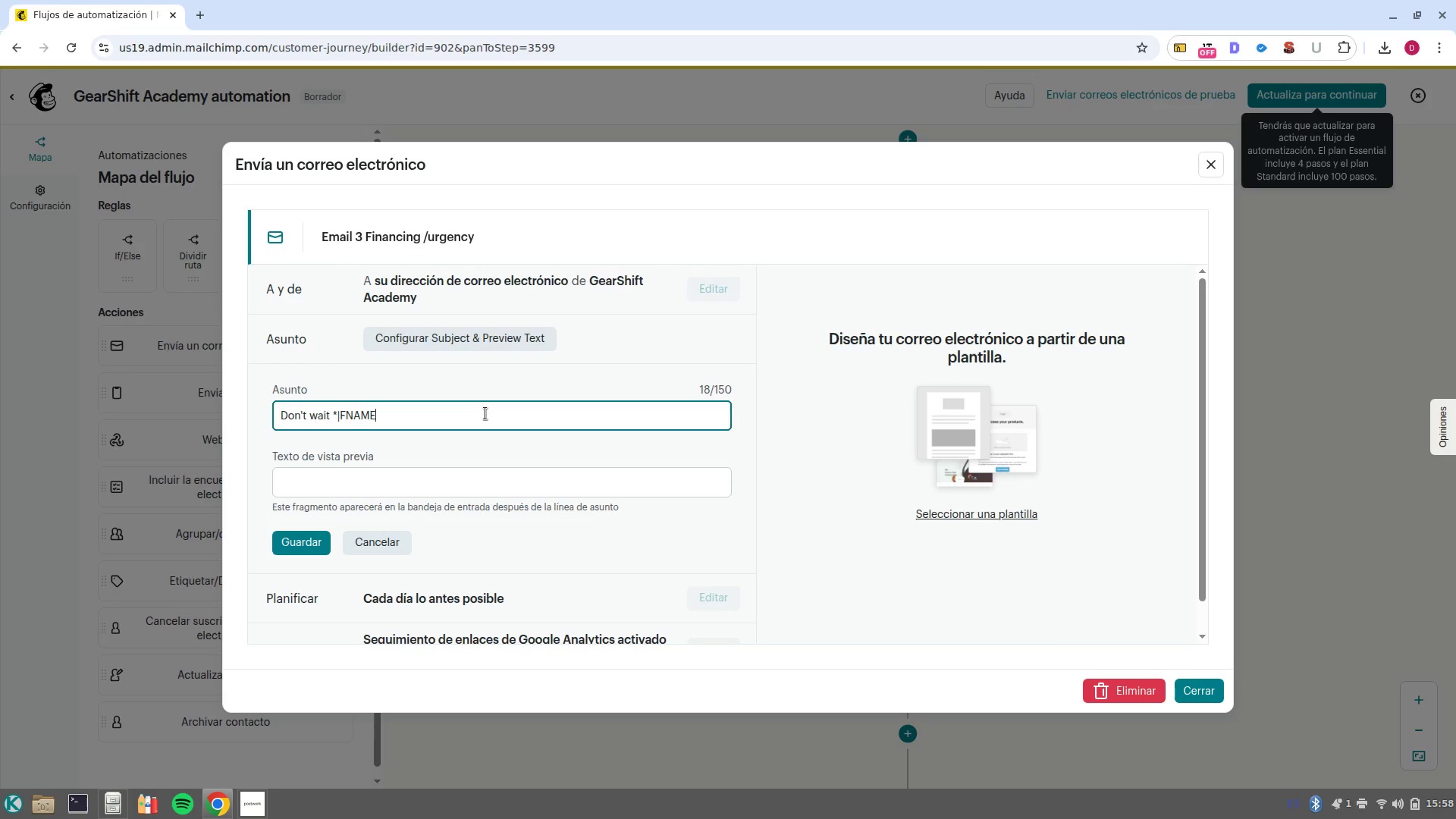 
hold_key(key=AltRight, duration=0.51)
 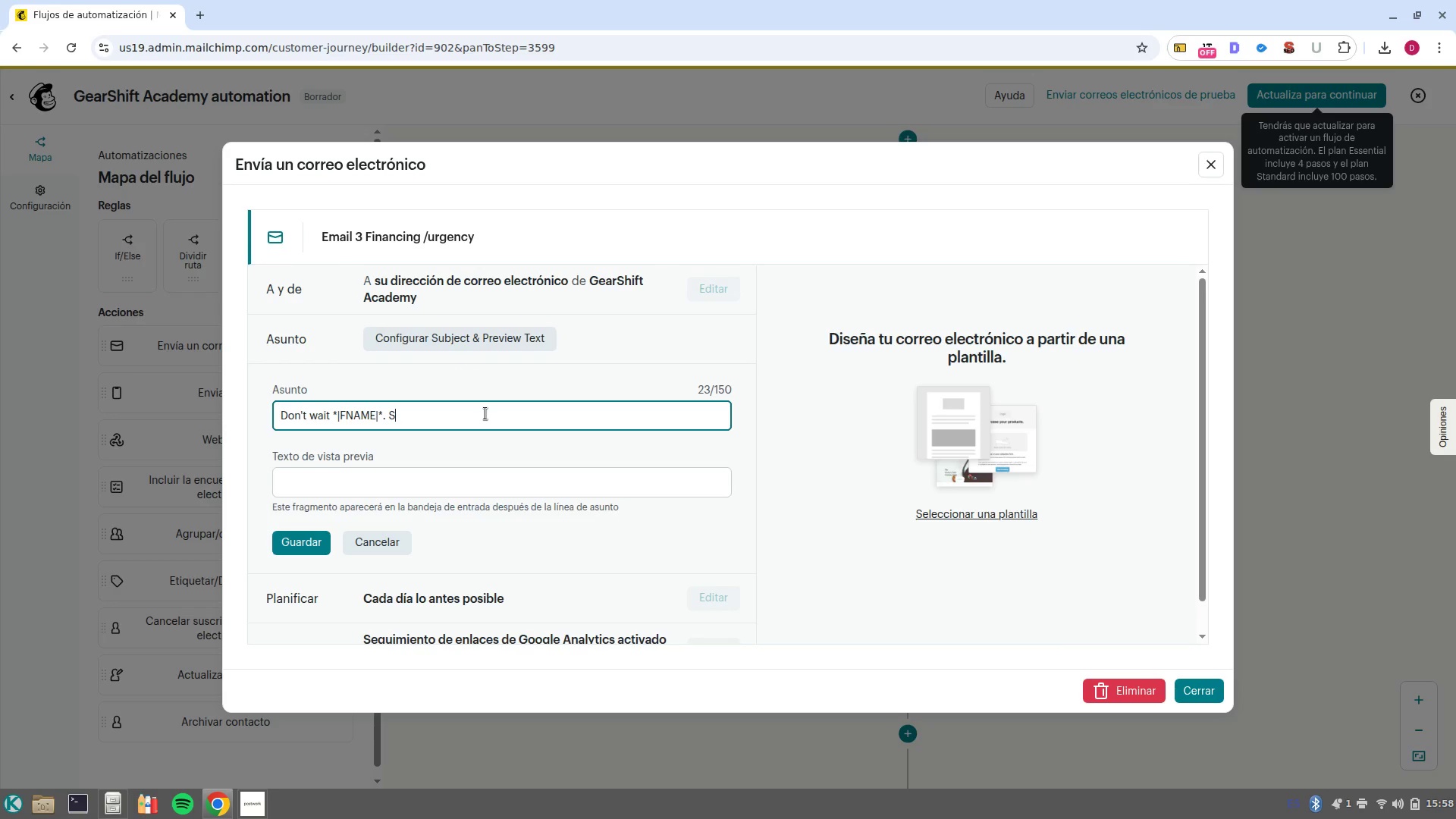 
left_click([413, 497])
 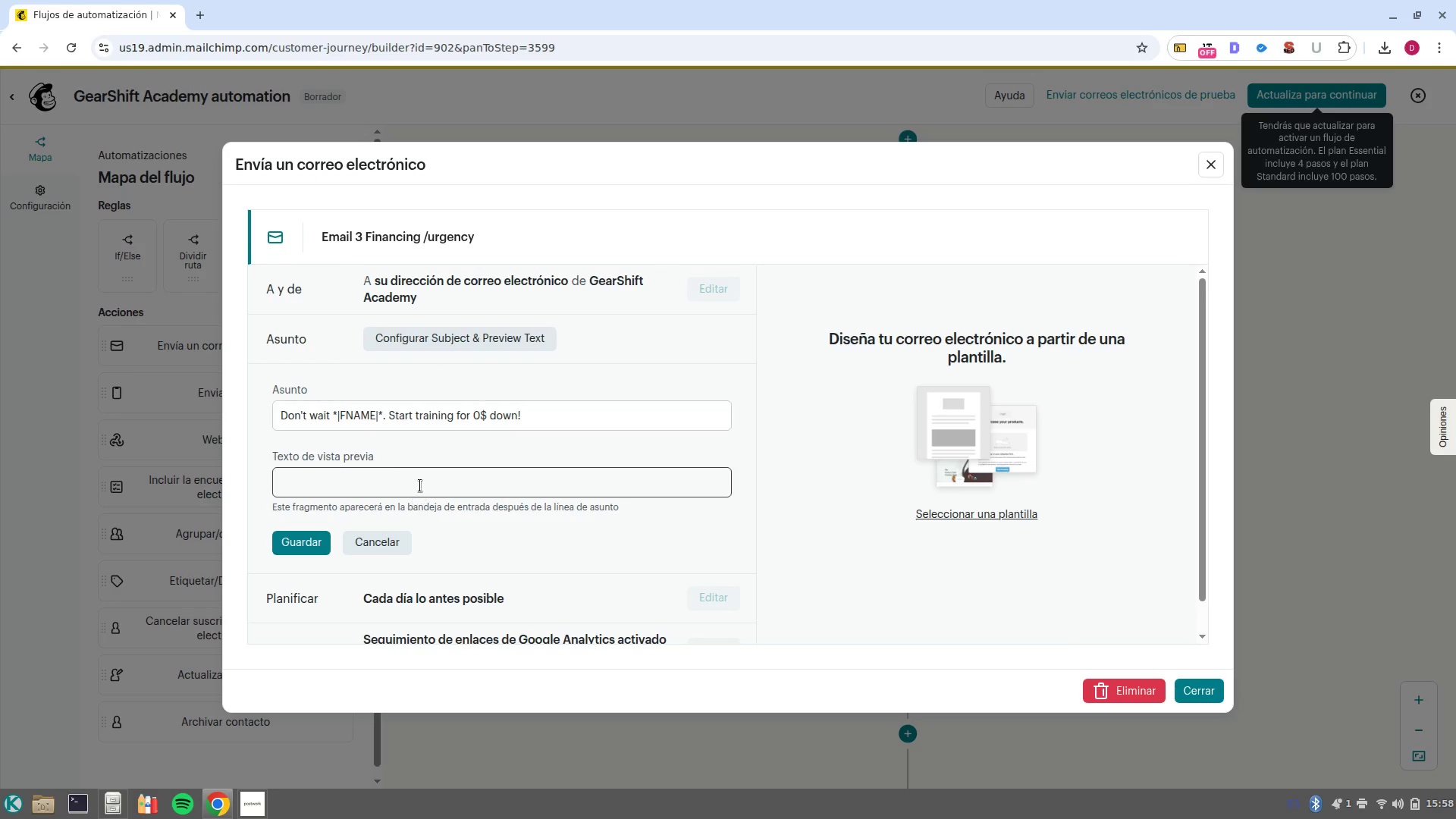 
left_click([420, 485])
 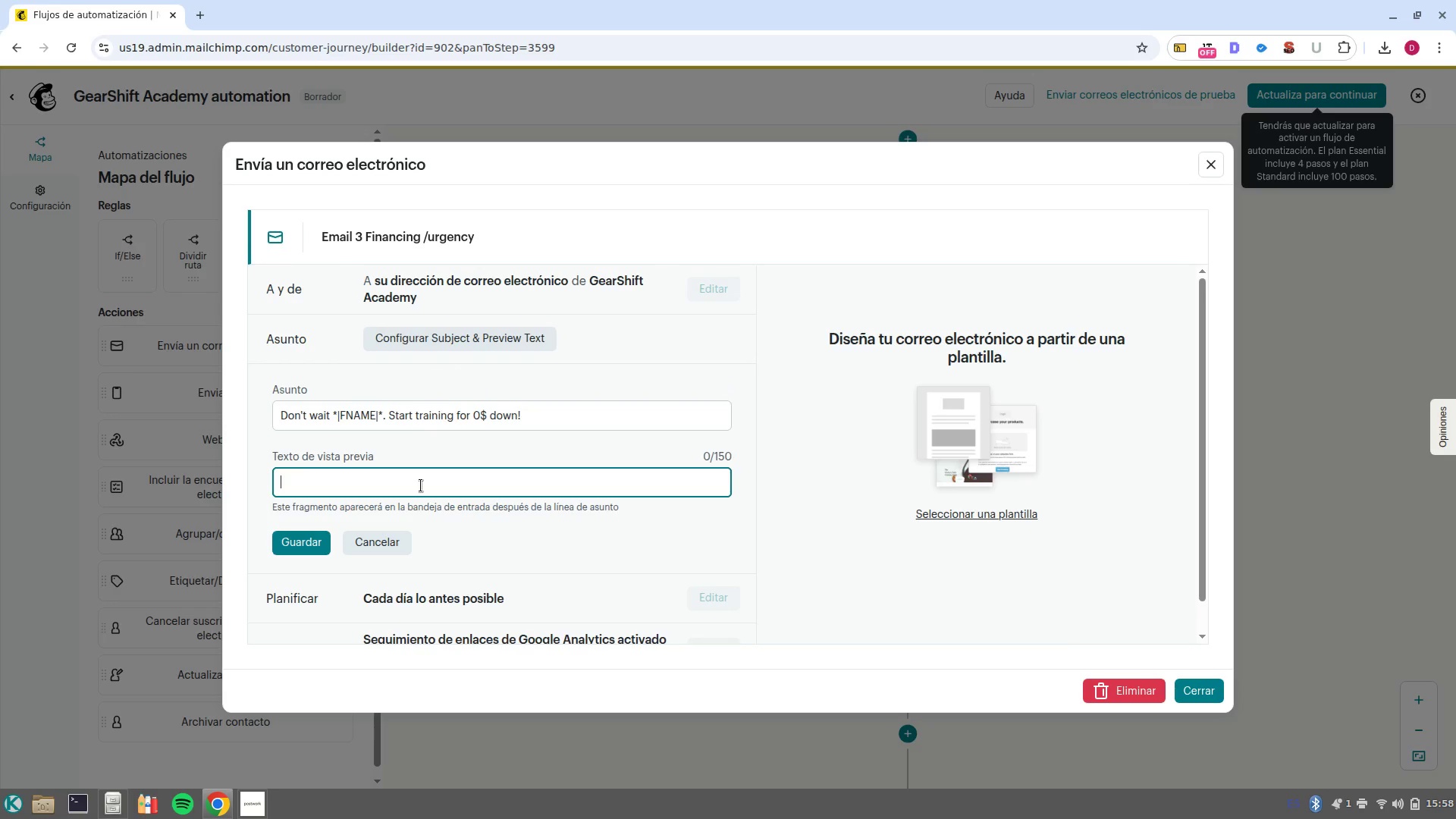 
type(Flexible financing options)
 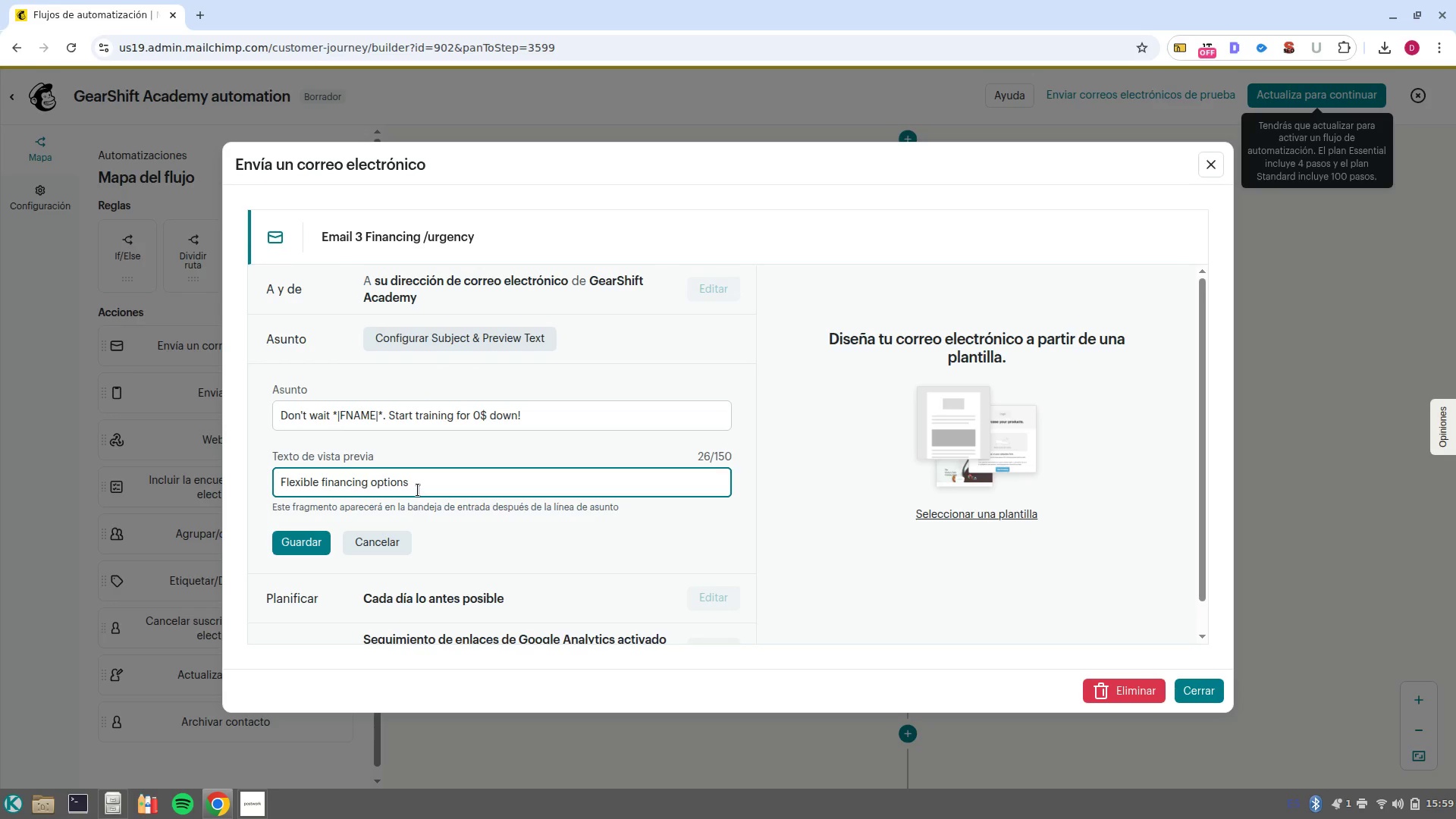 
type( avaliable ar)
key(Backspace)
type(t p)
key(Backspace)
type(our }1CAMPUS?LOC1} )
key(Backspace)
type(. )
 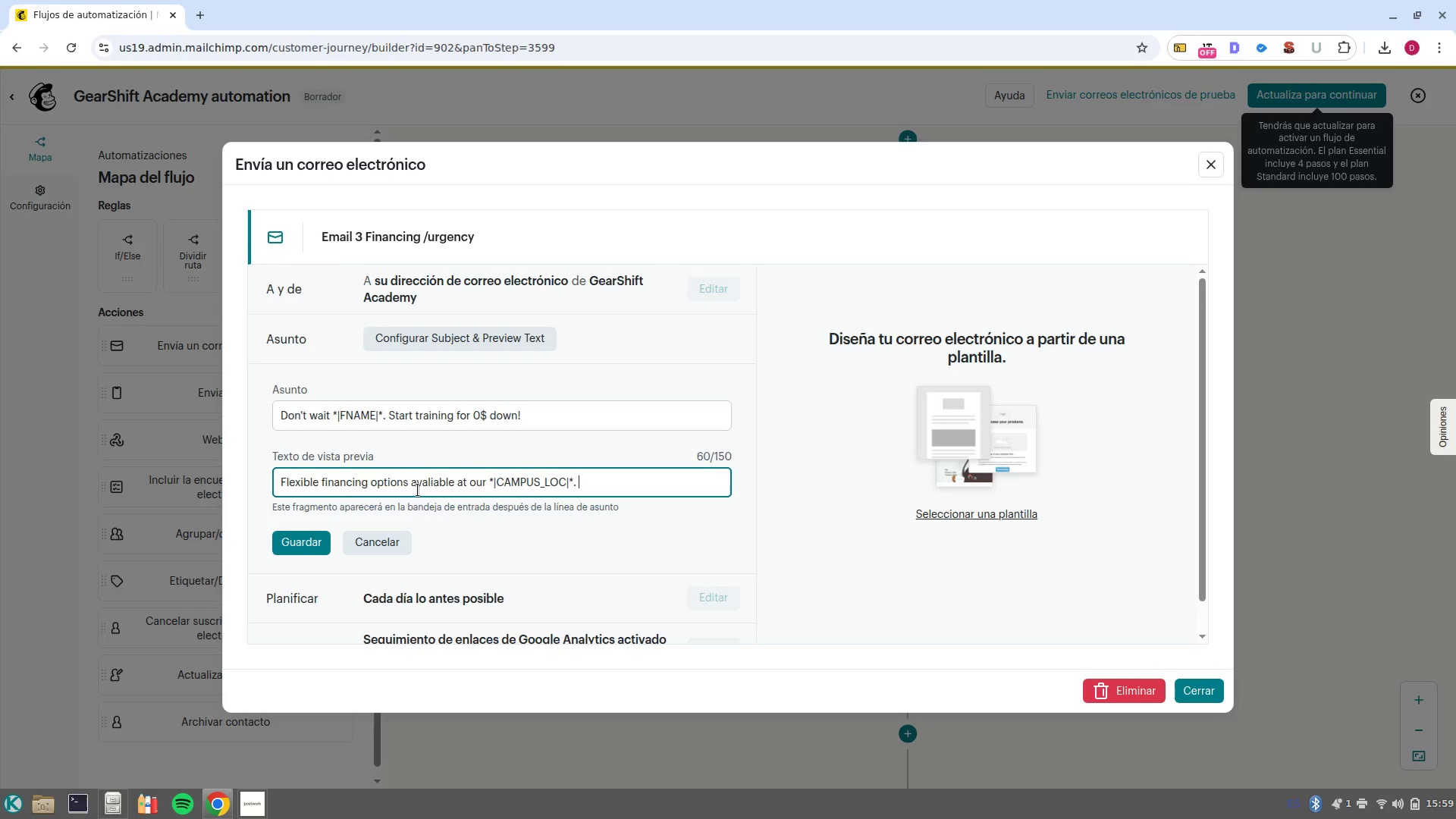 
hold_key(key=AltRight, duration=0.91)
 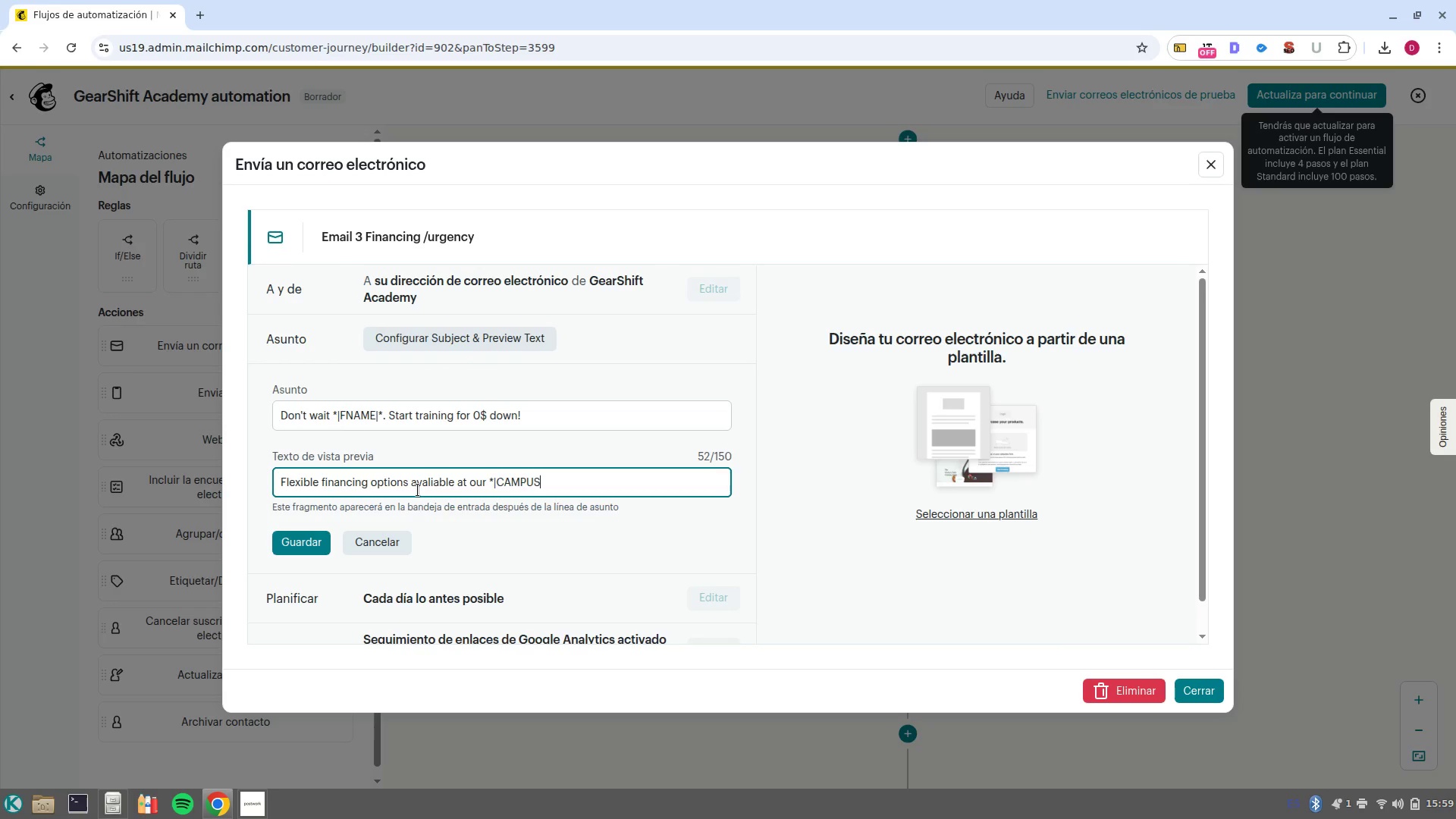 
hold_key(key=AltRight, duration=0.62)
 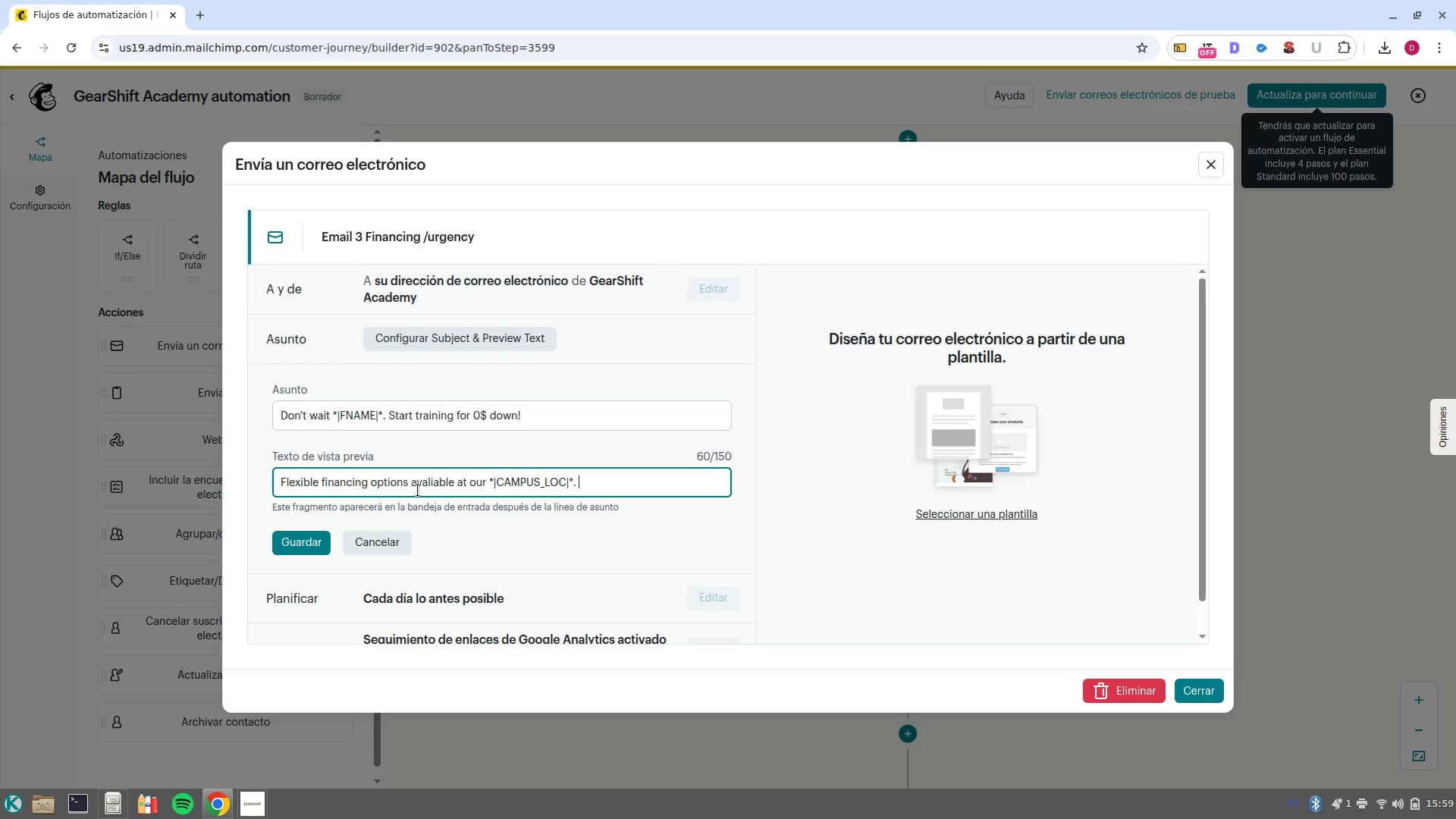 
wait(5.23)
 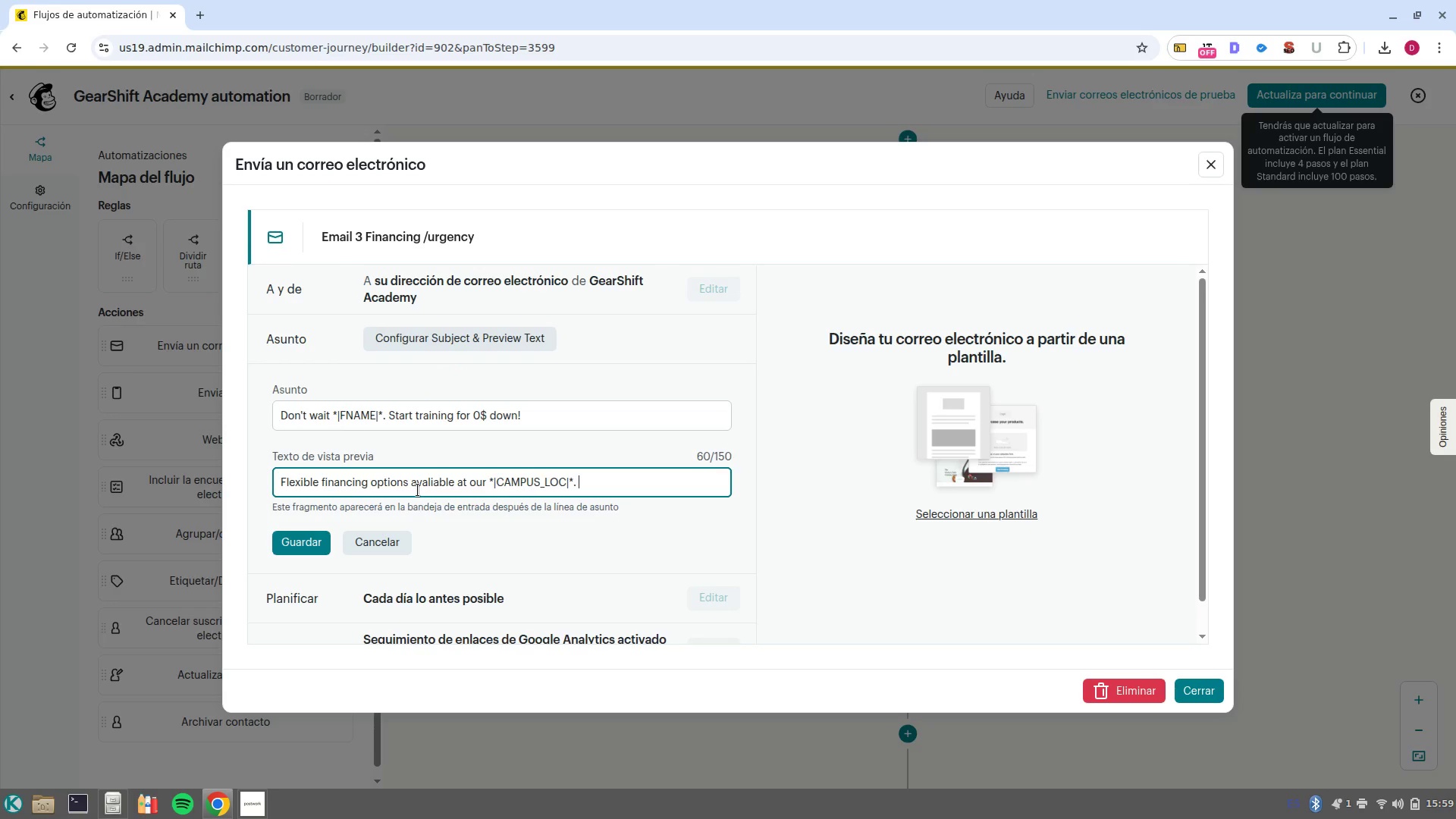 
left_click([283, 543])
 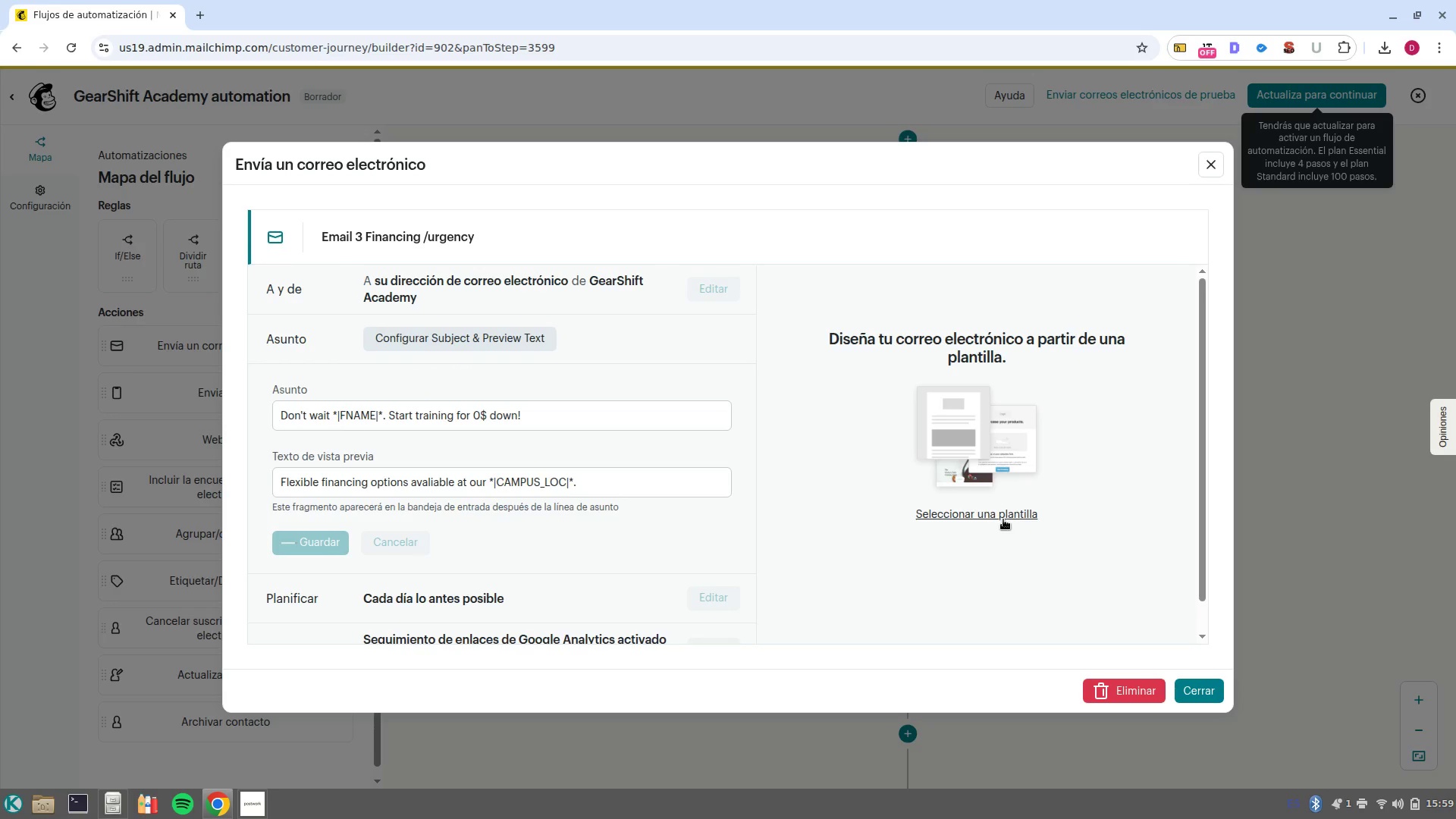 
left_click([1003, 519])
 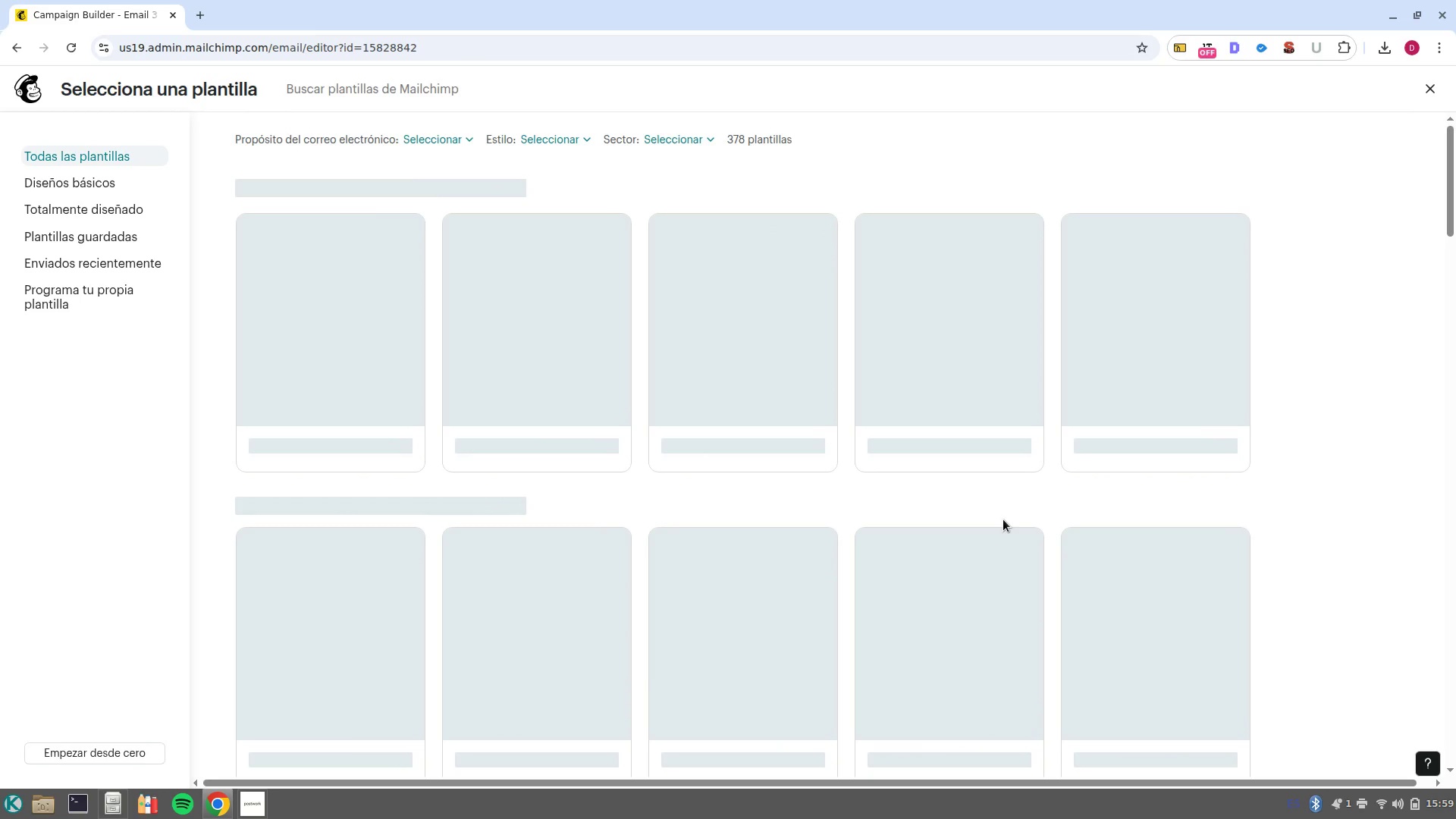 
wait(9.0)
 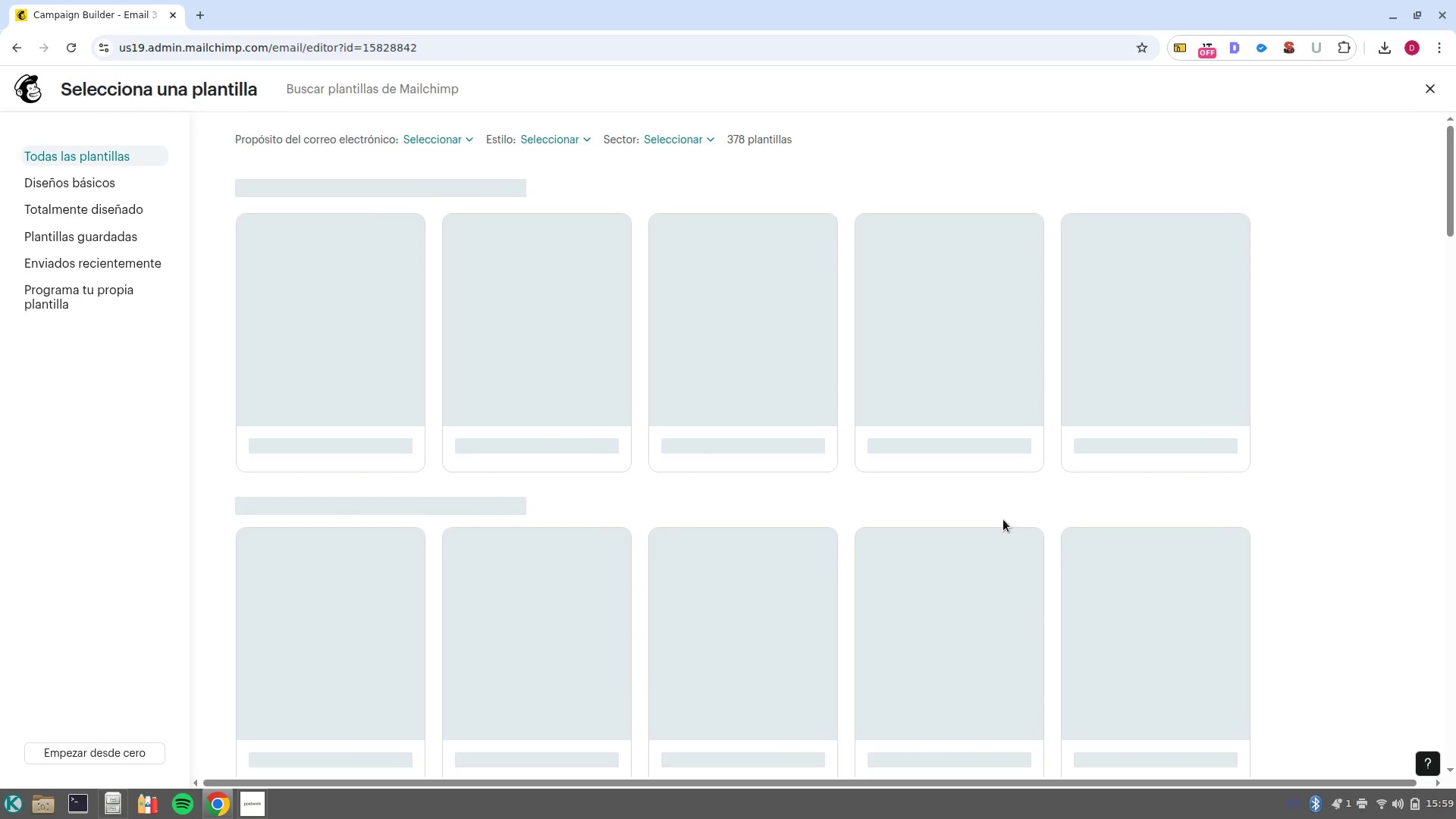 
left_click([341, 350])
 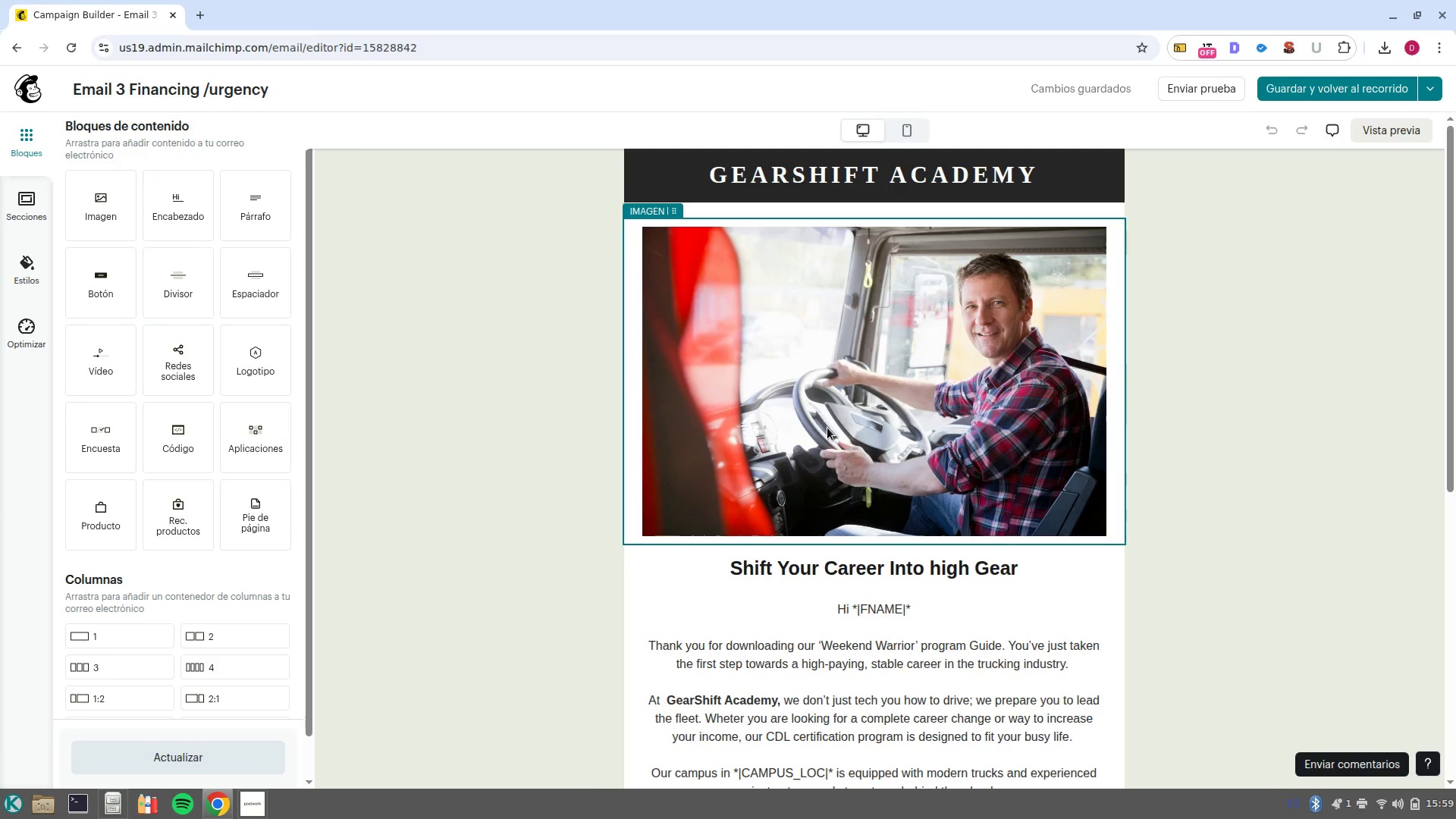 
wait(14.15)
 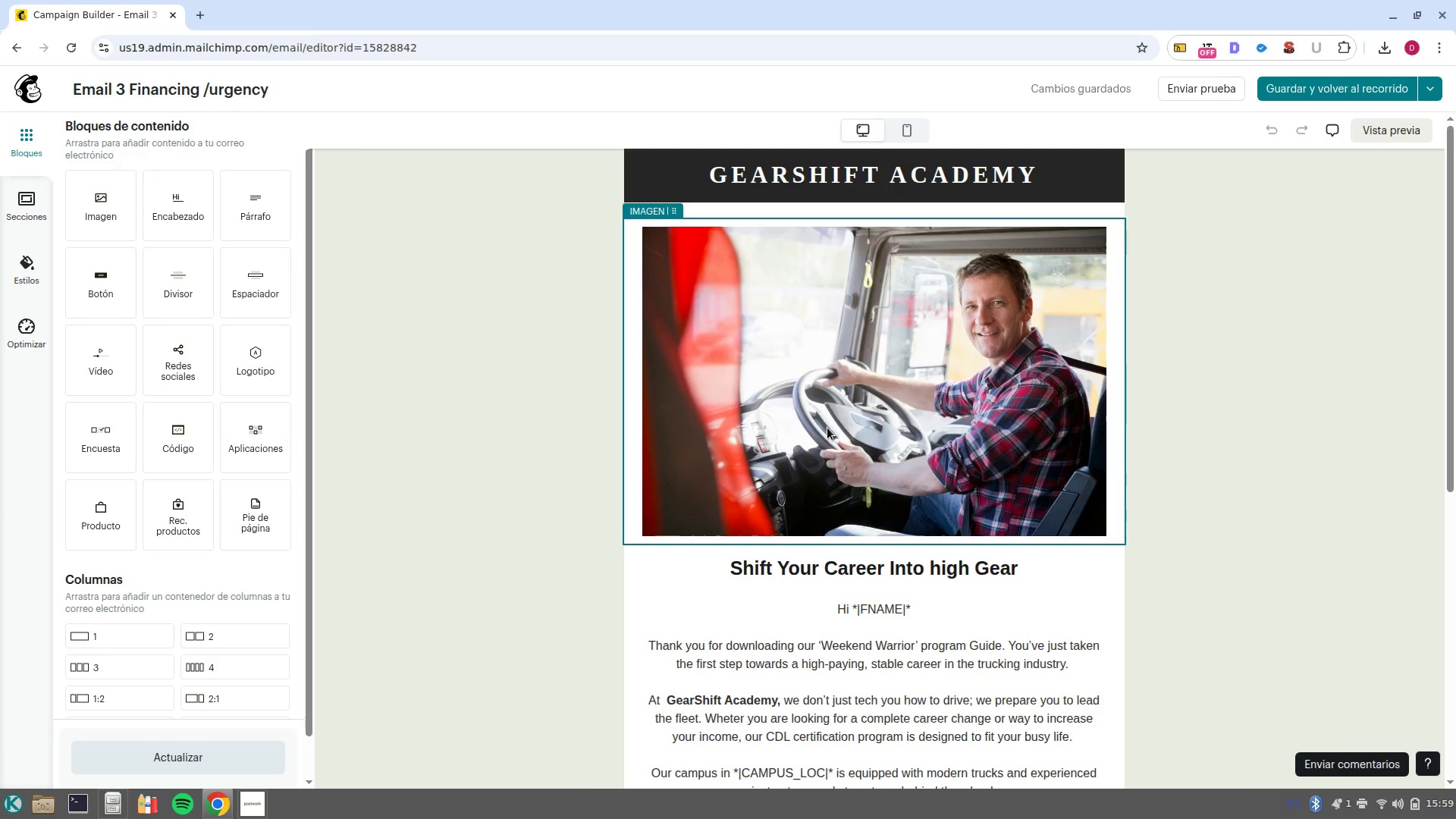 
left_click([760, 444])
 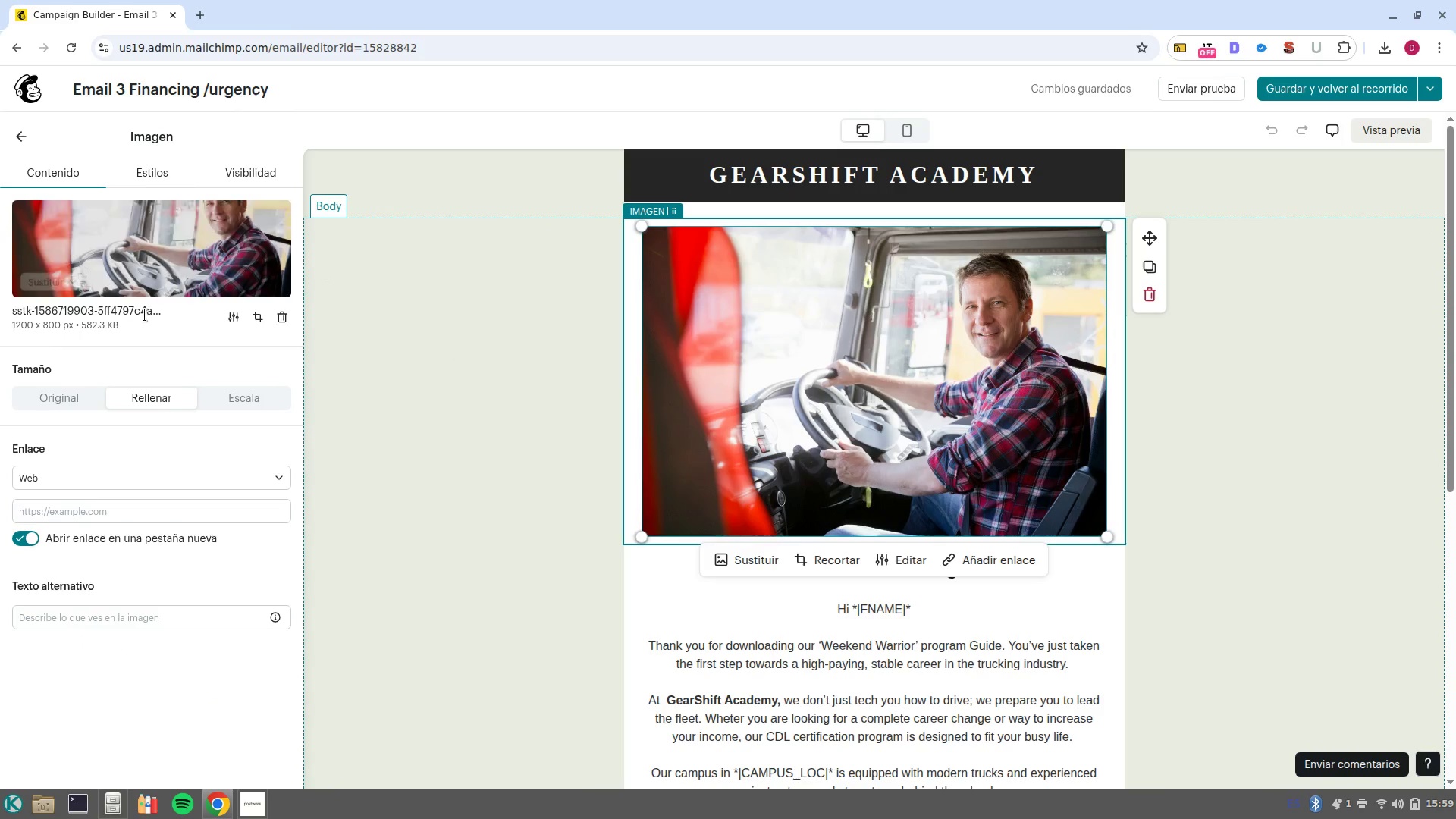 
left_click([57, 280])
 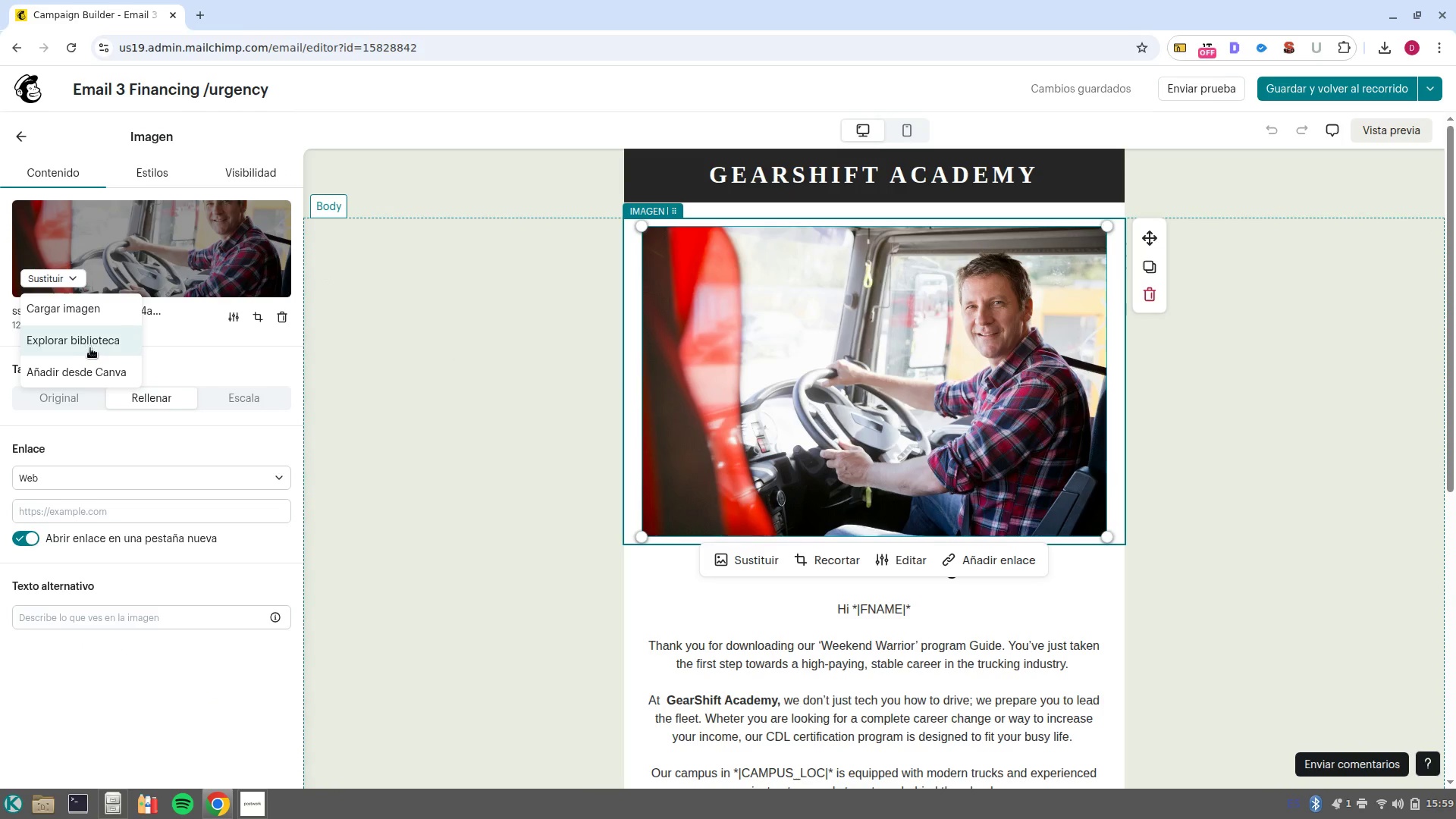 
left_click([91, 347])
 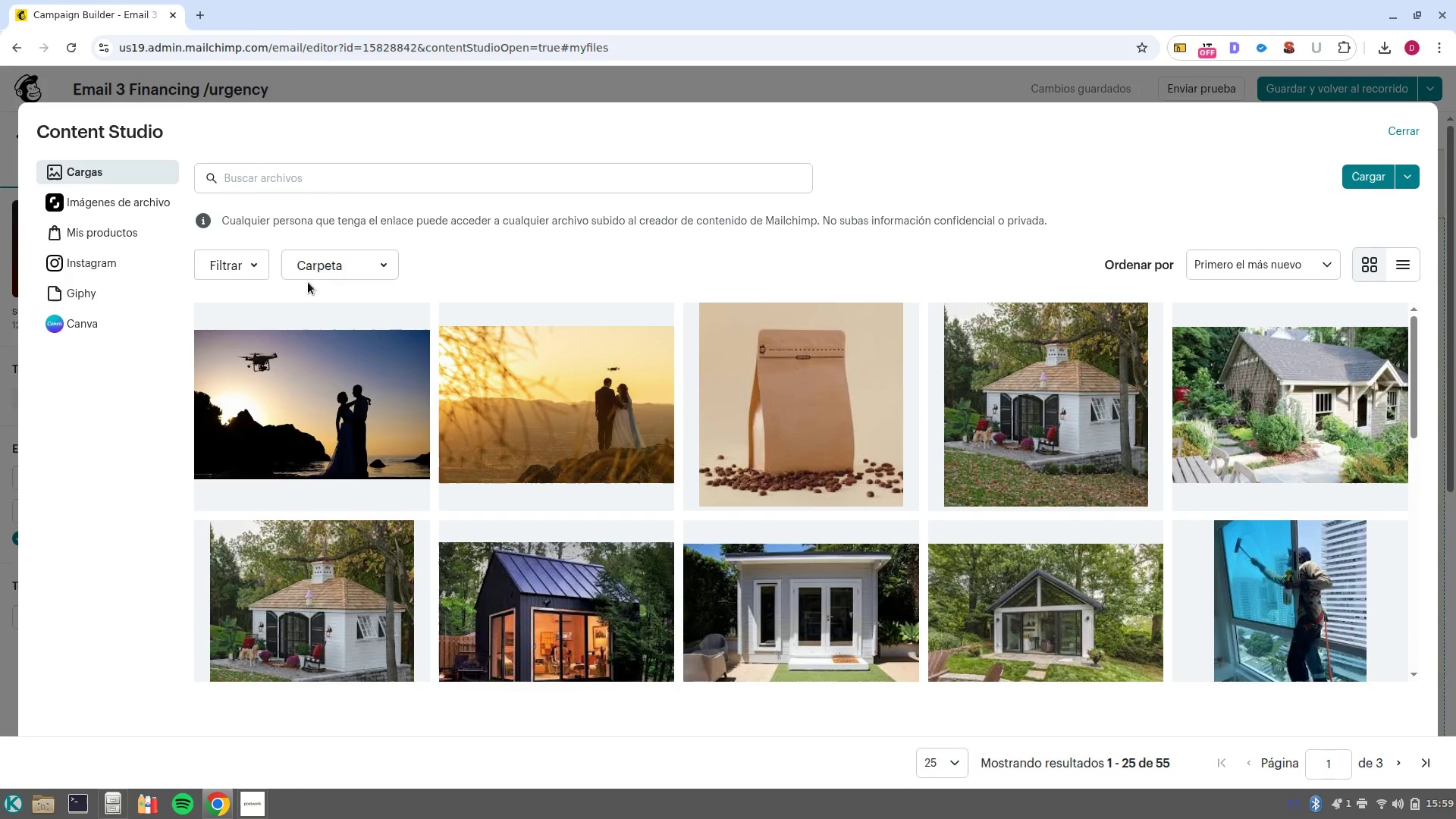 
left_click([320, 177])
 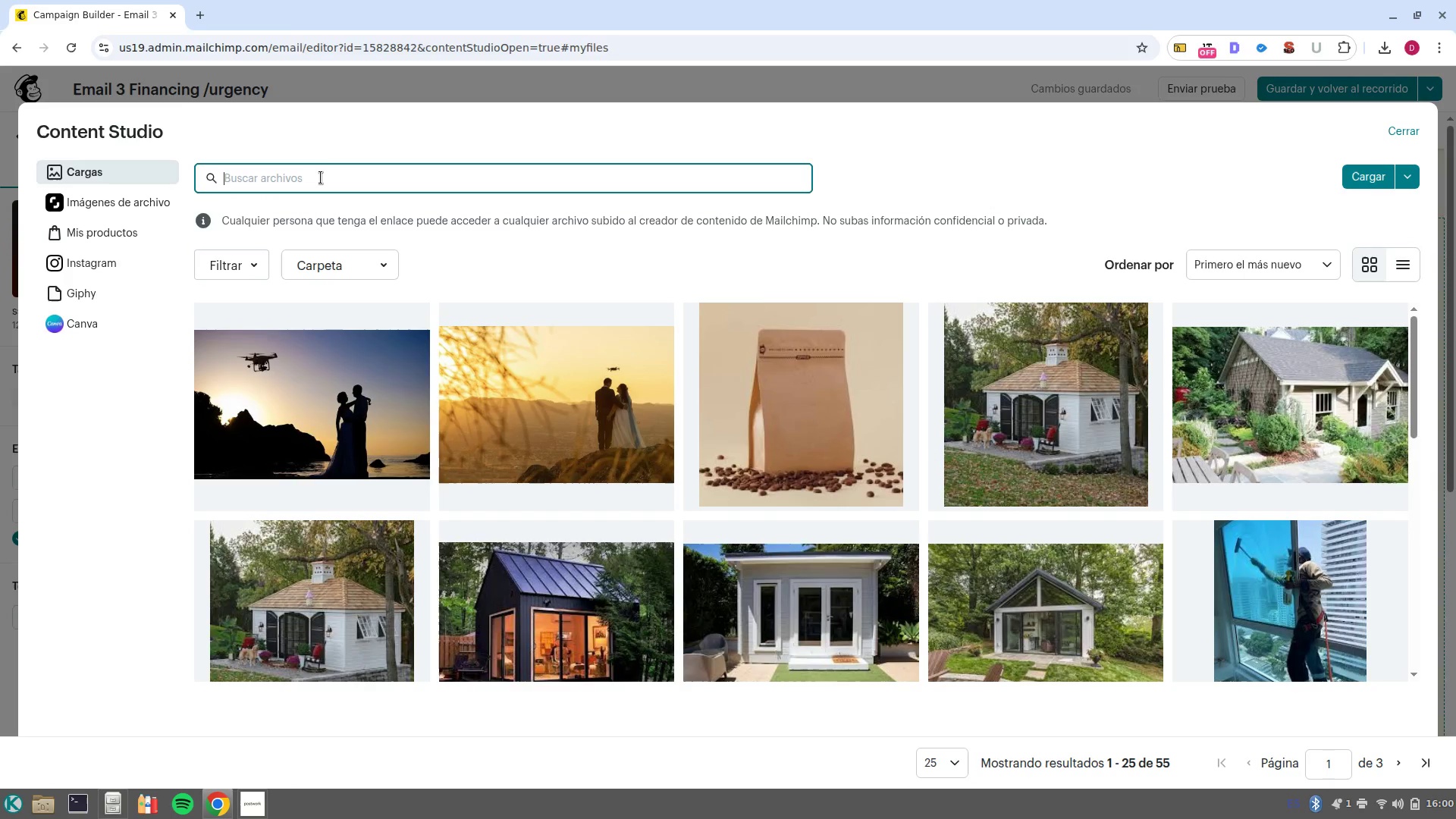 
type(a)
key(Backspace)
key(Backspace)
type(camion en la carretera)
 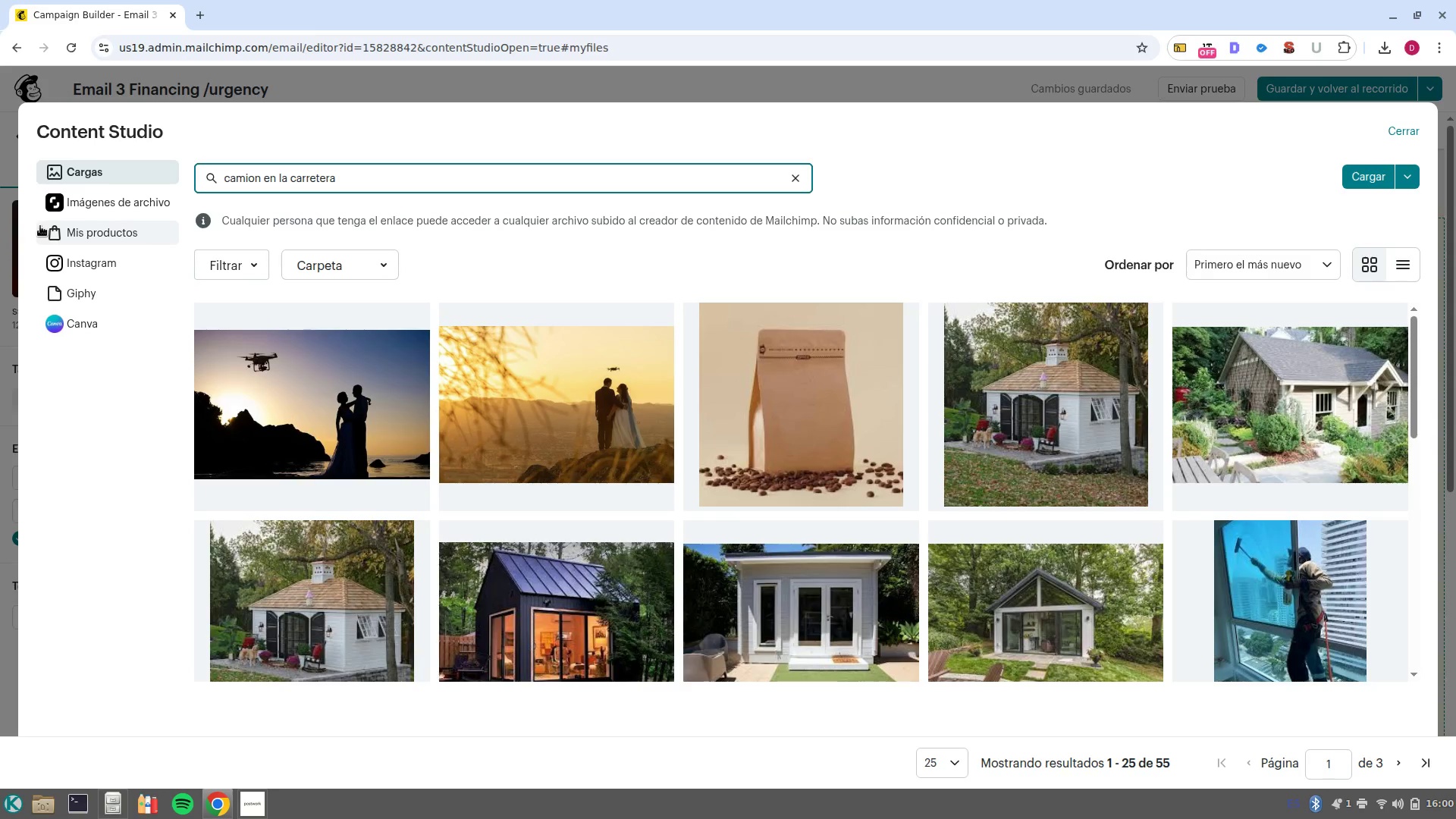 
left_click([118, 200])
 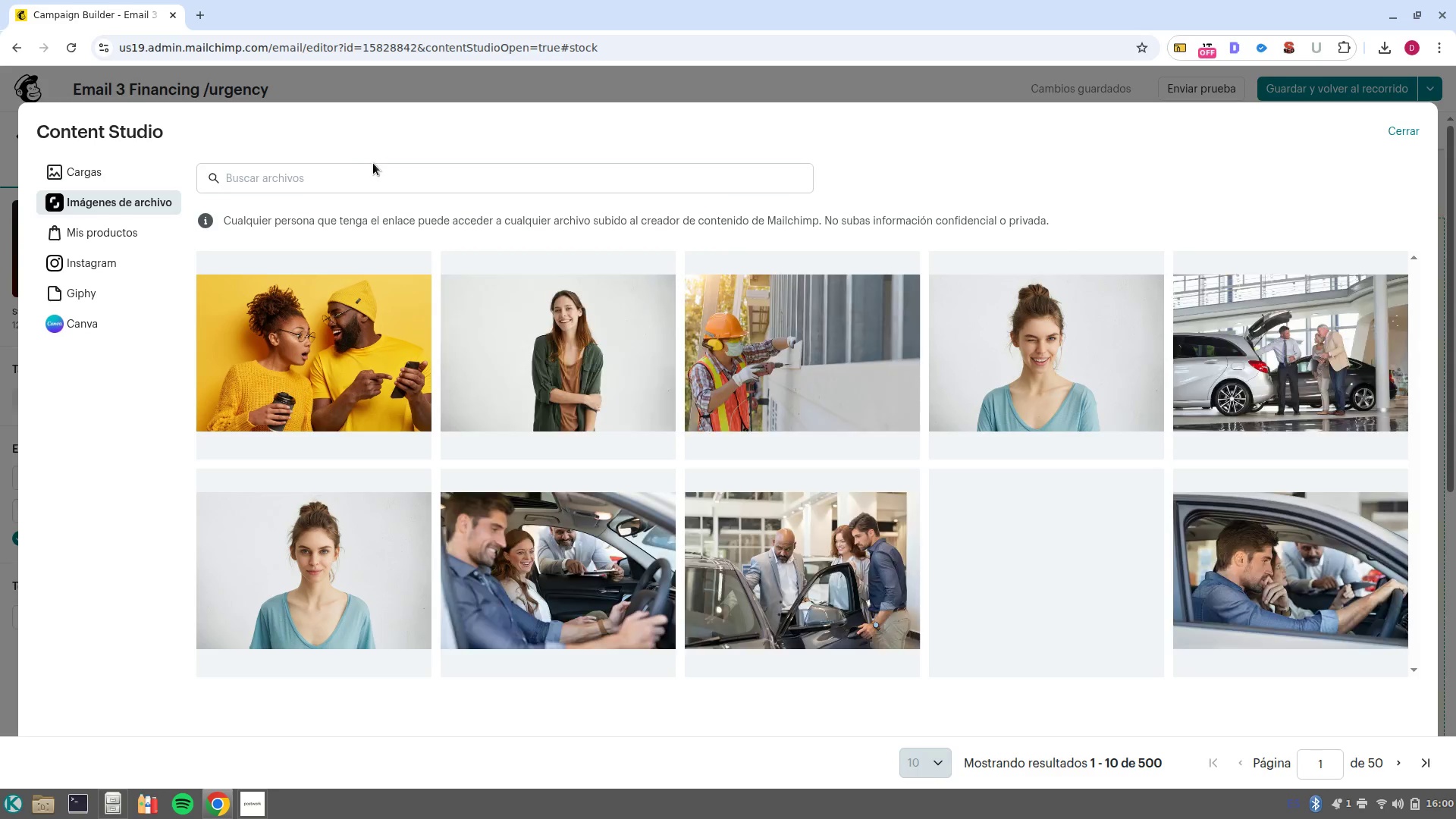 
left_click([372, 171])
 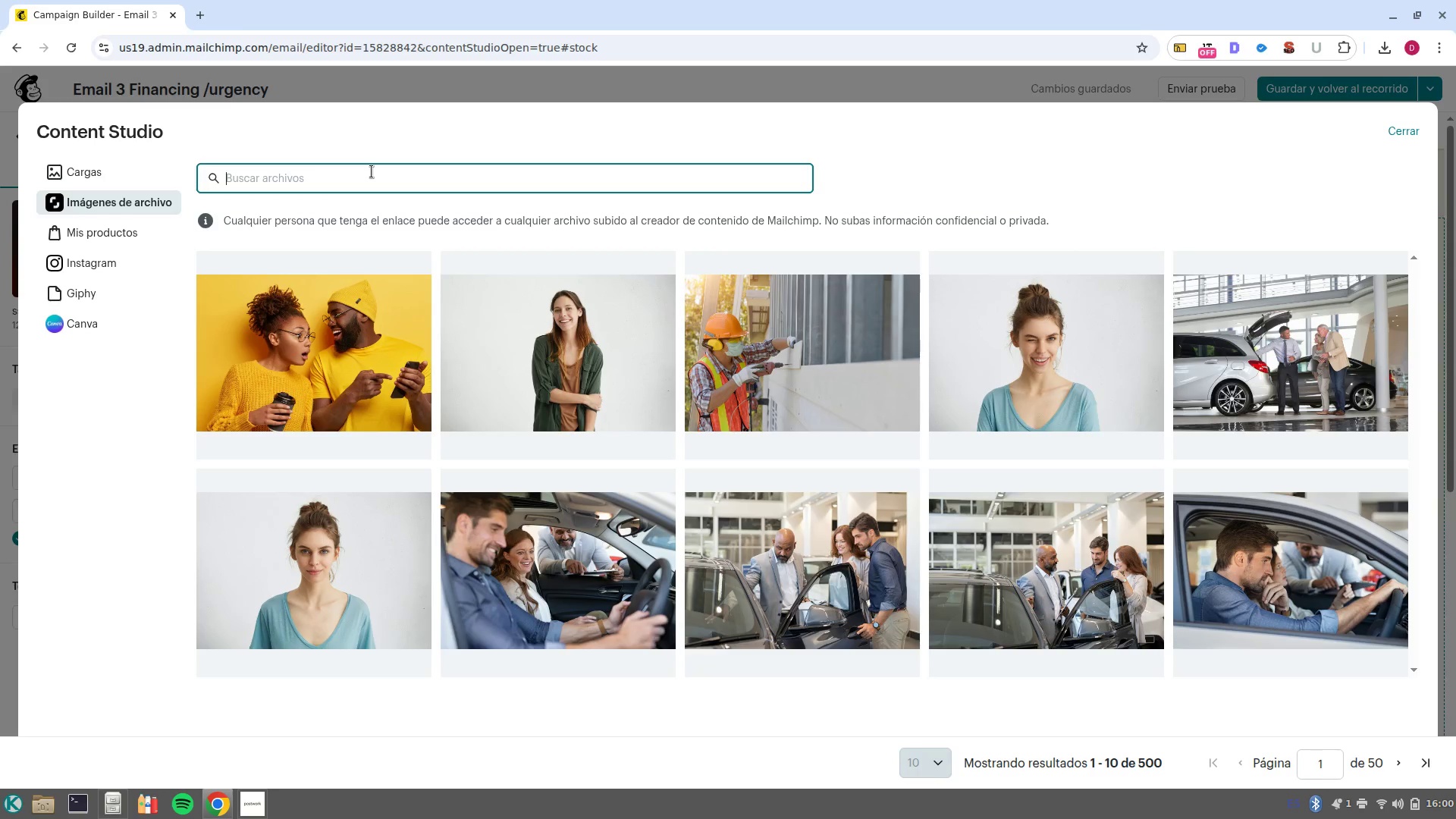 
type(camion en la carretera4)
key(Backspace)
key(NumpadEnter)
 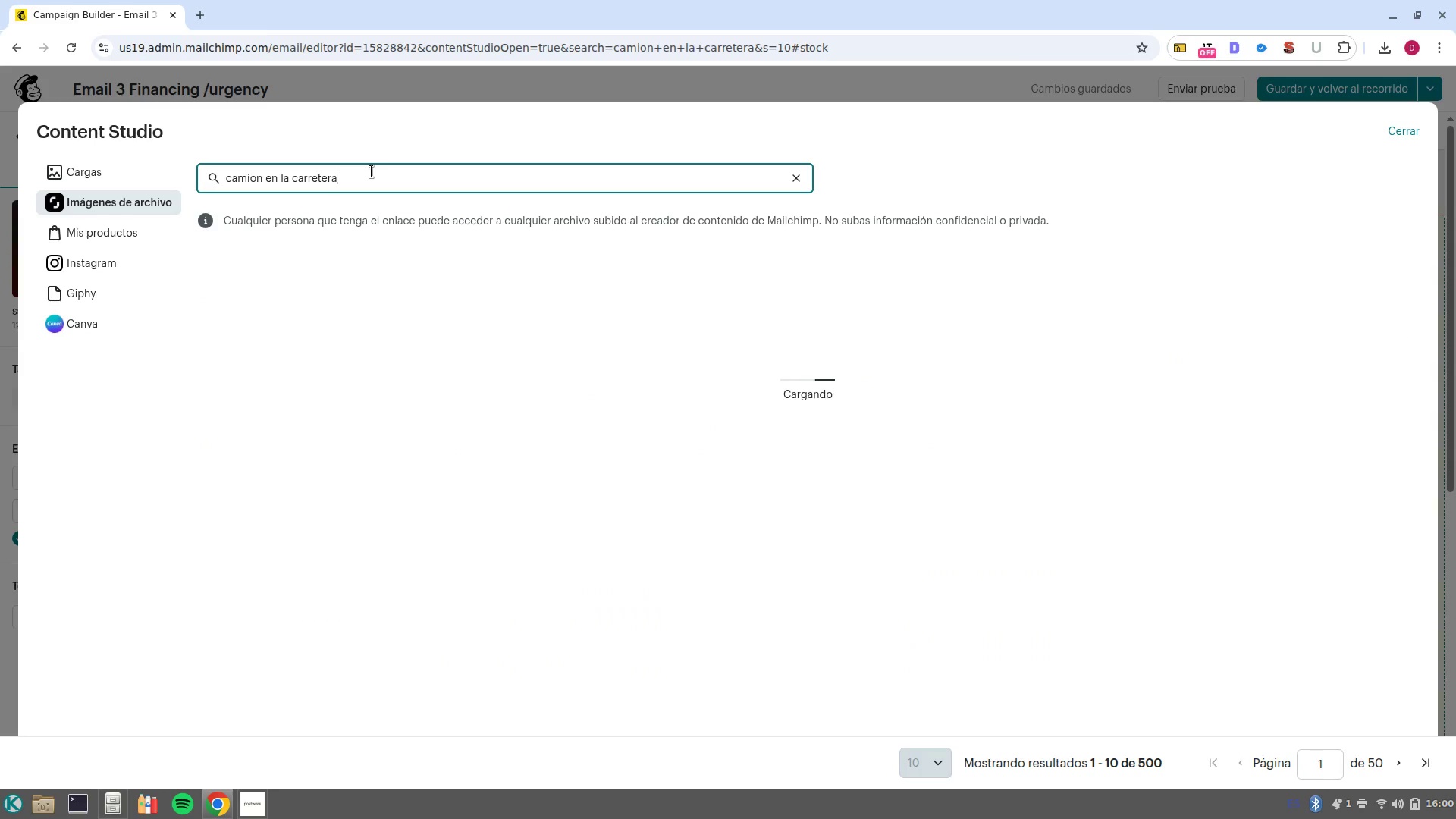 
wait(9.74)
 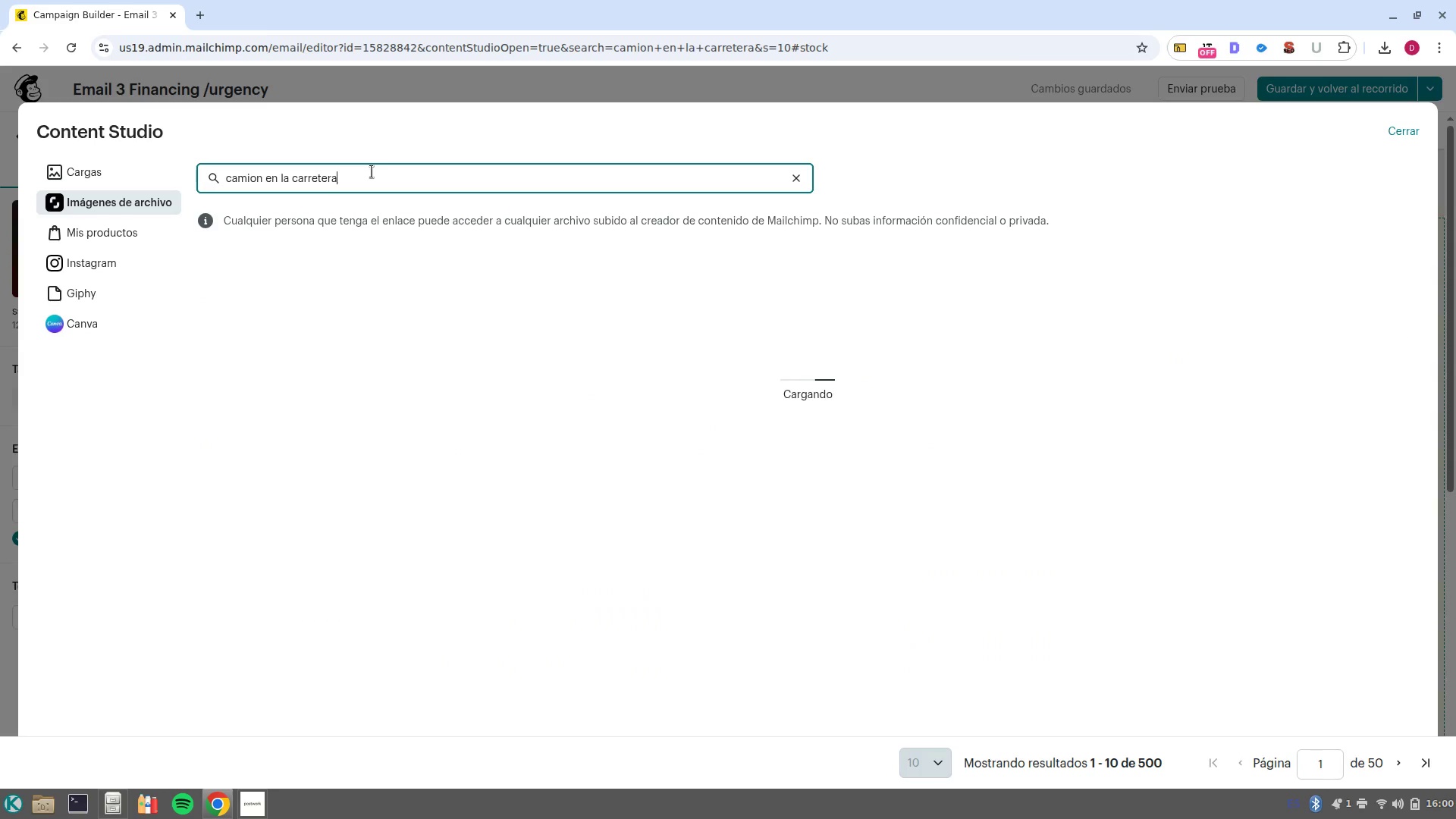 
scroll: coordinate [611, 409], scroll_direction: down, amount: 5.0
 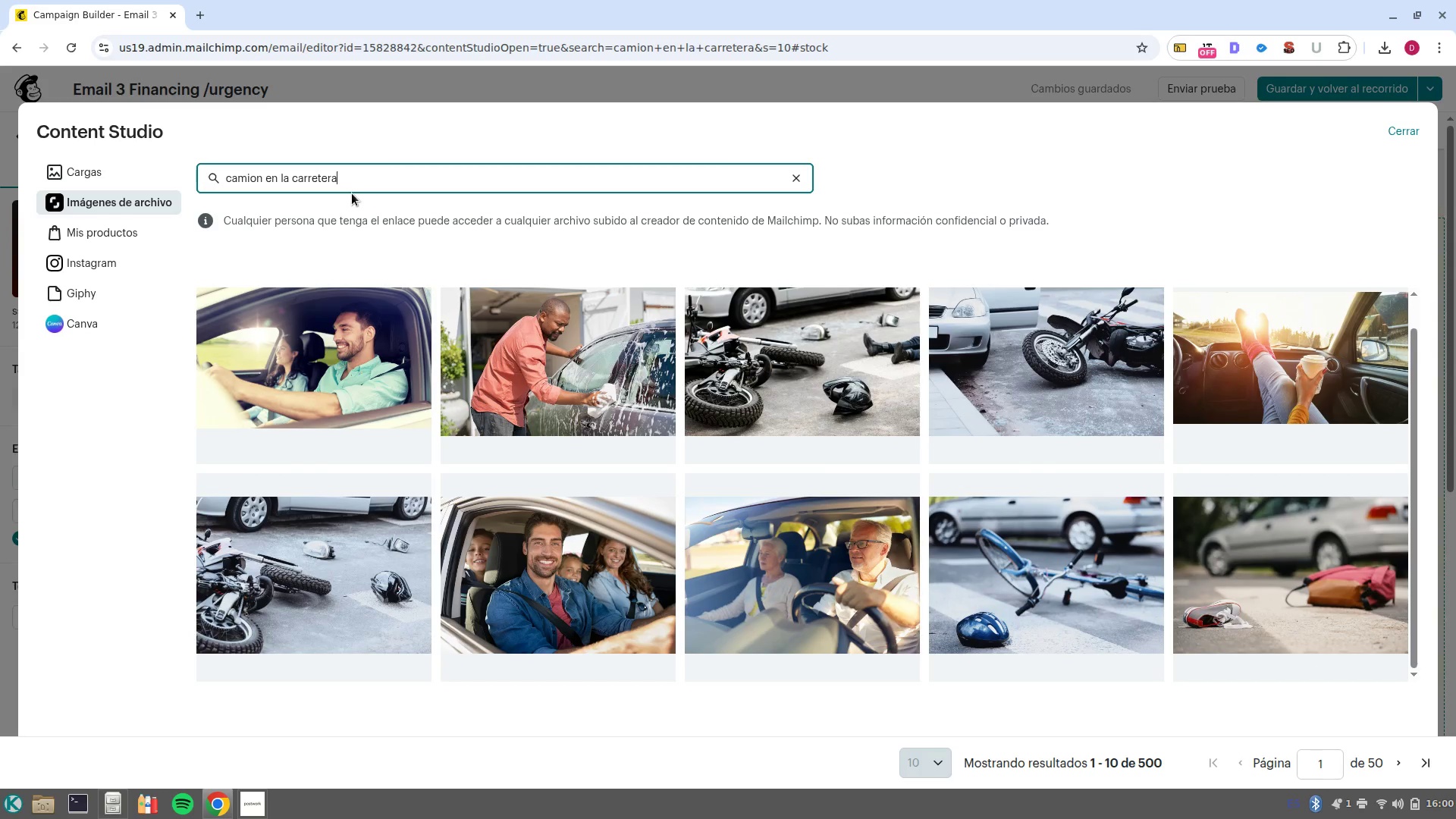 
left_click_drag(start_coordinate=[358, 177], to_coordinate=[191, 187])
 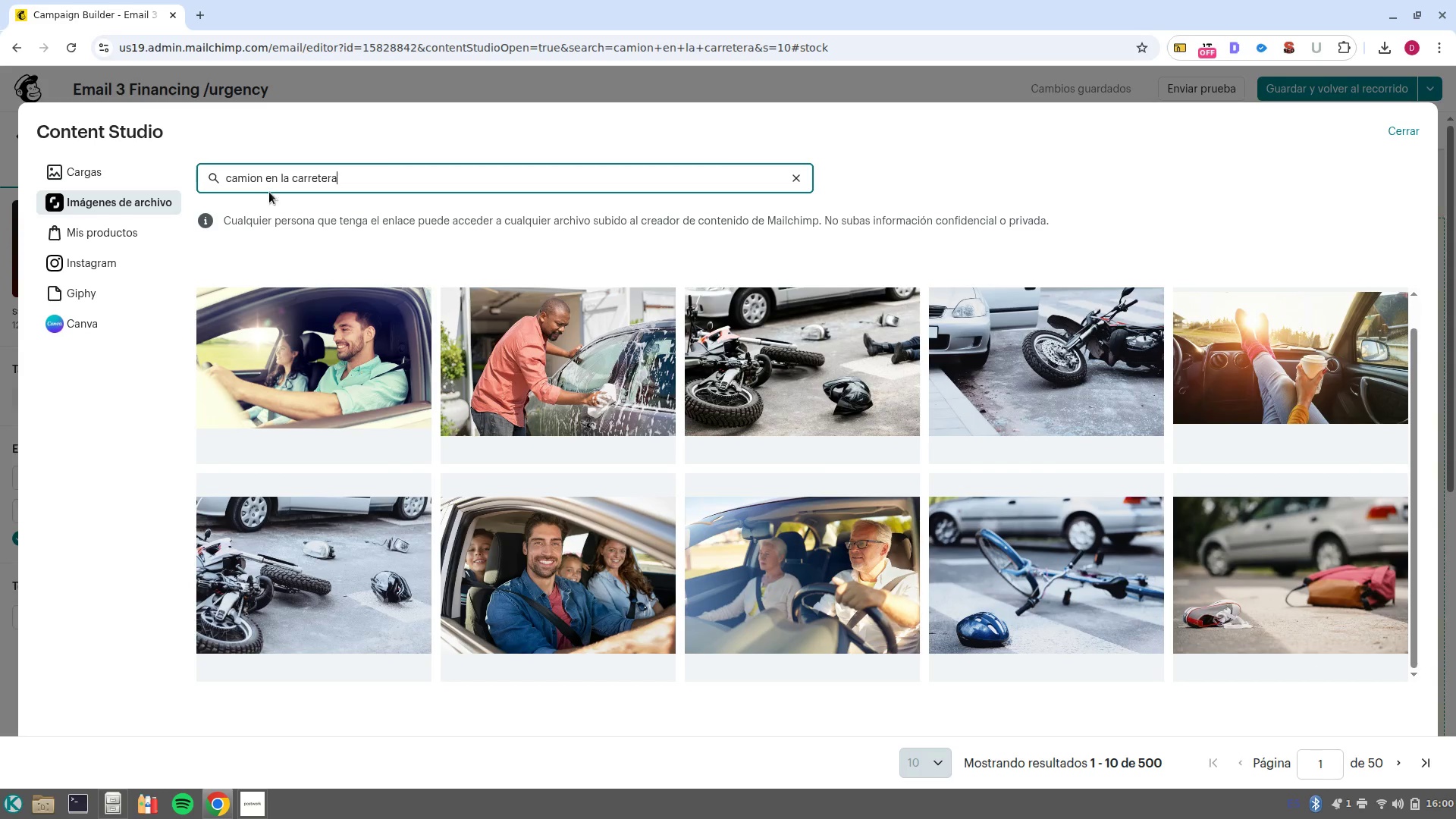 
double_click([266, 176])
 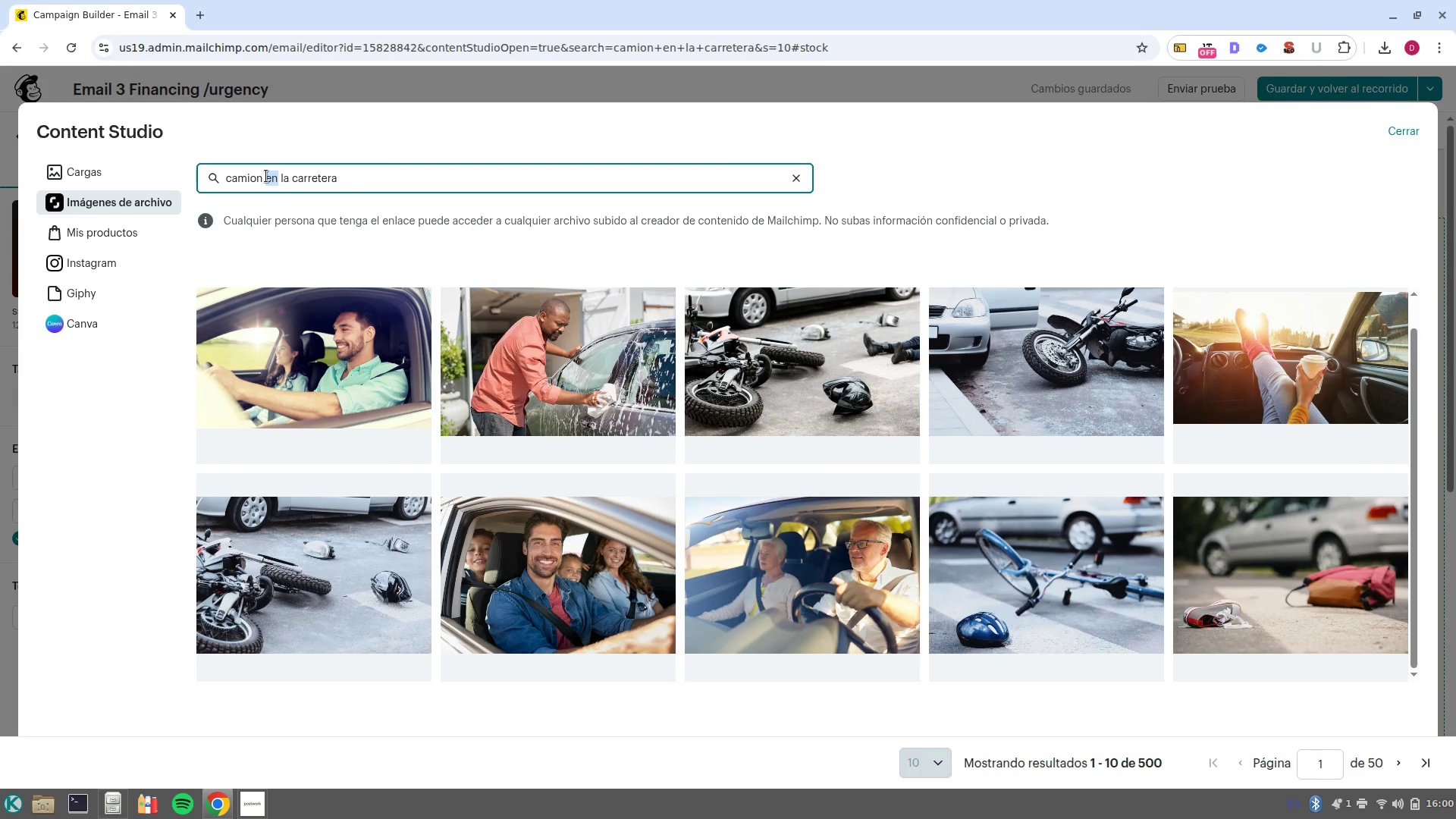 
triple_click([266, 176])
 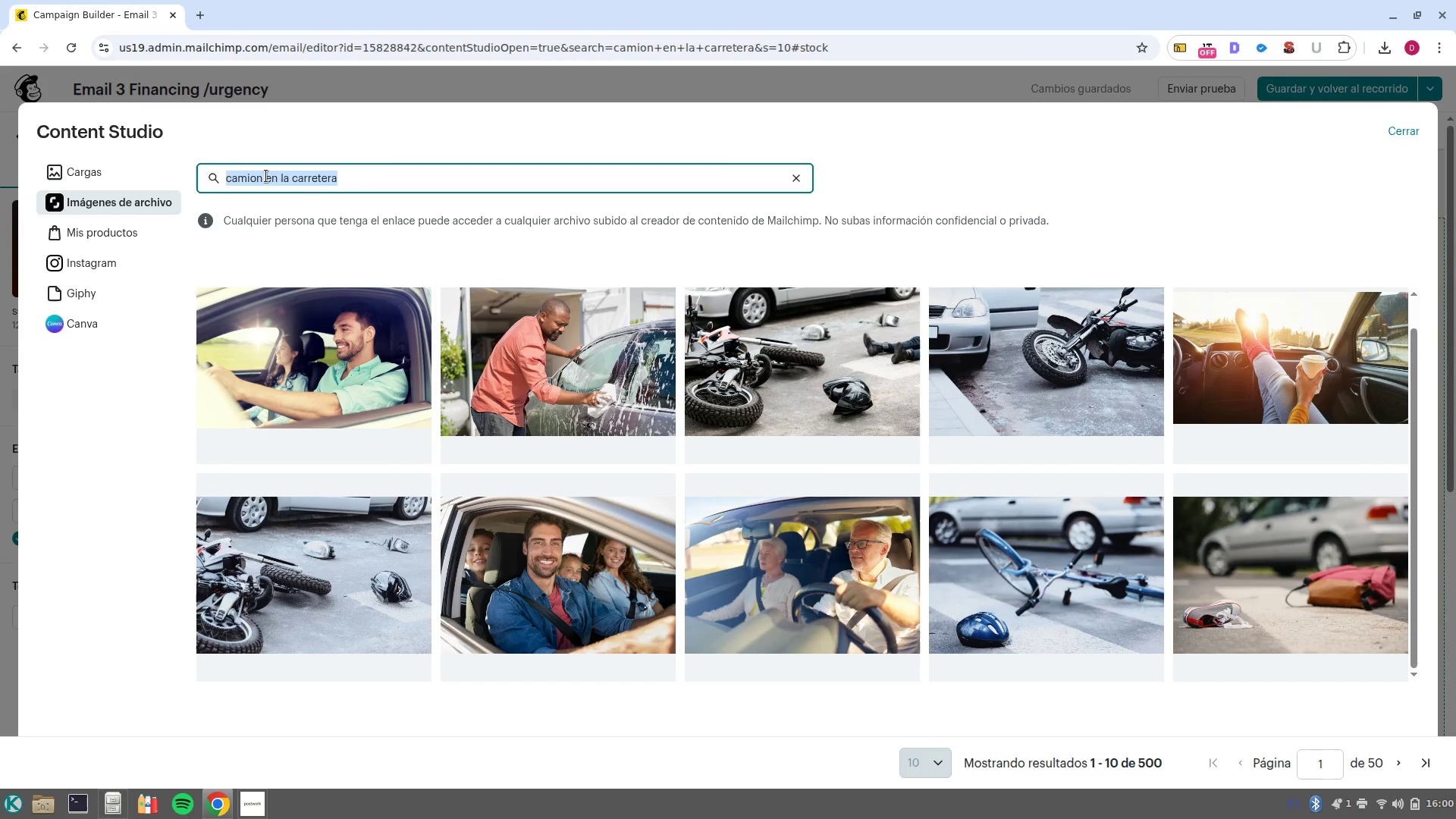 
type(Trucks)
 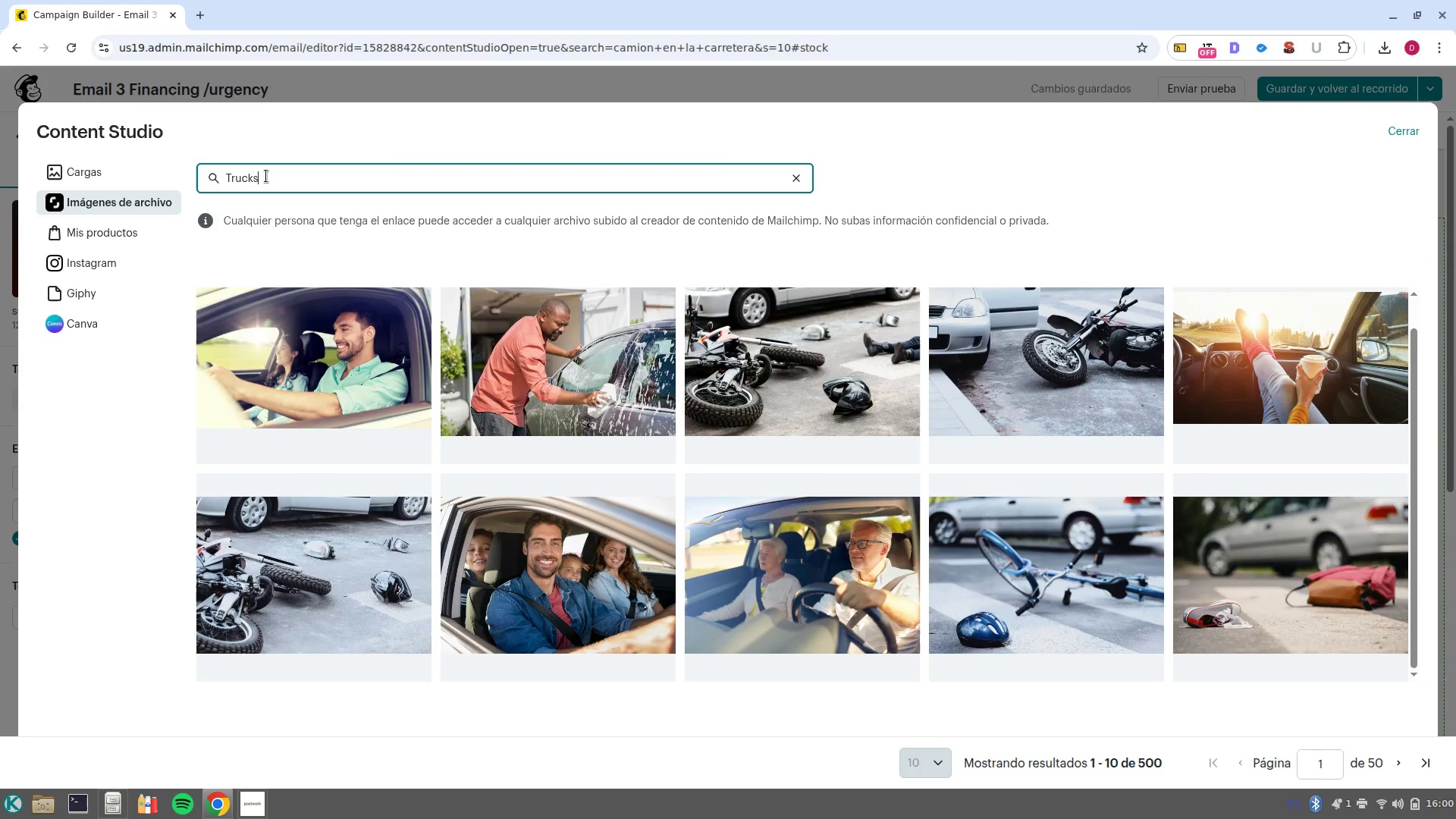 
key(Enter)
 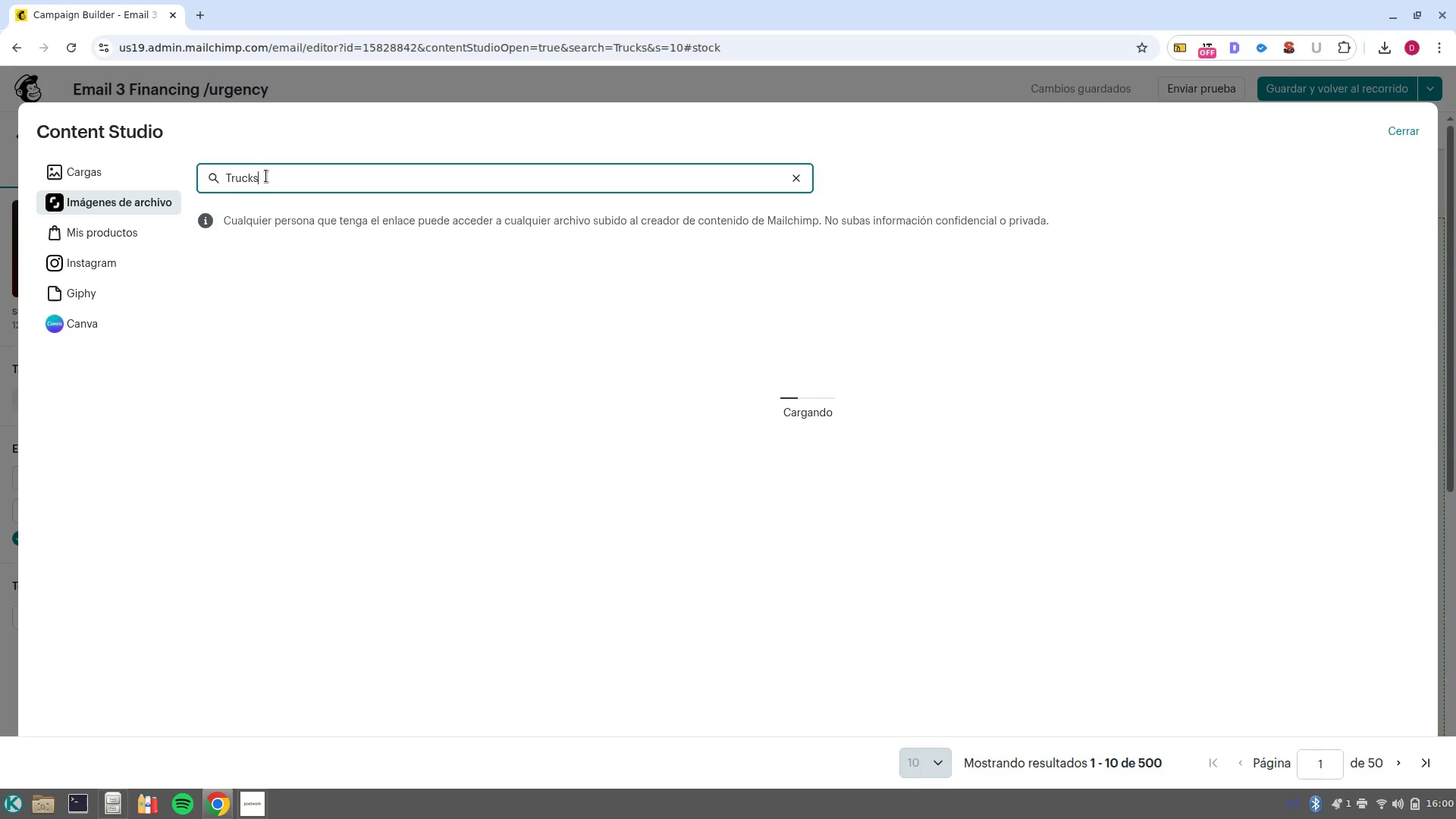 
scroll: coordinate [266, 176], scroll_direction: down, amount: 1.0
 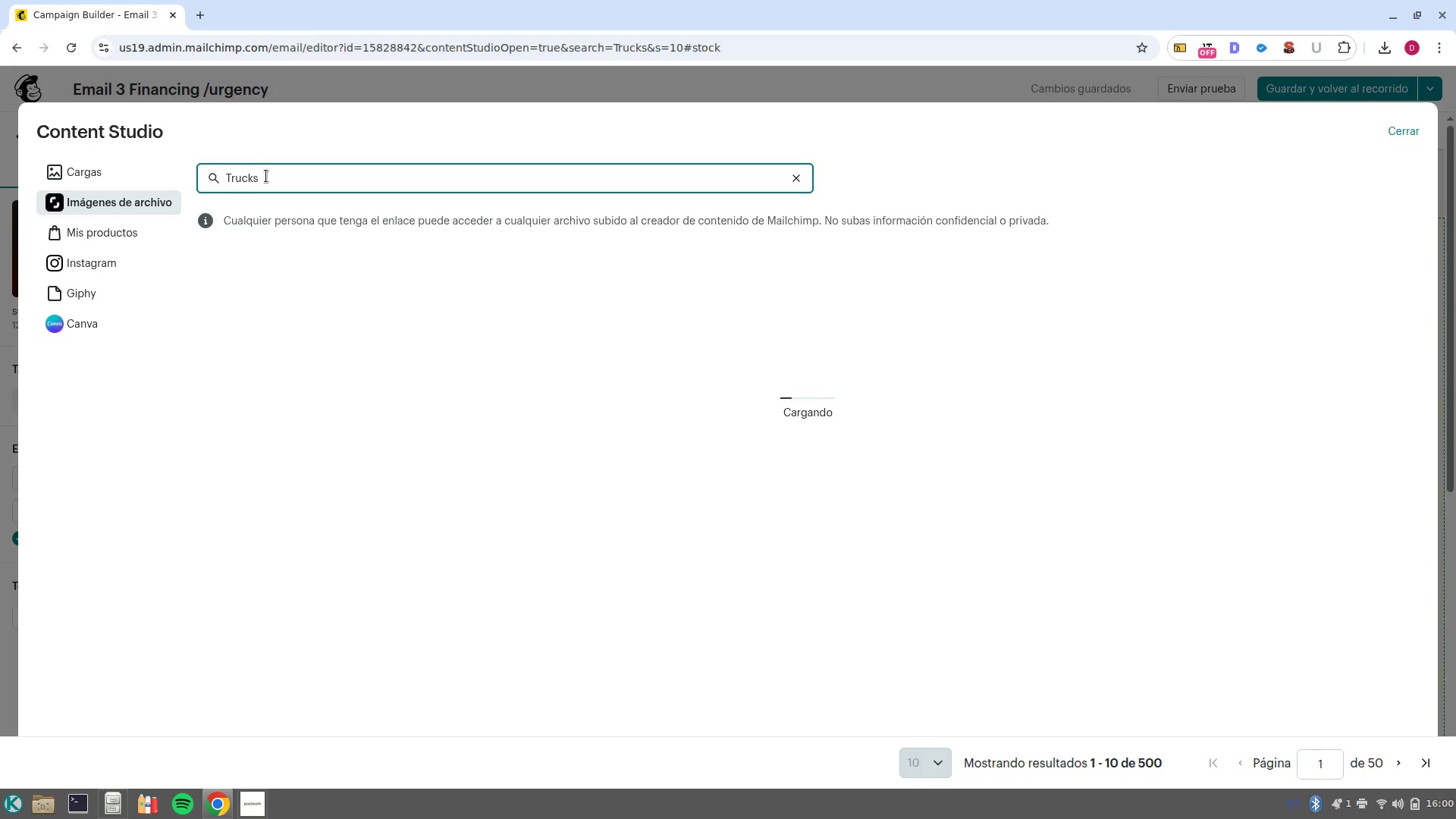 
wait(8.31)
 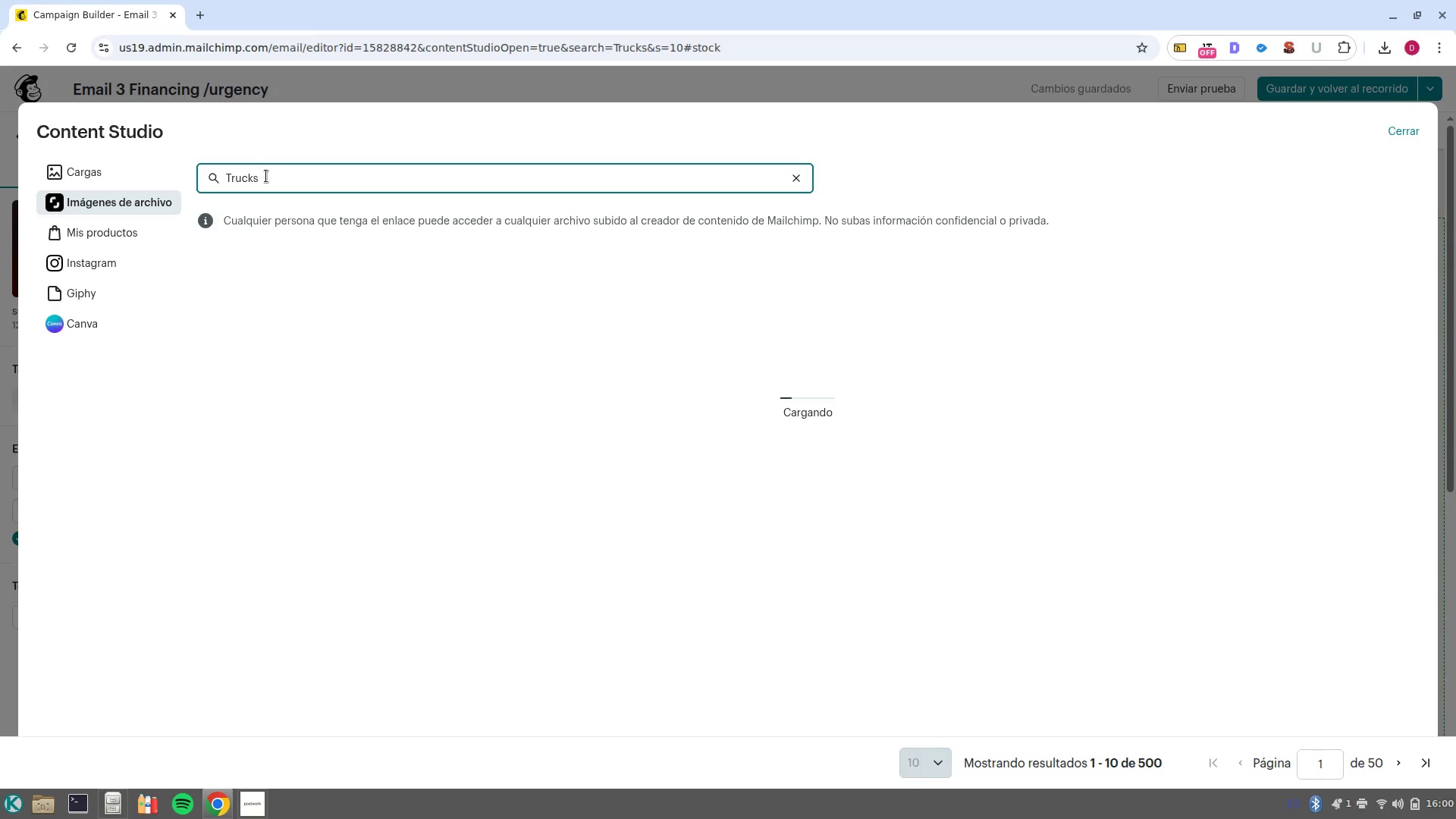 
left_click([1399, 764])
 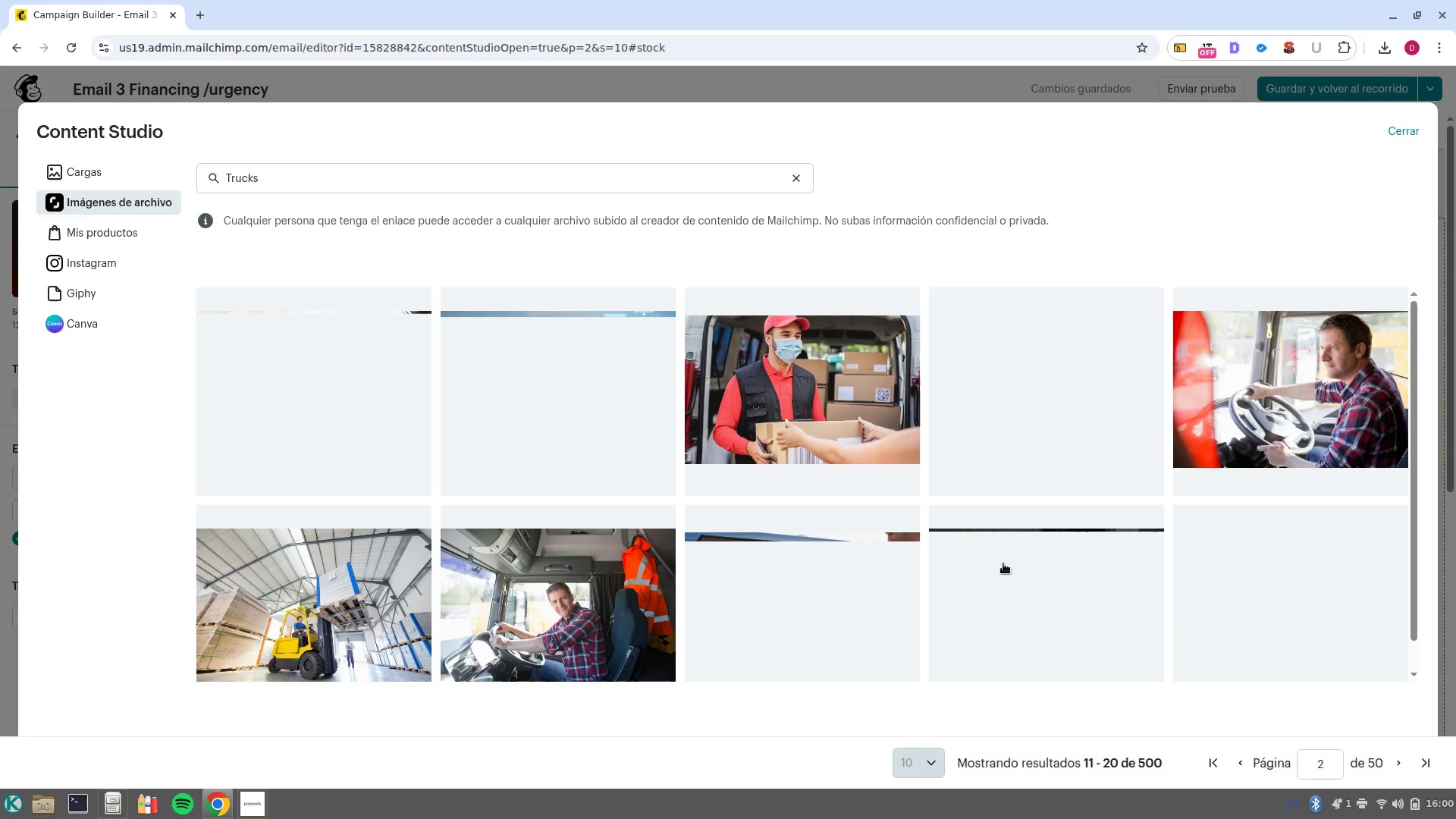 
wait(10.26)
 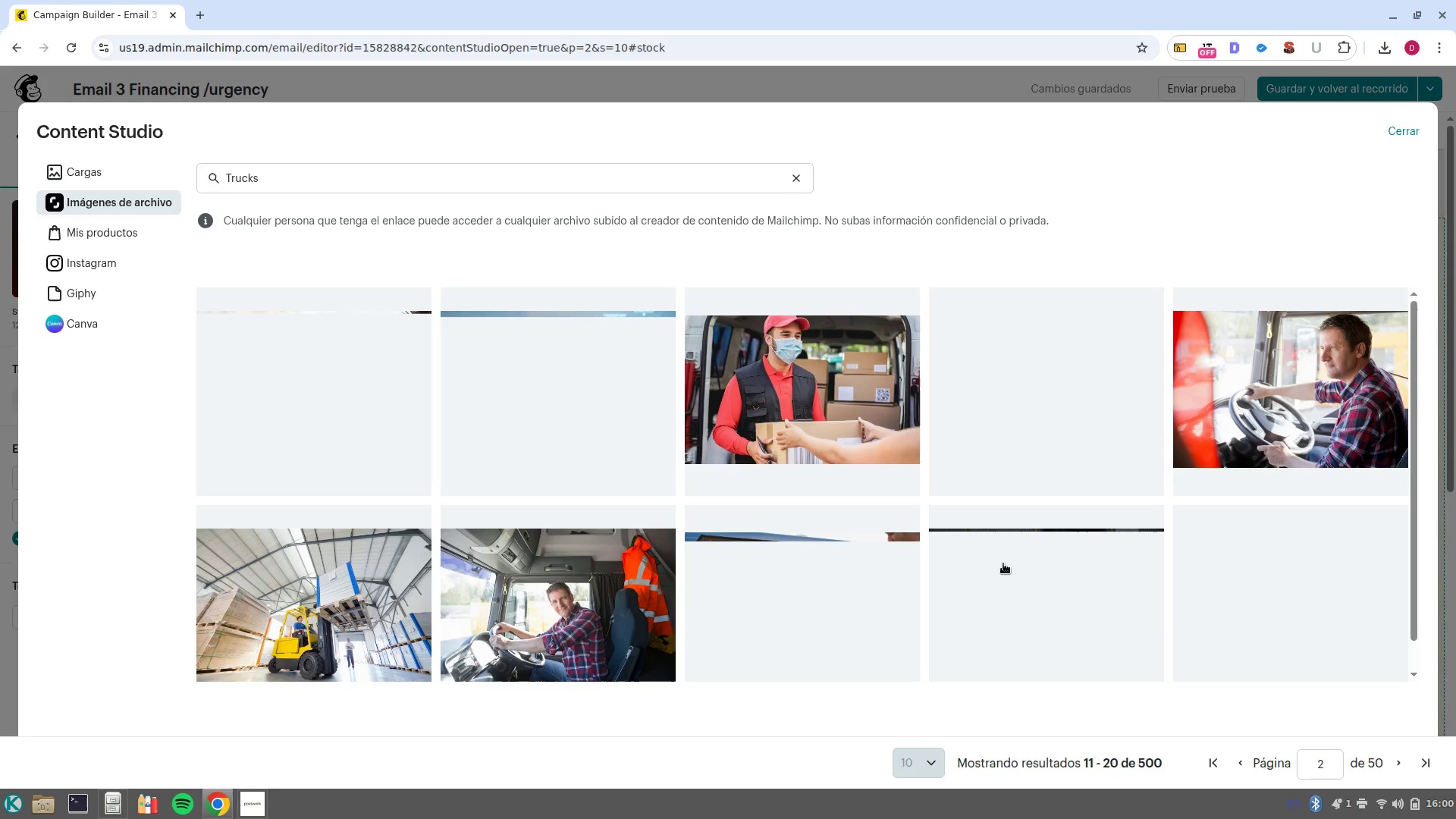 
left_click([1404, 770])
 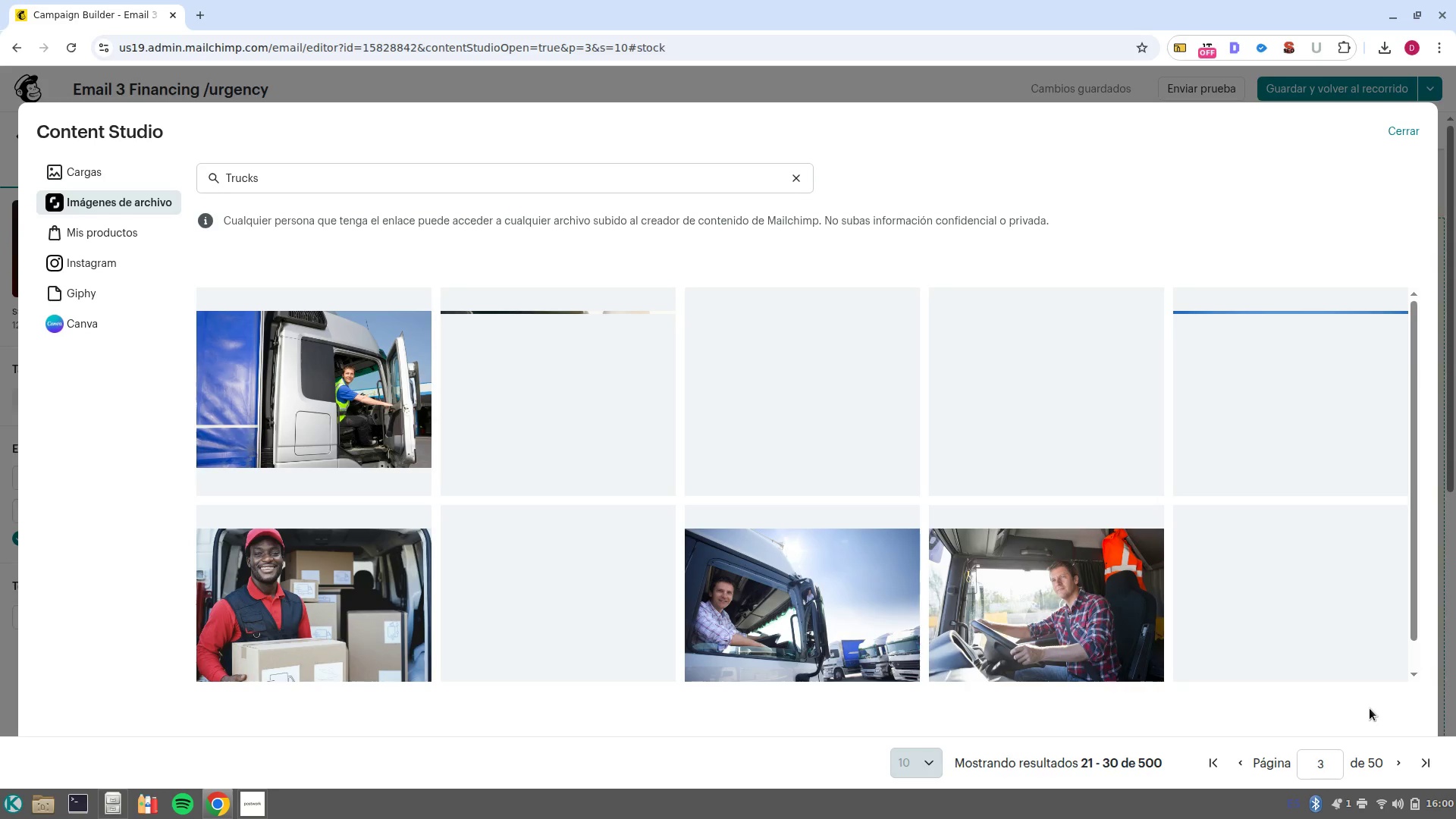 
wait(10.46)
 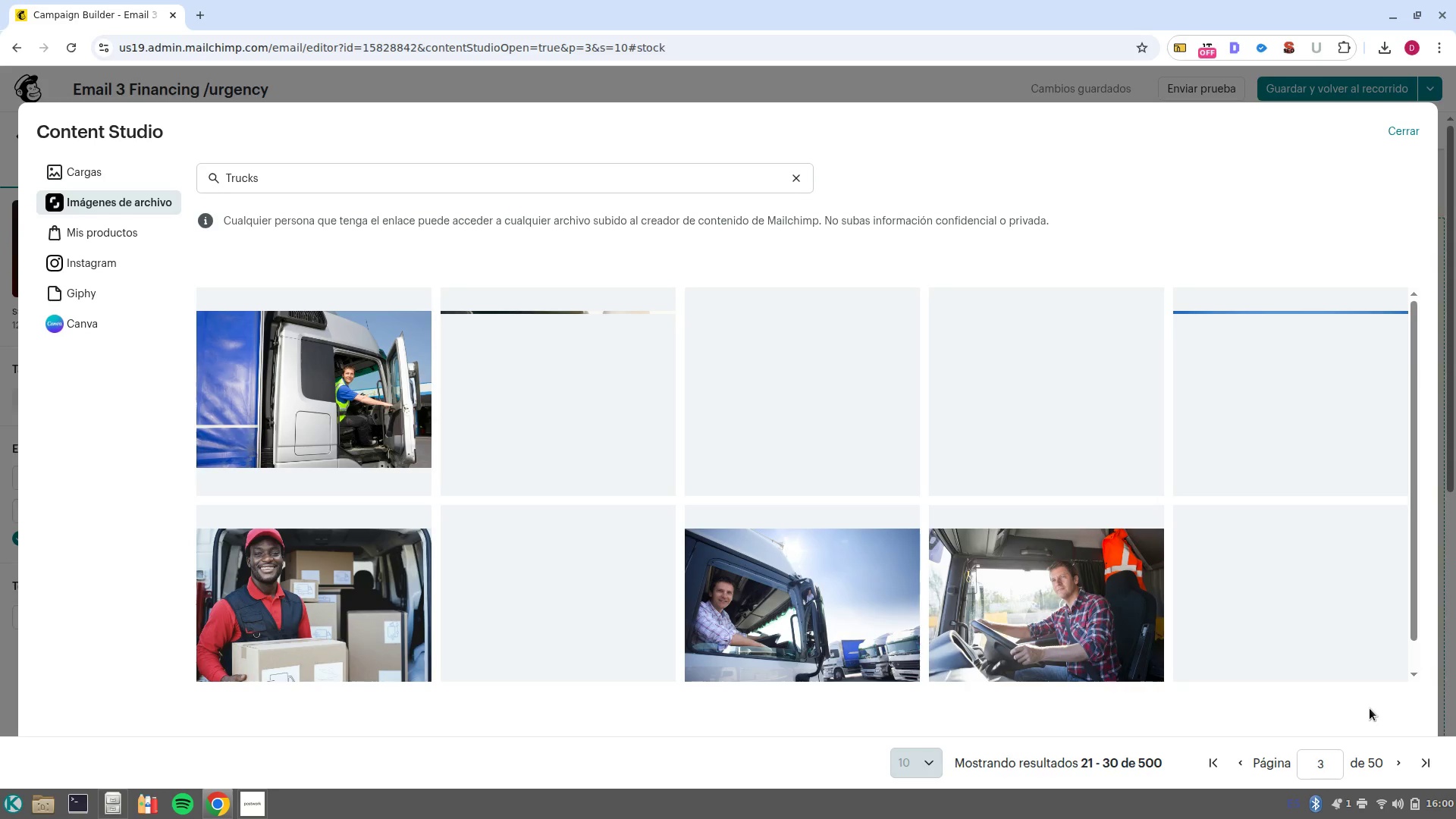 
left_click([1394, 764])
 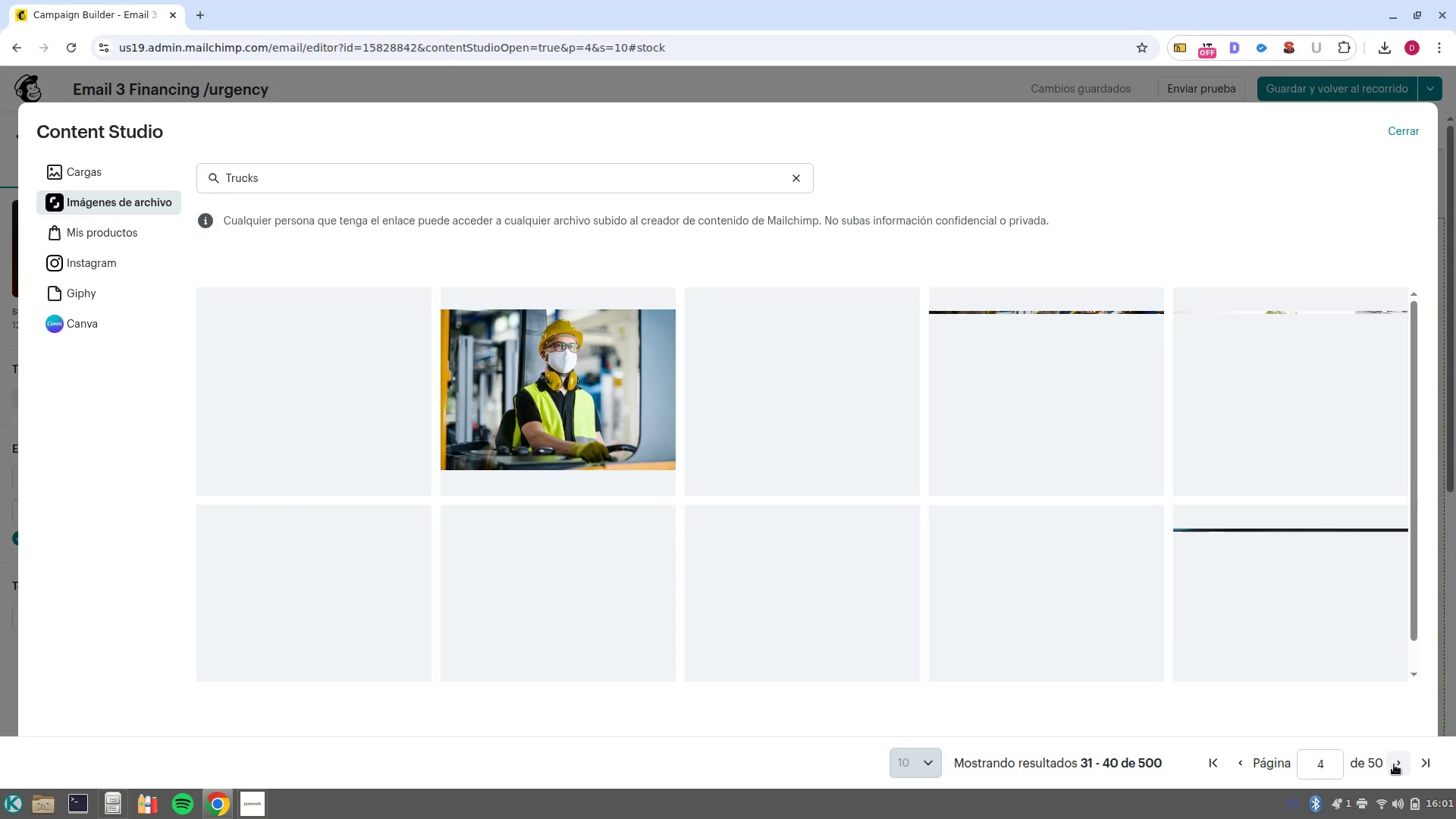 
wait(10.88)
 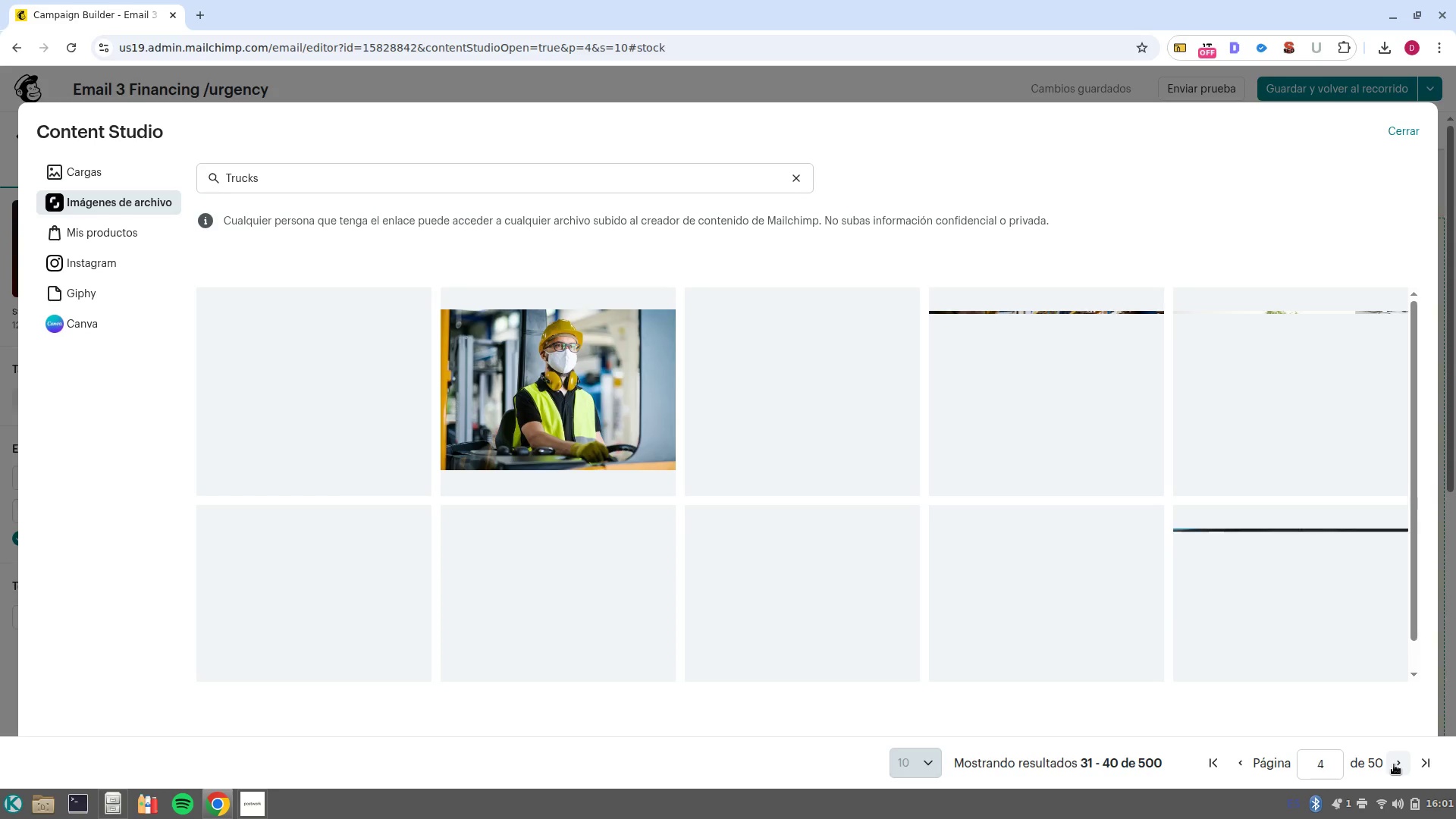 
left_click([1394, 764])
 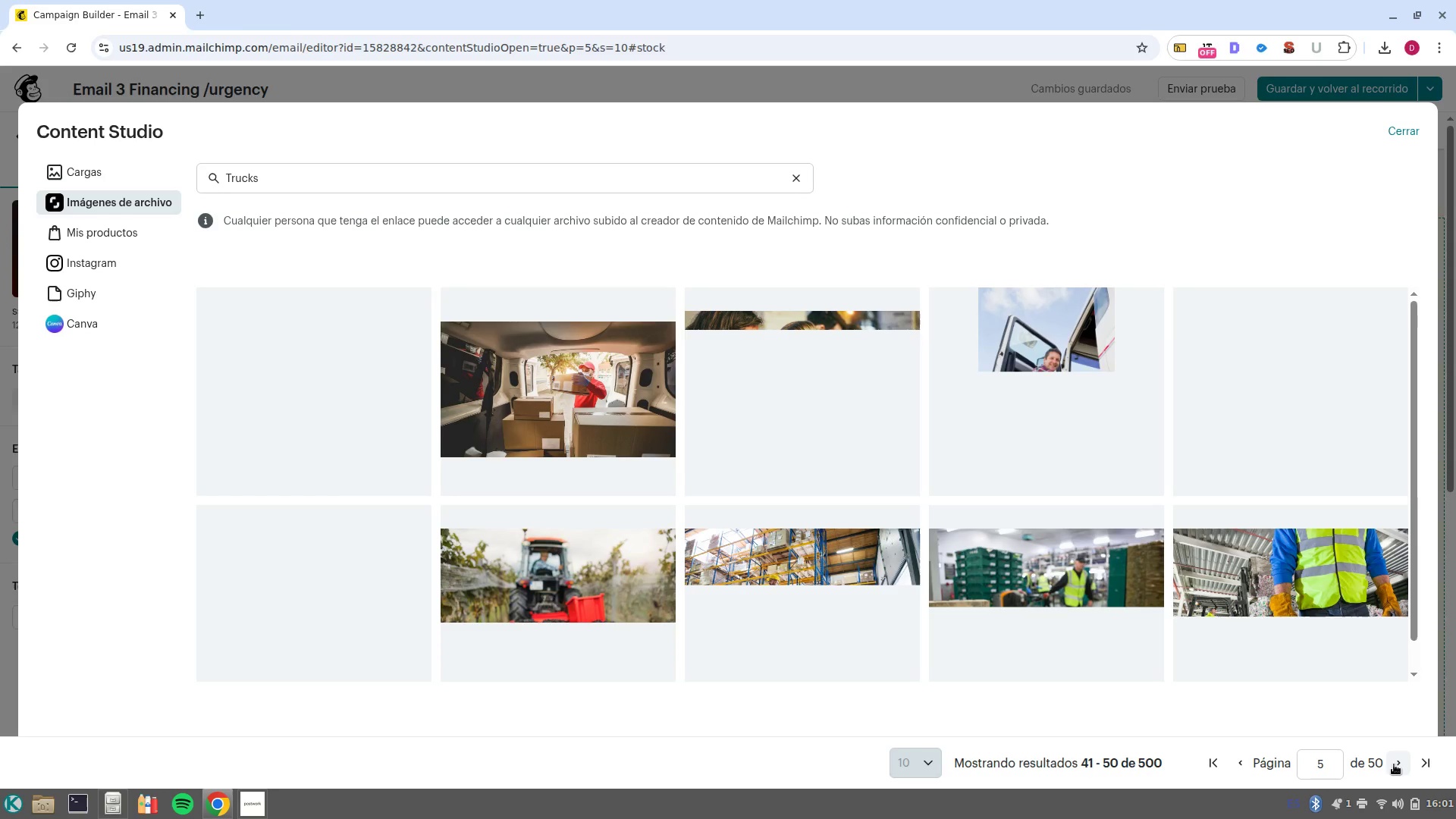 
wait(11.5)
 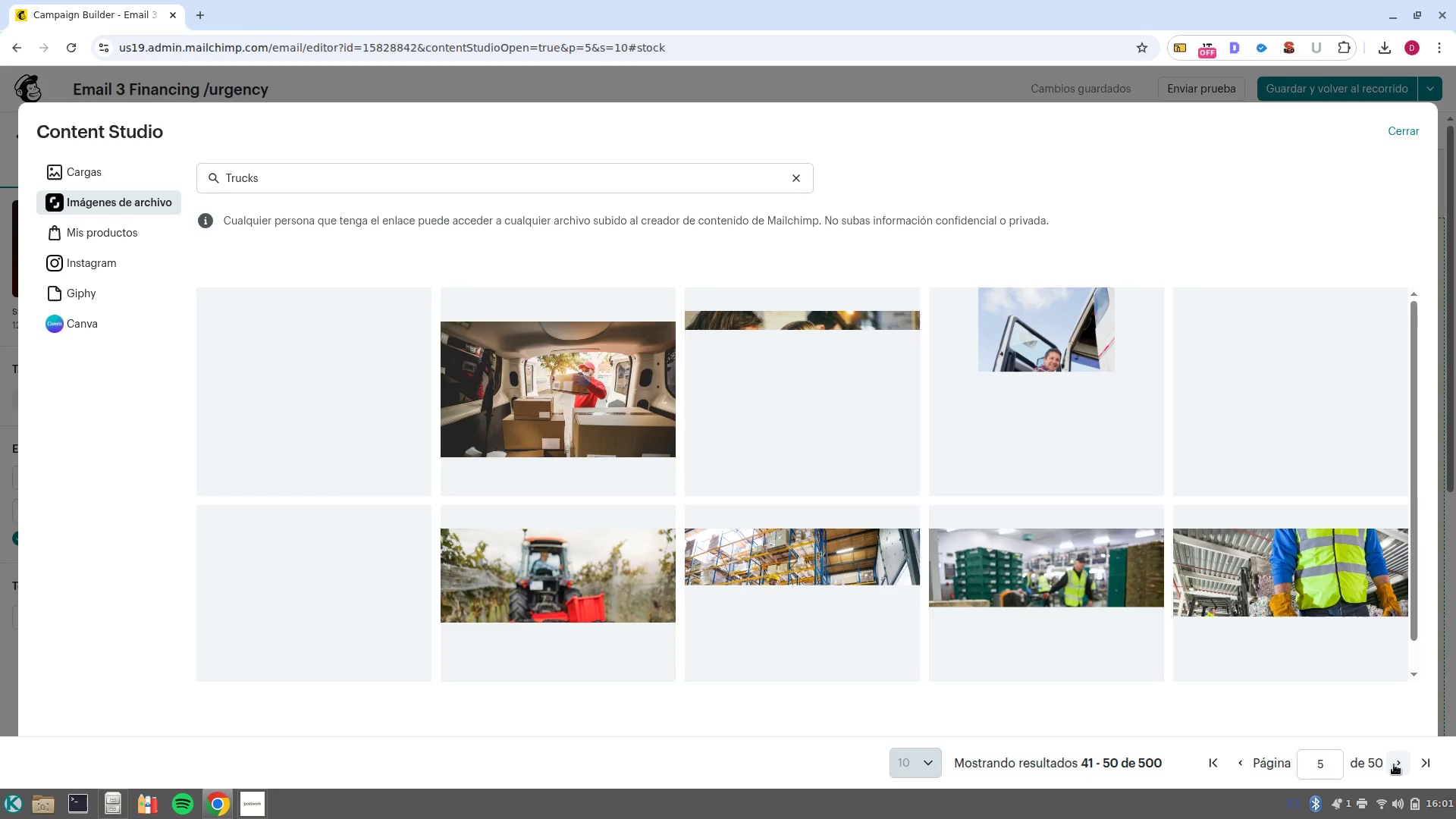 
left_click([1394, 764])
 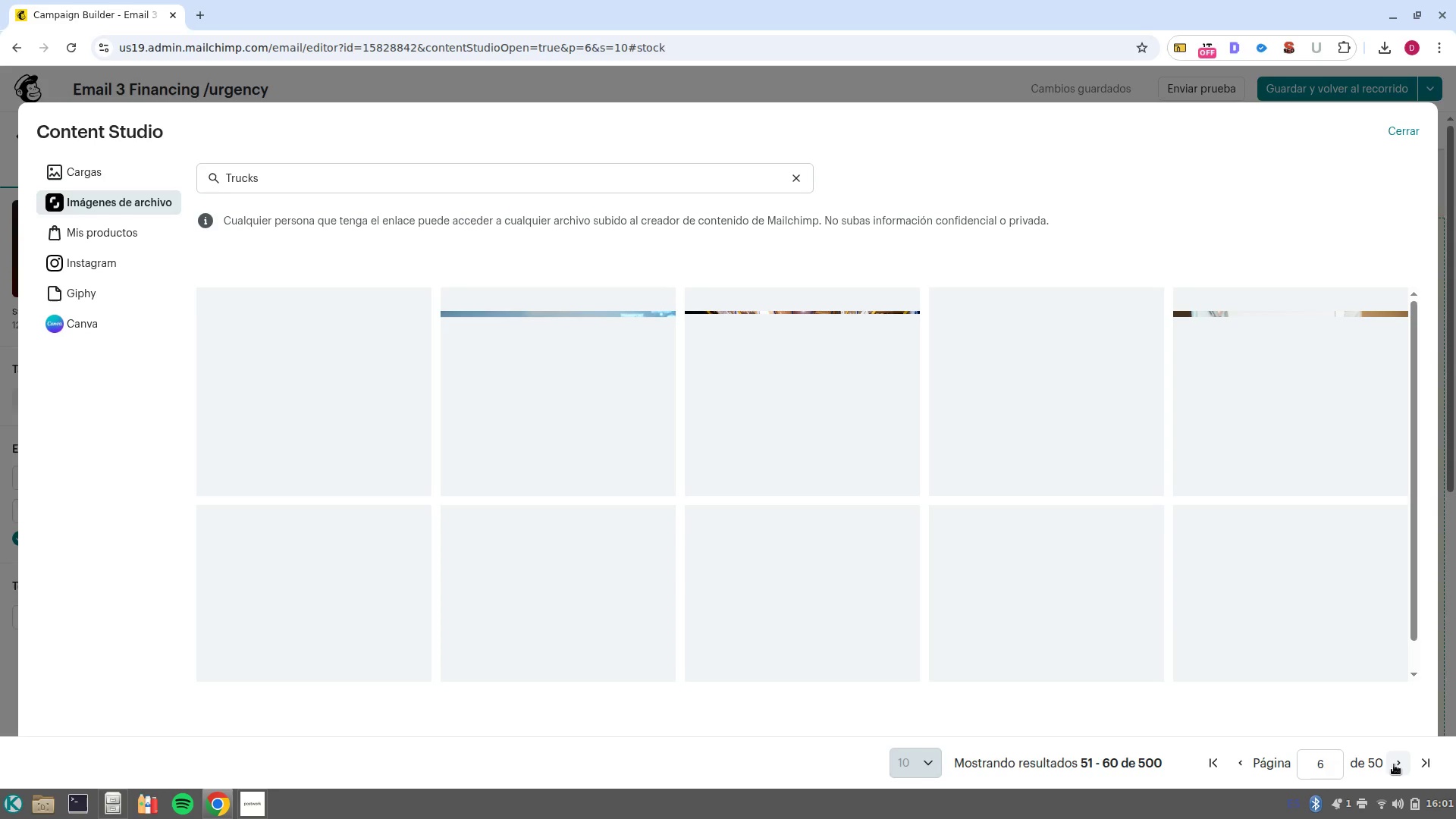 
wait(11.2)
 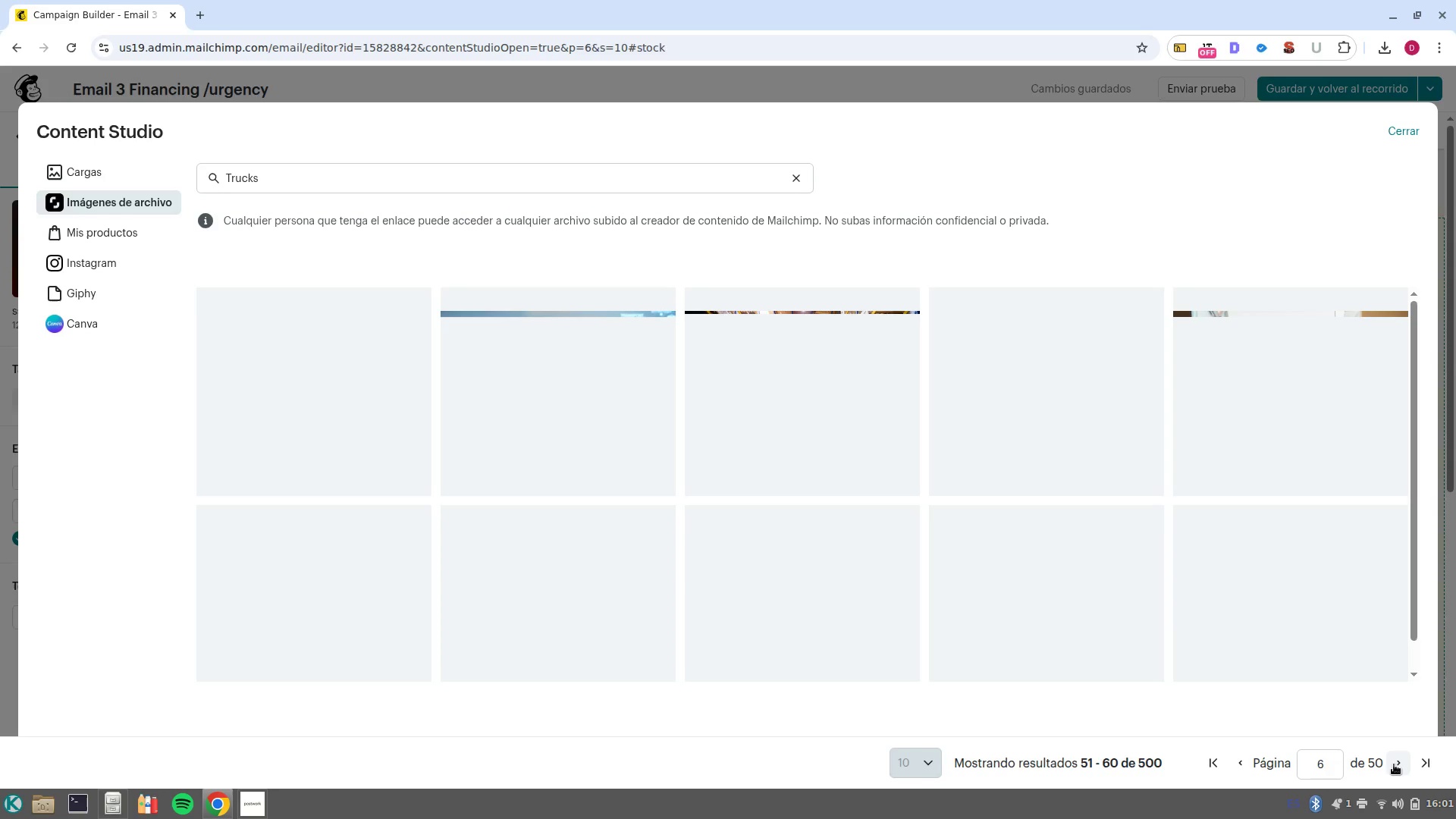 
left_click([1394, 764])
 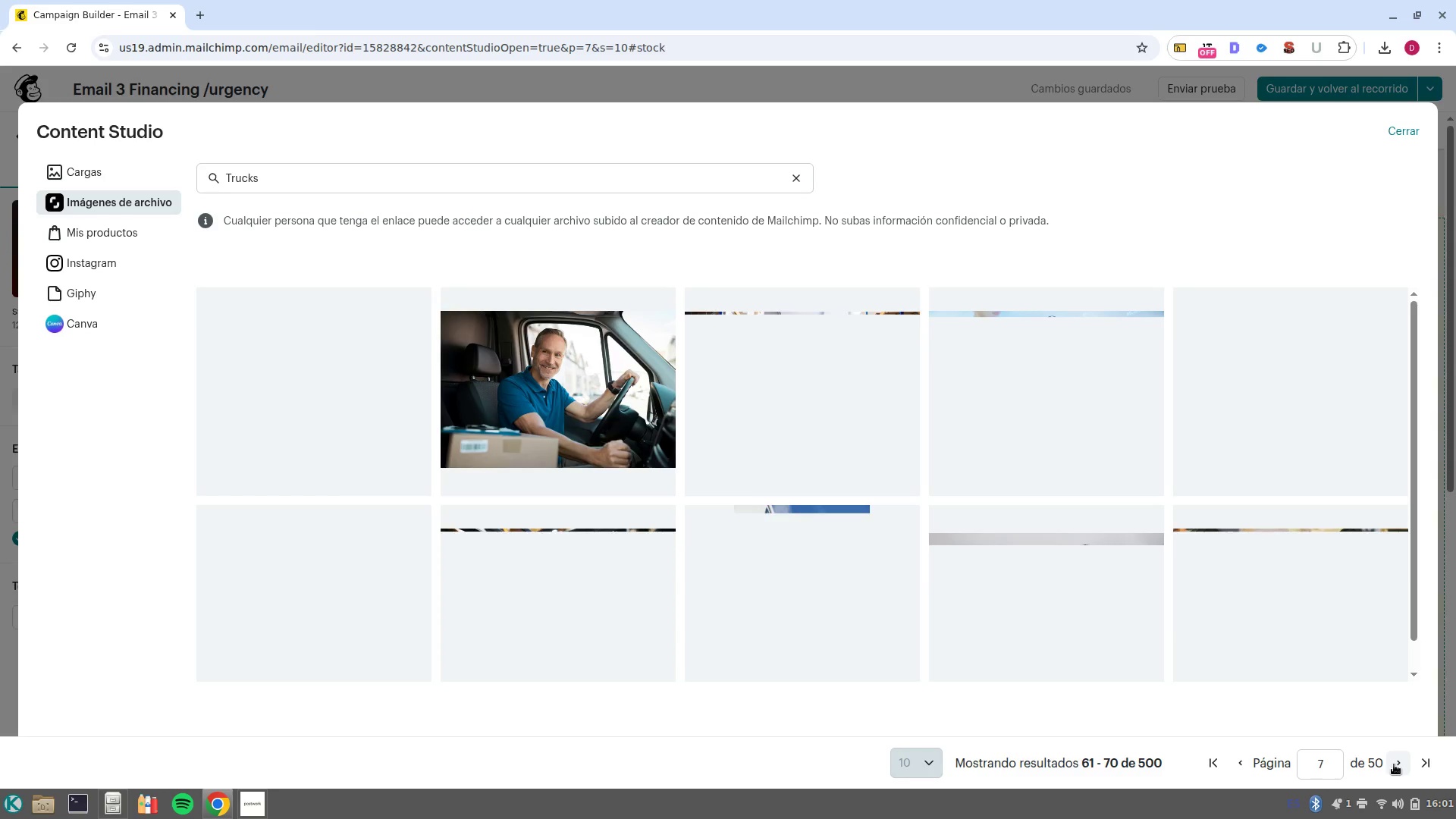 
wait(11.62)
 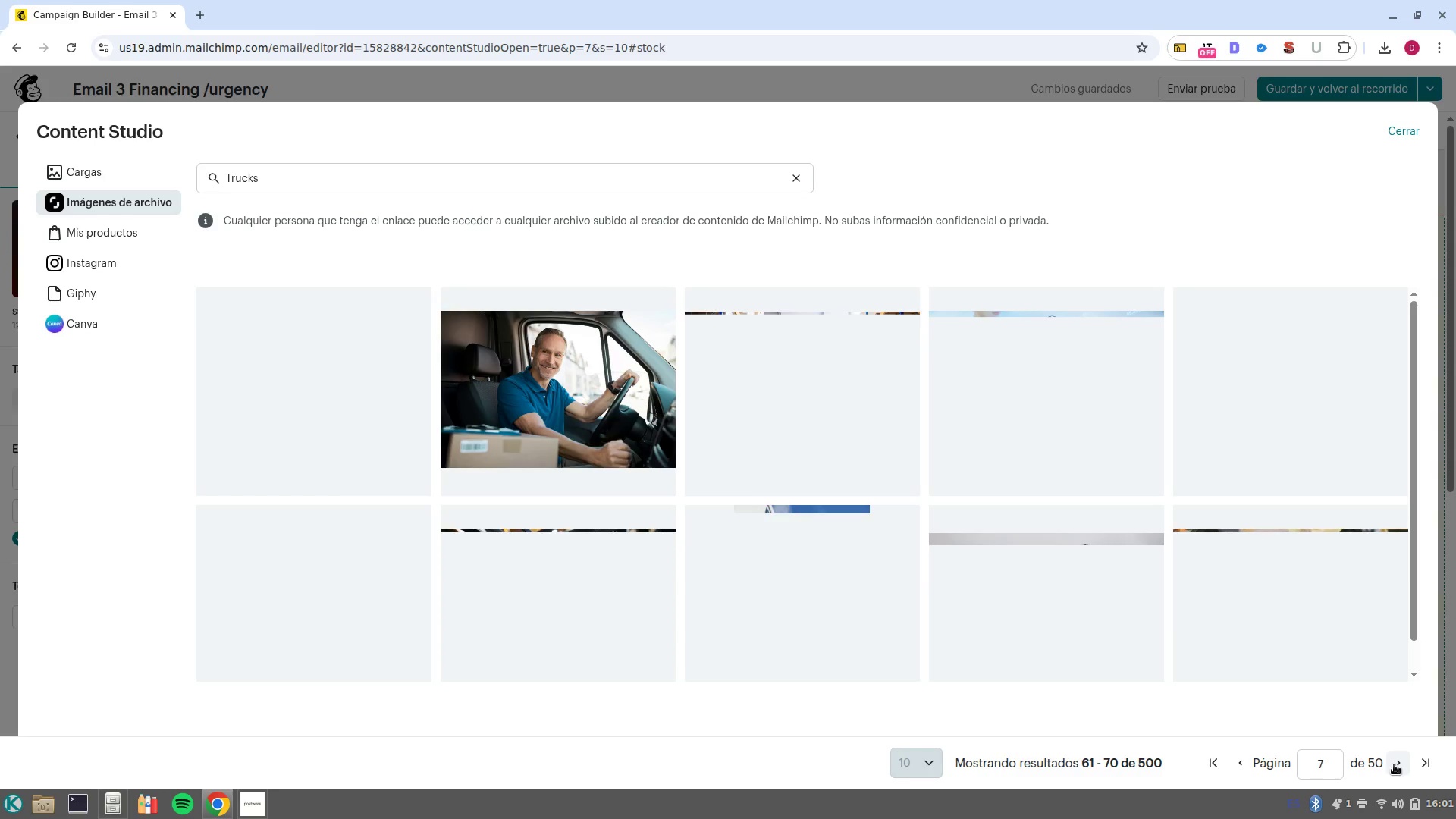 
left_click([1394, 764])
 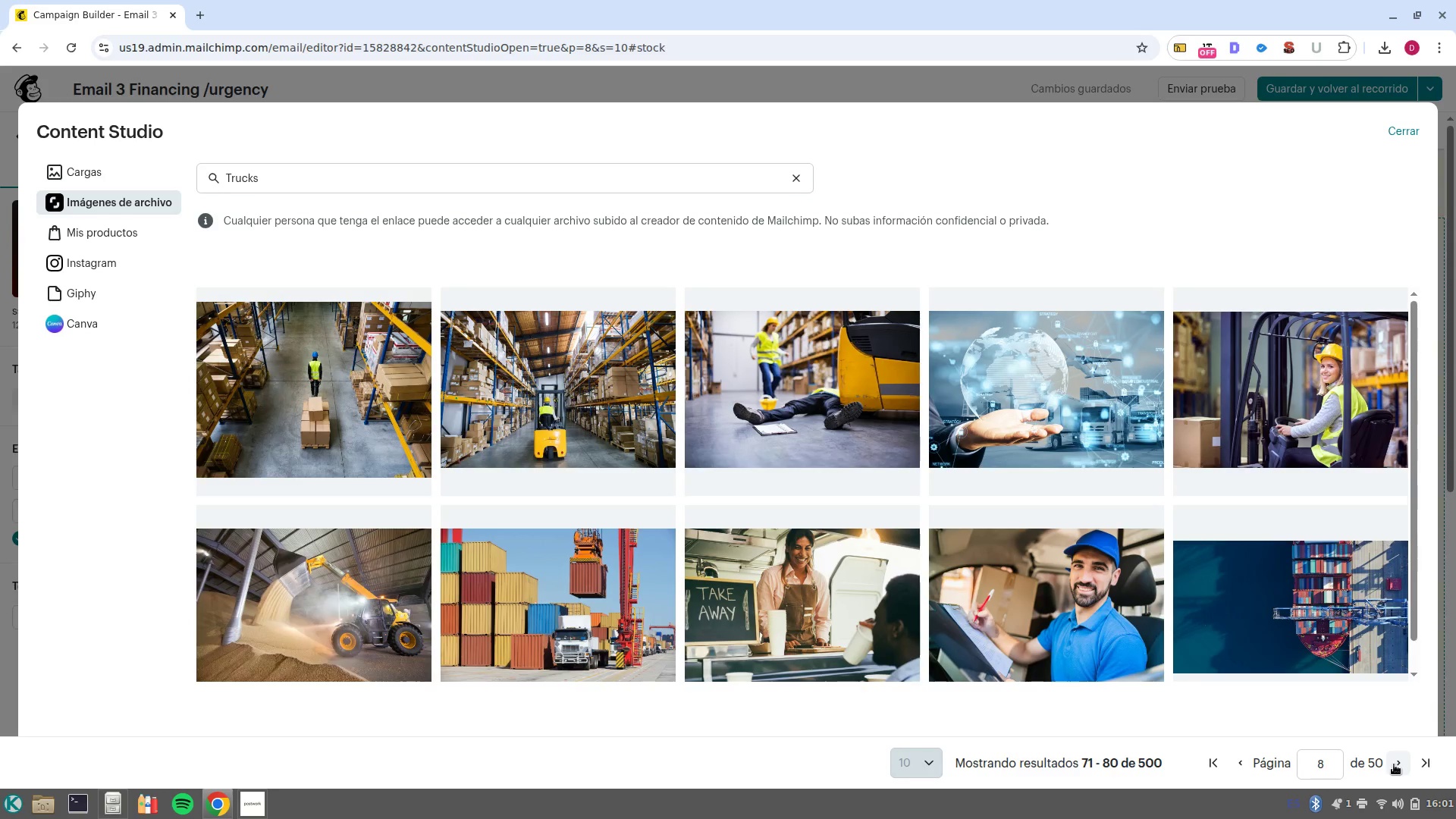 
wait(13.05)
 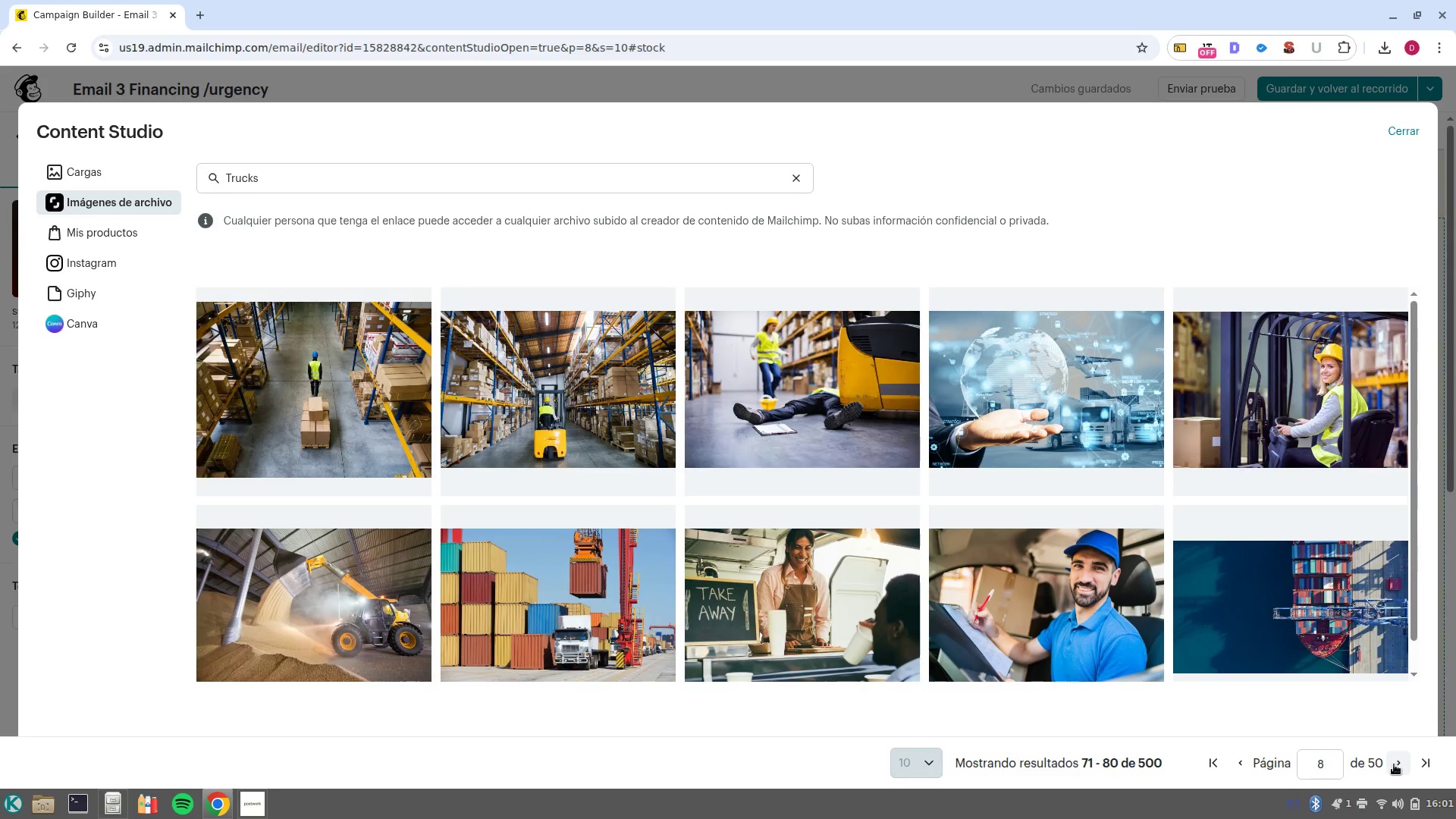 
left_click([1316, 767])
 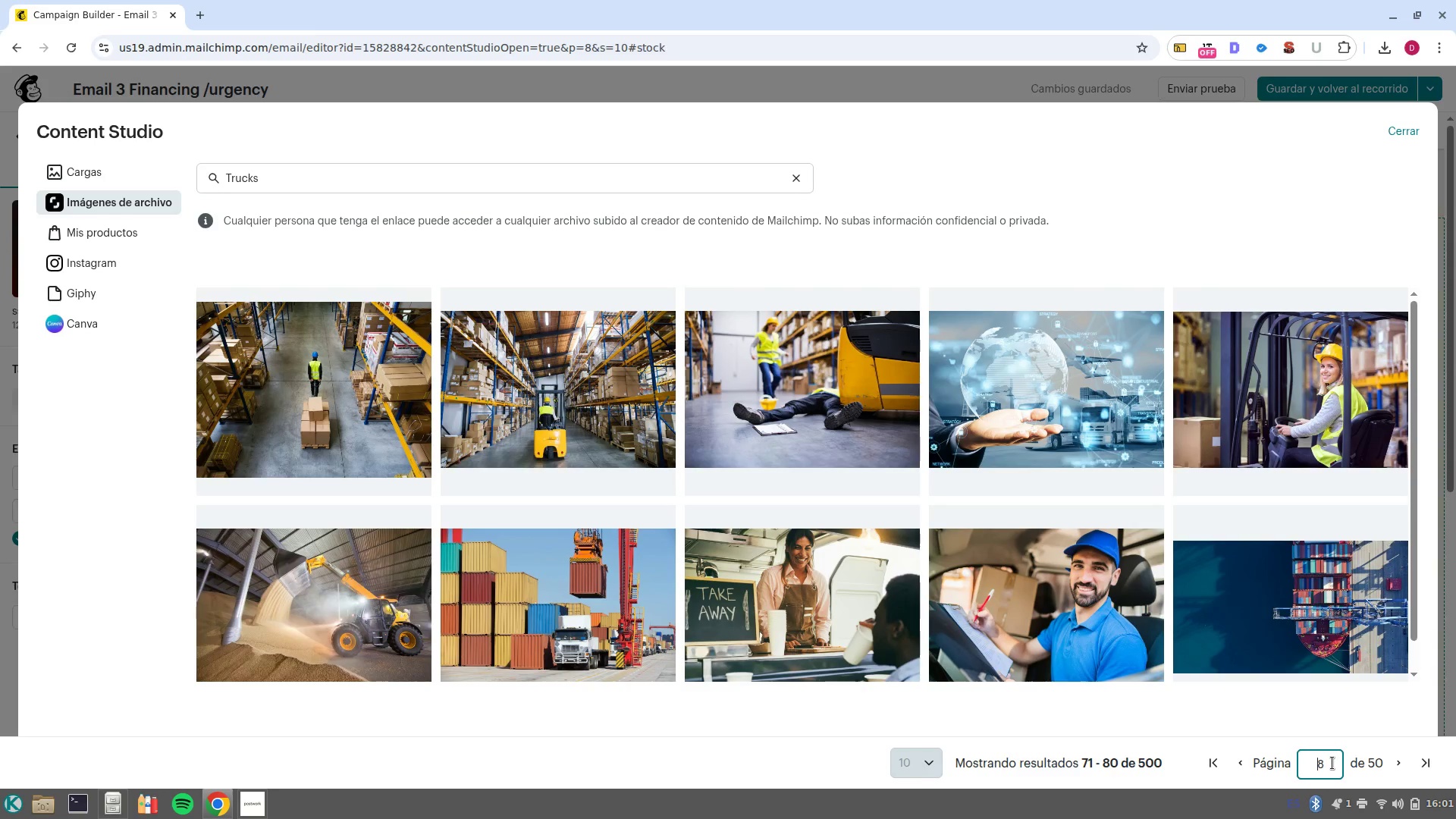 
double_click([1332, 763])
 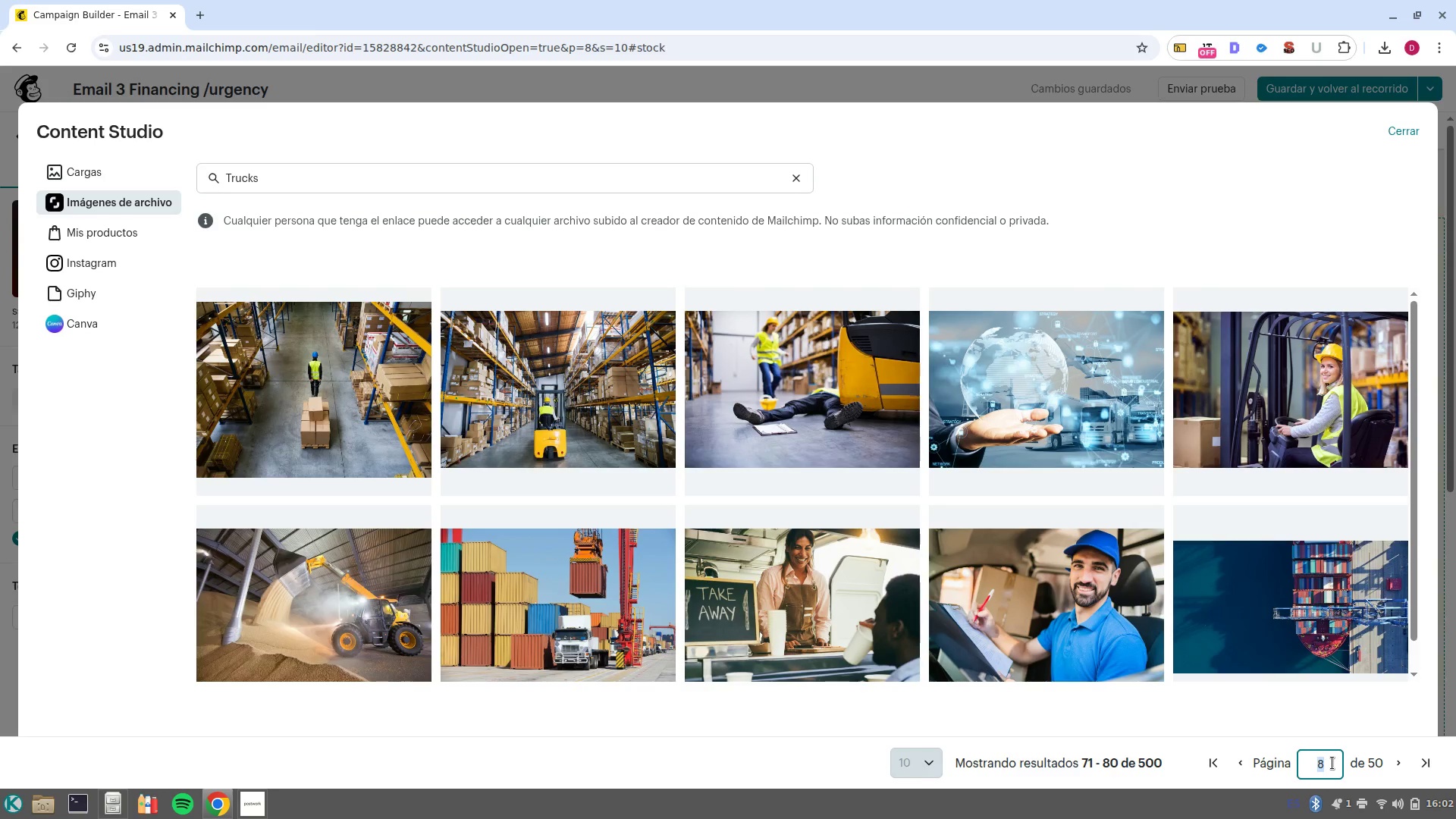 
key(2)
 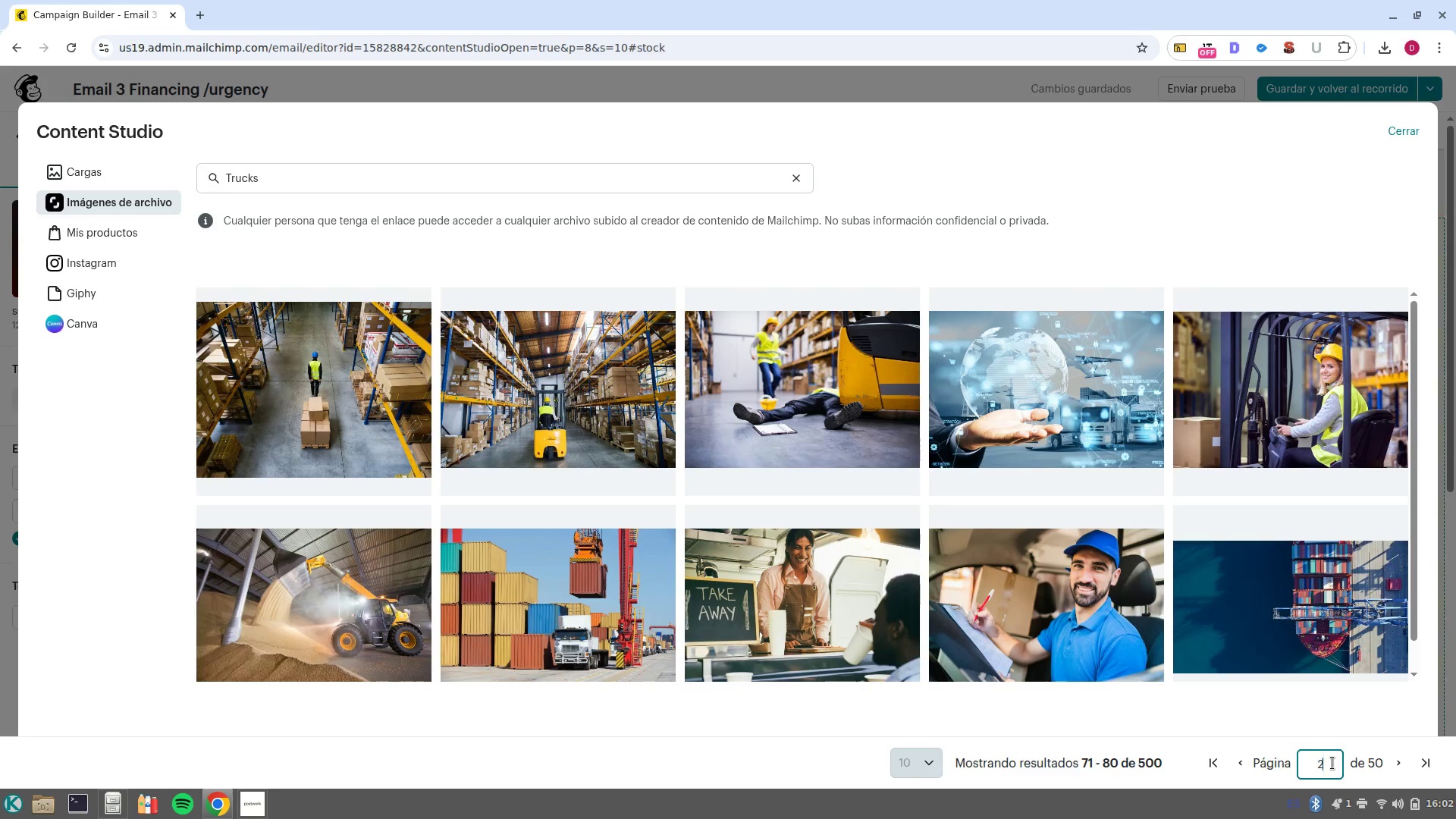 
key(Enter)
 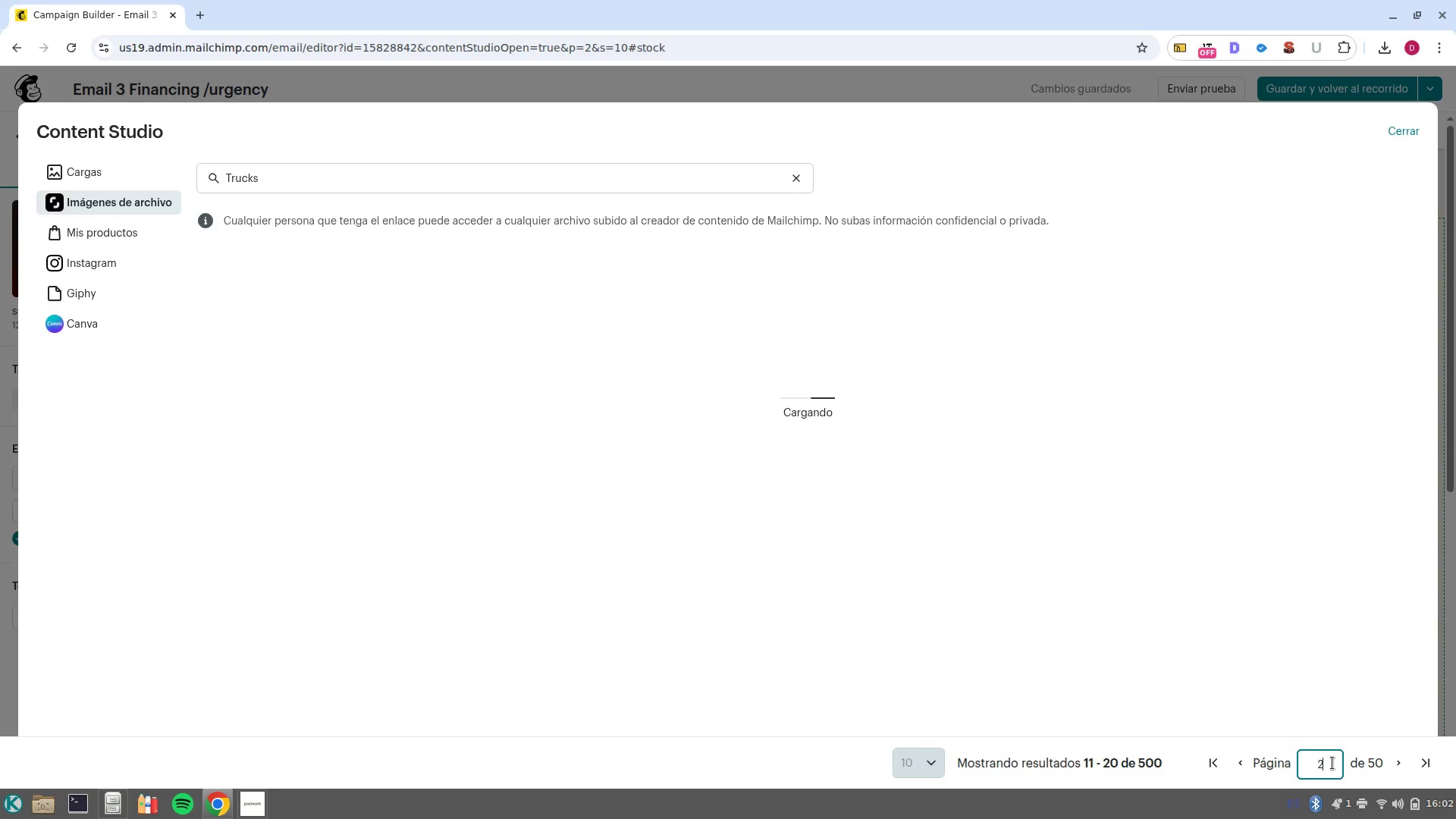 
wait(8.72)
 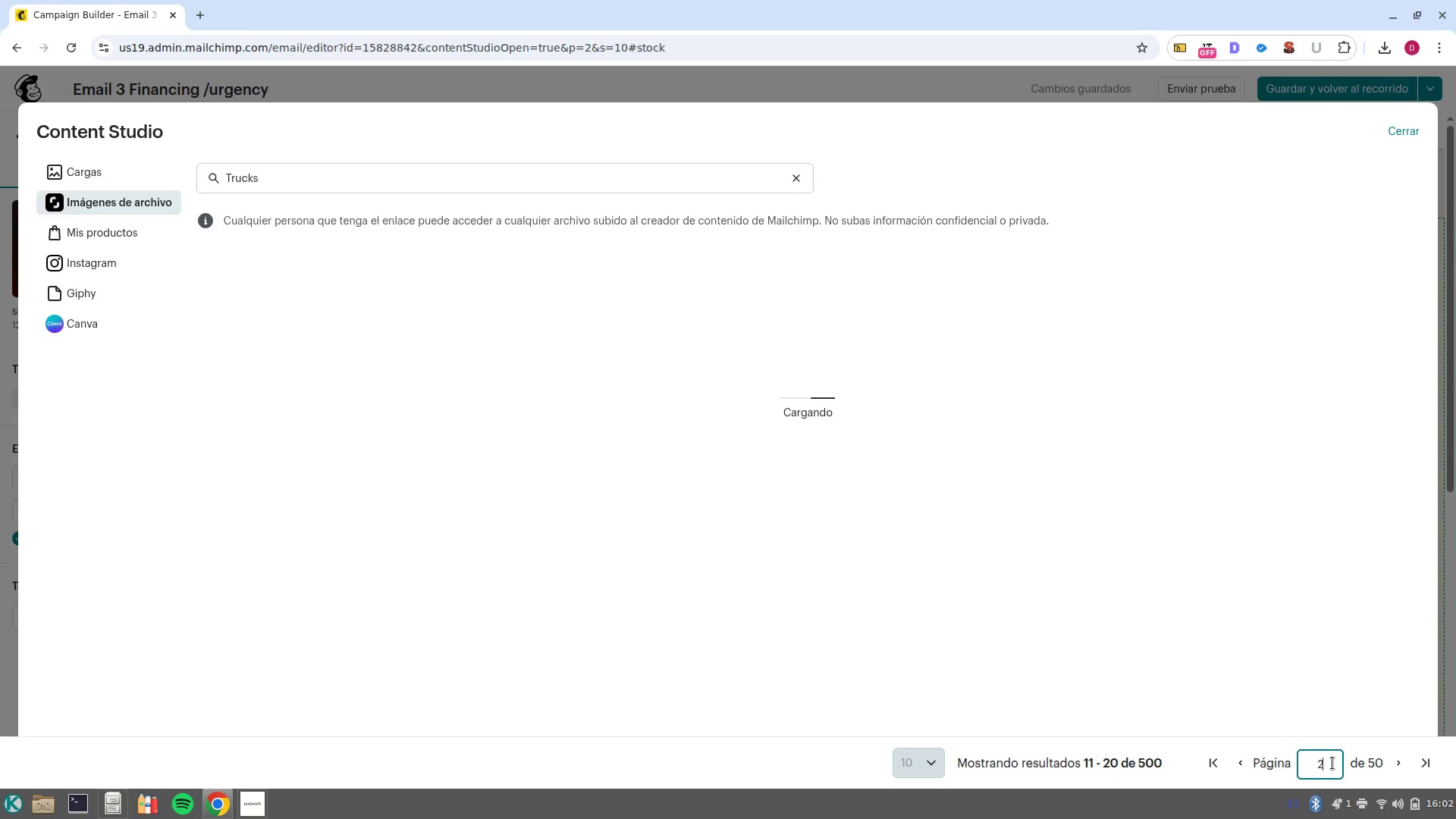 
left_click([1392, 768])
 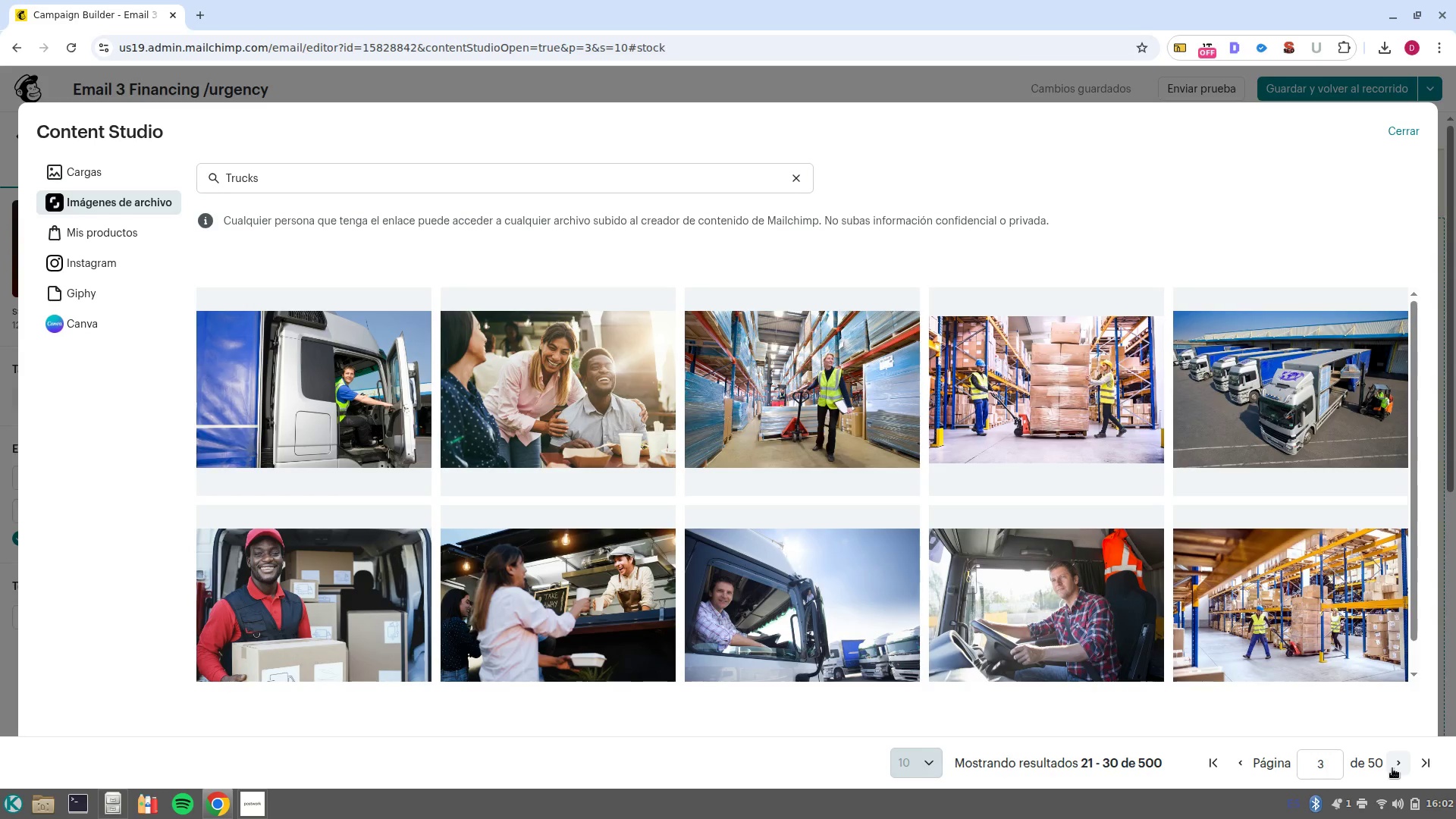 
wait(6.41)
 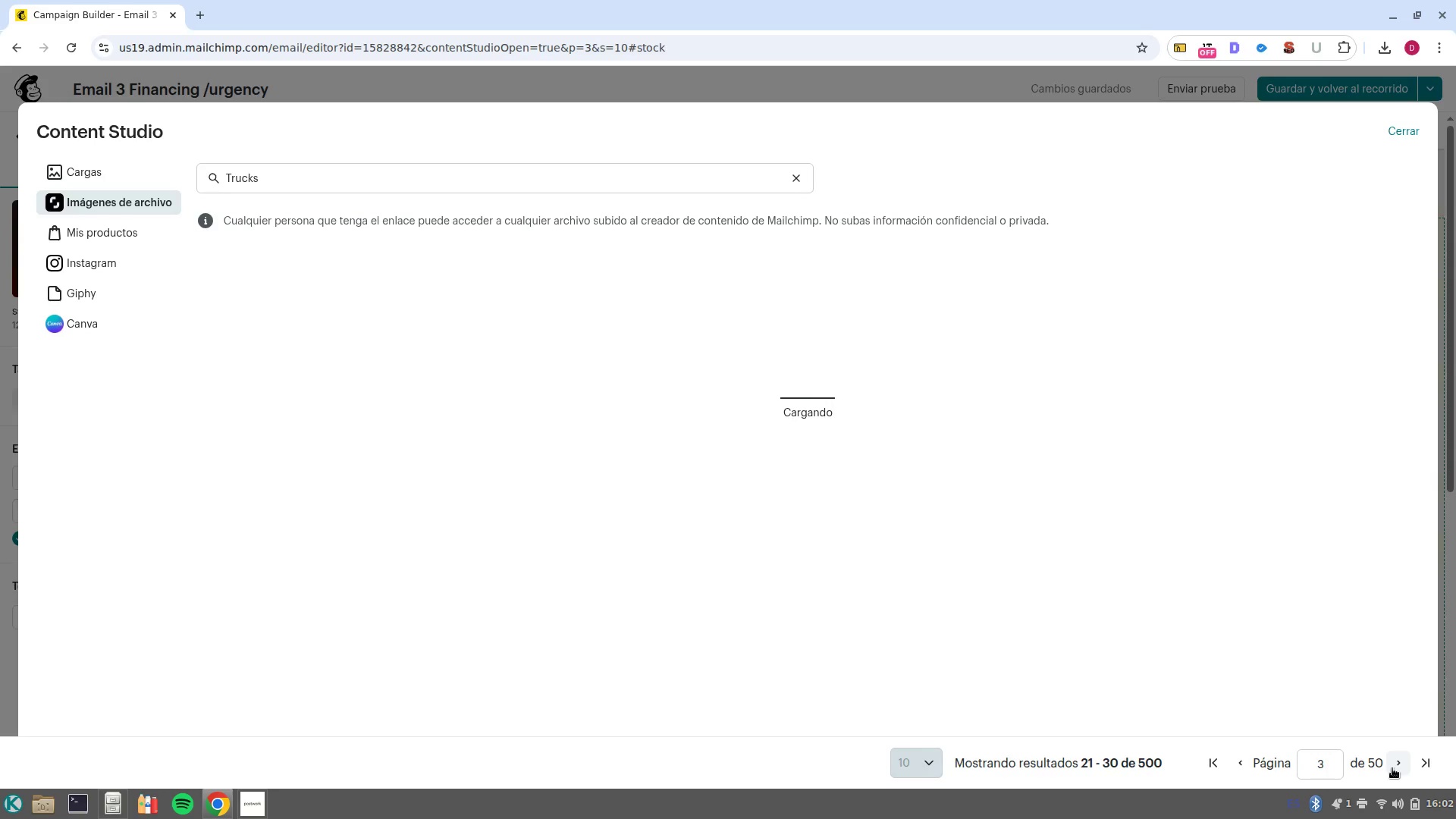 
left_click([268, 418])
 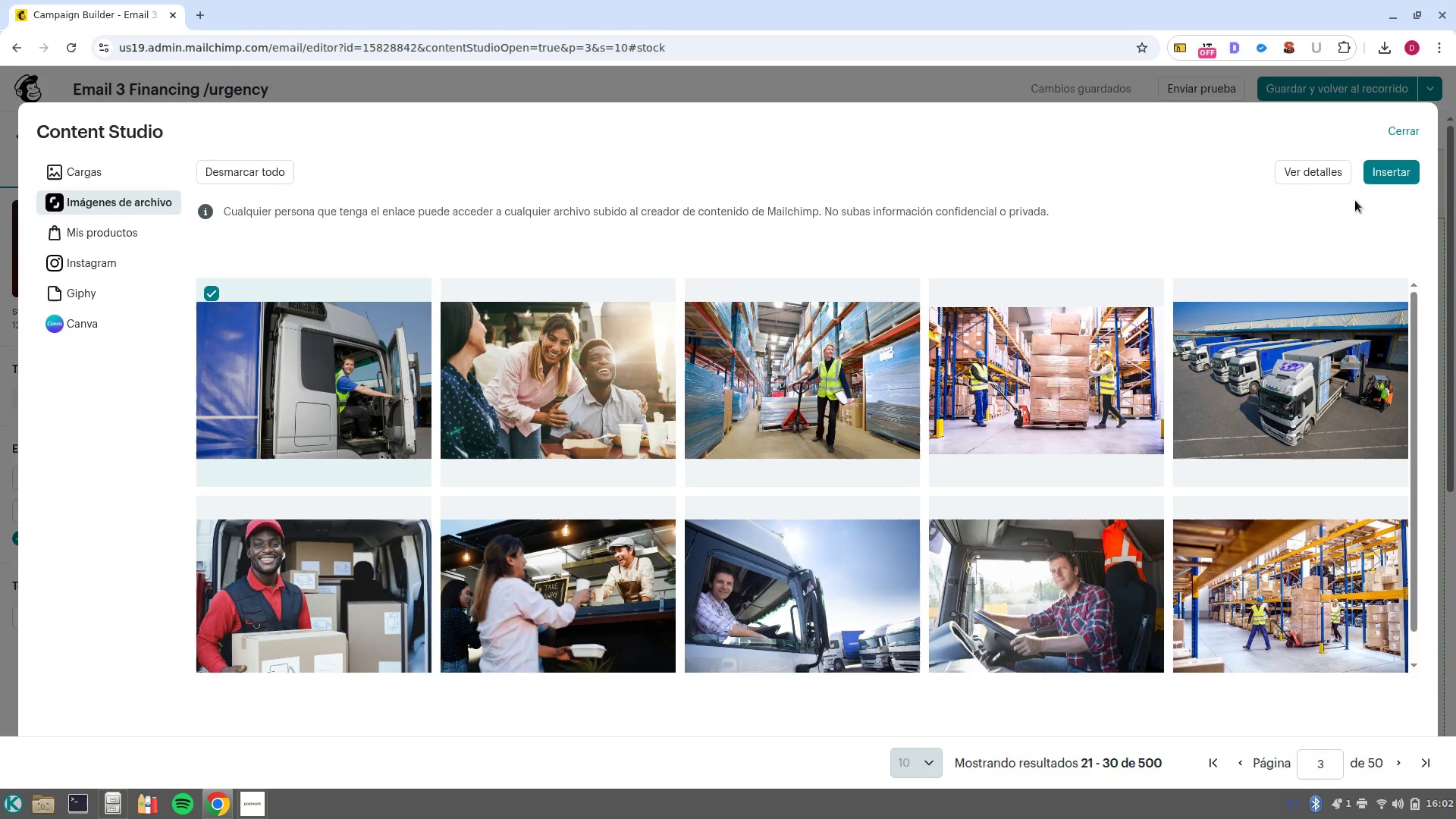 
left_click([1385, 170])
 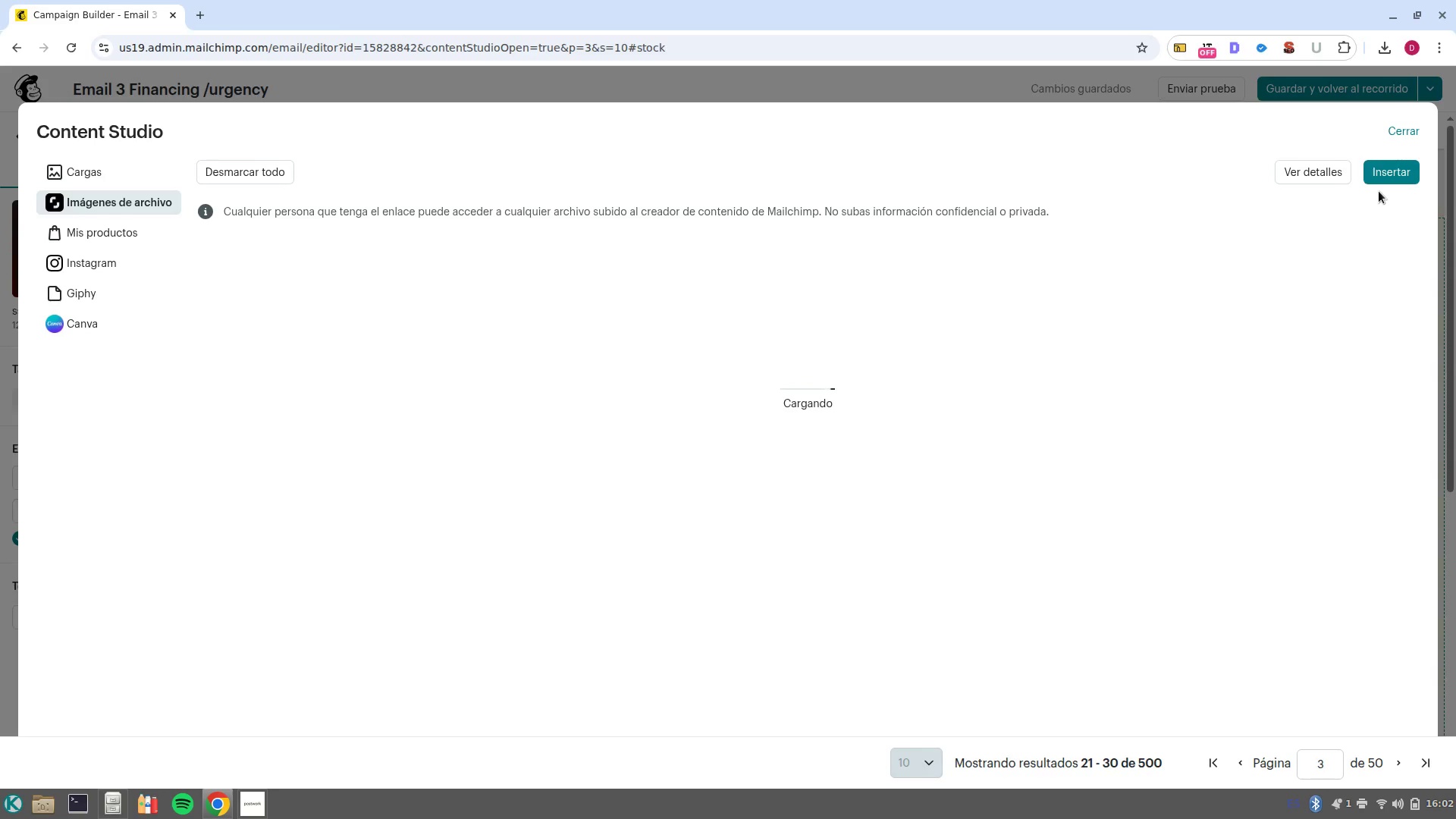 
wait(10.88)
 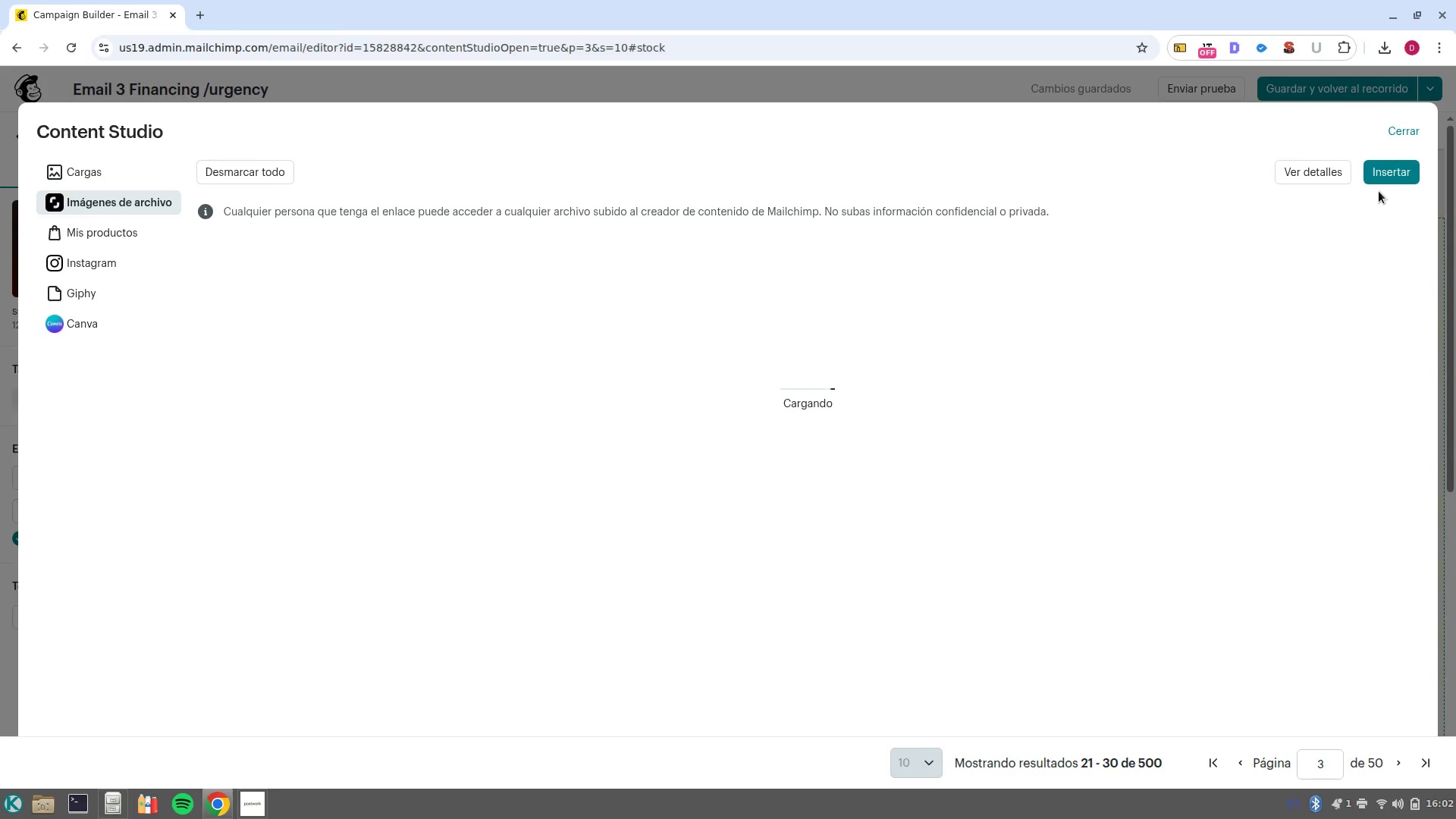 
left_click([169, 173])
 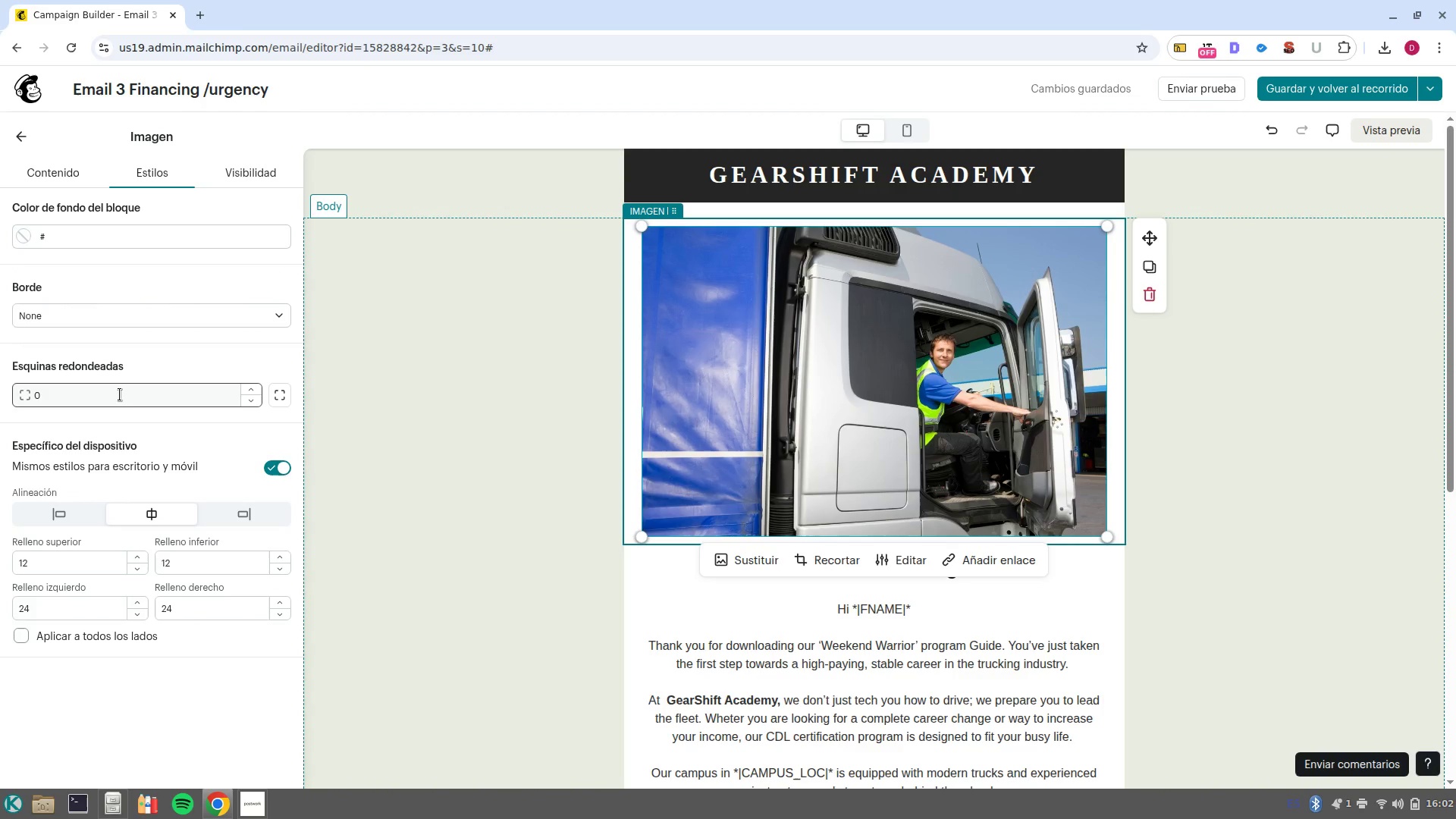 
double_click([119, 394])
 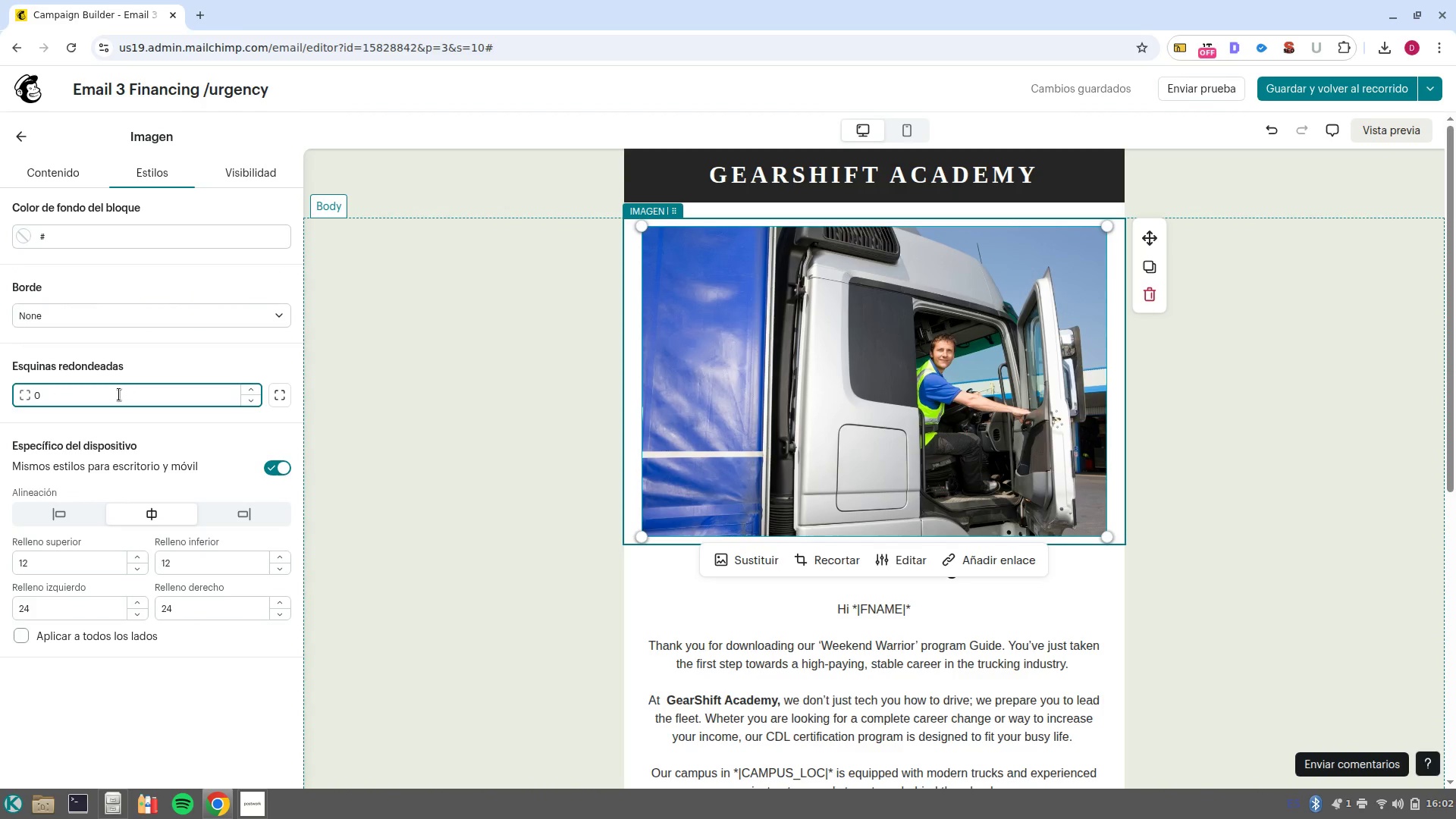 
left_click([119, 394])
 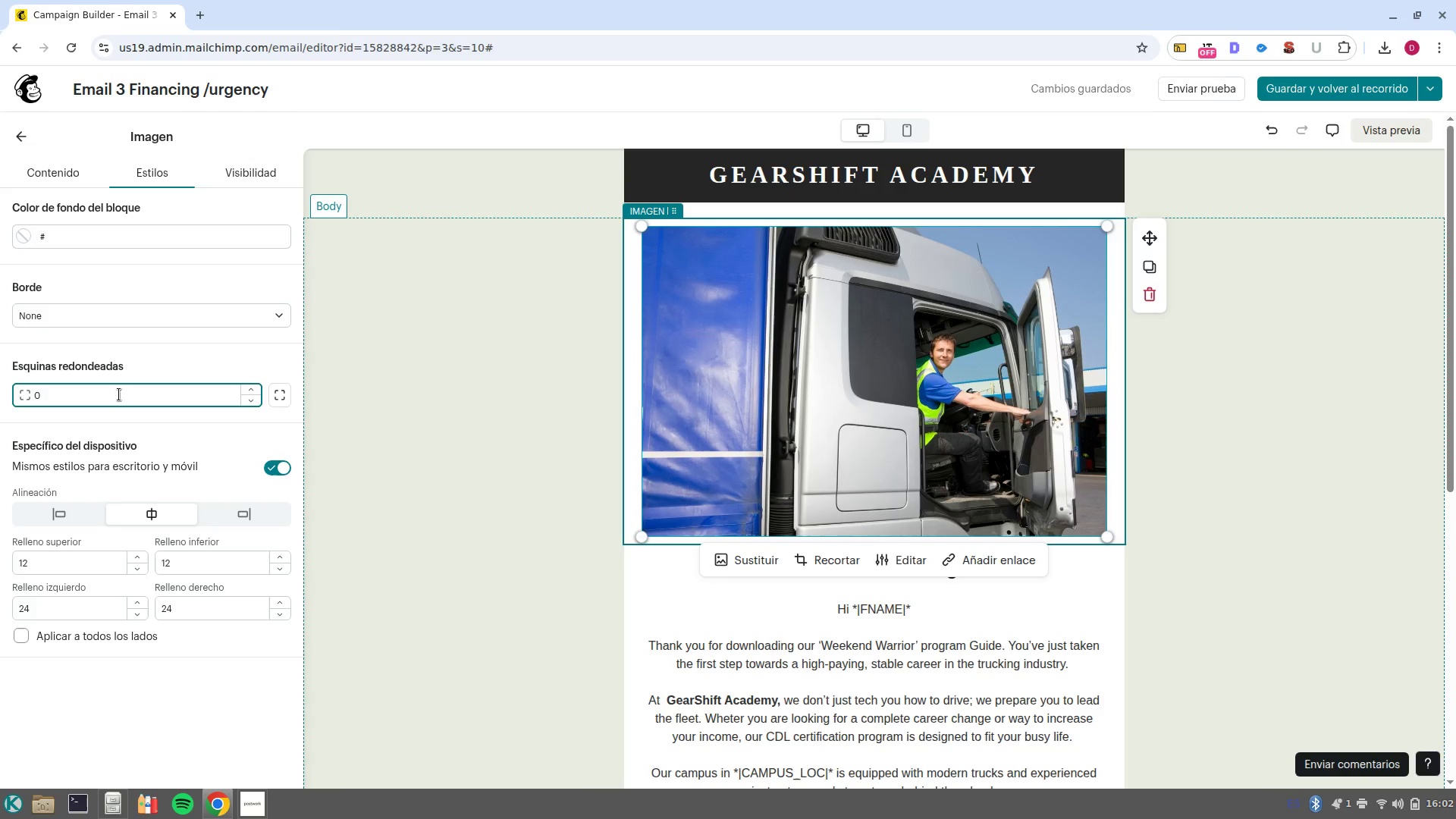 
key(Backspace)
 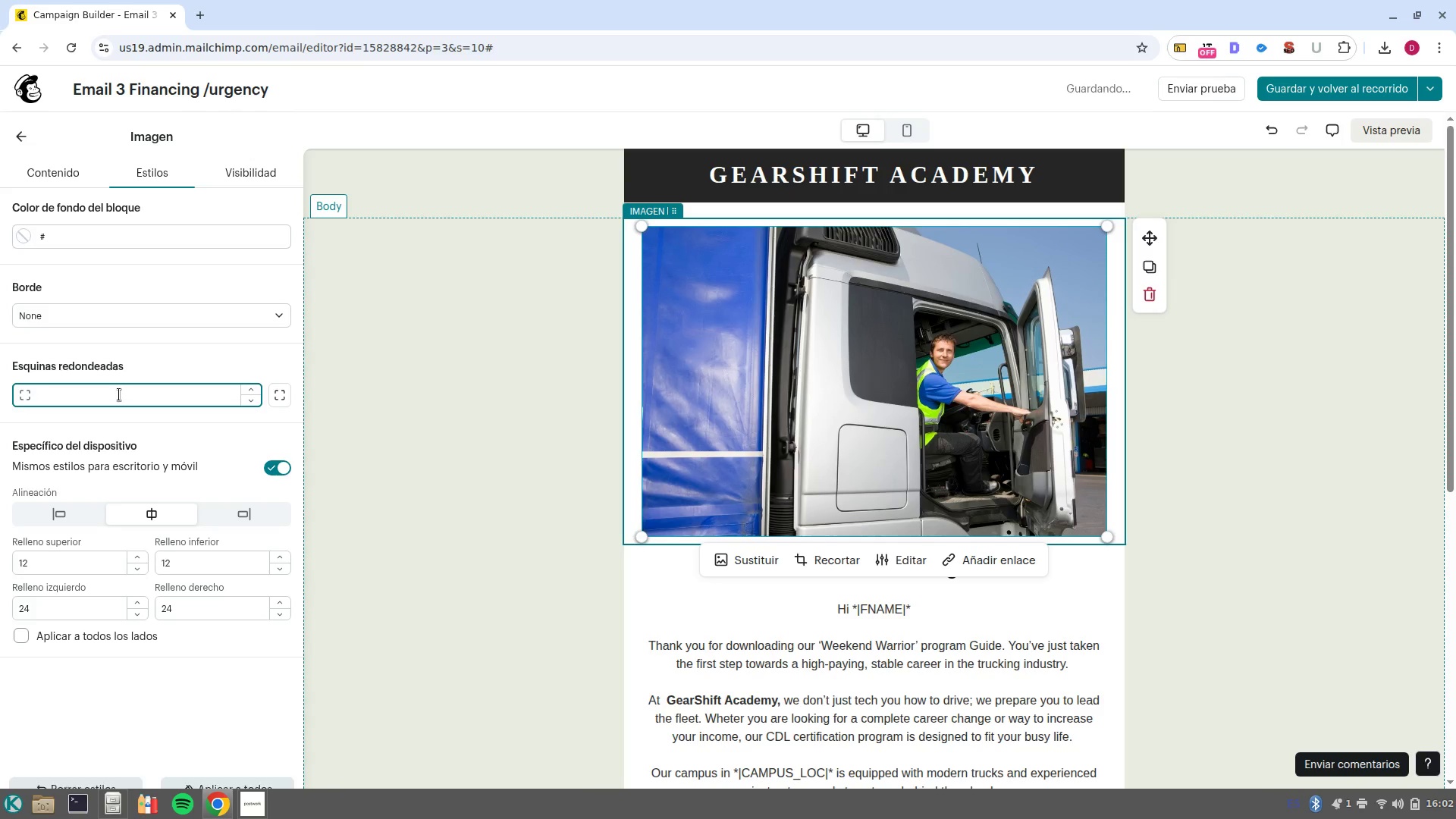 
key(5)
 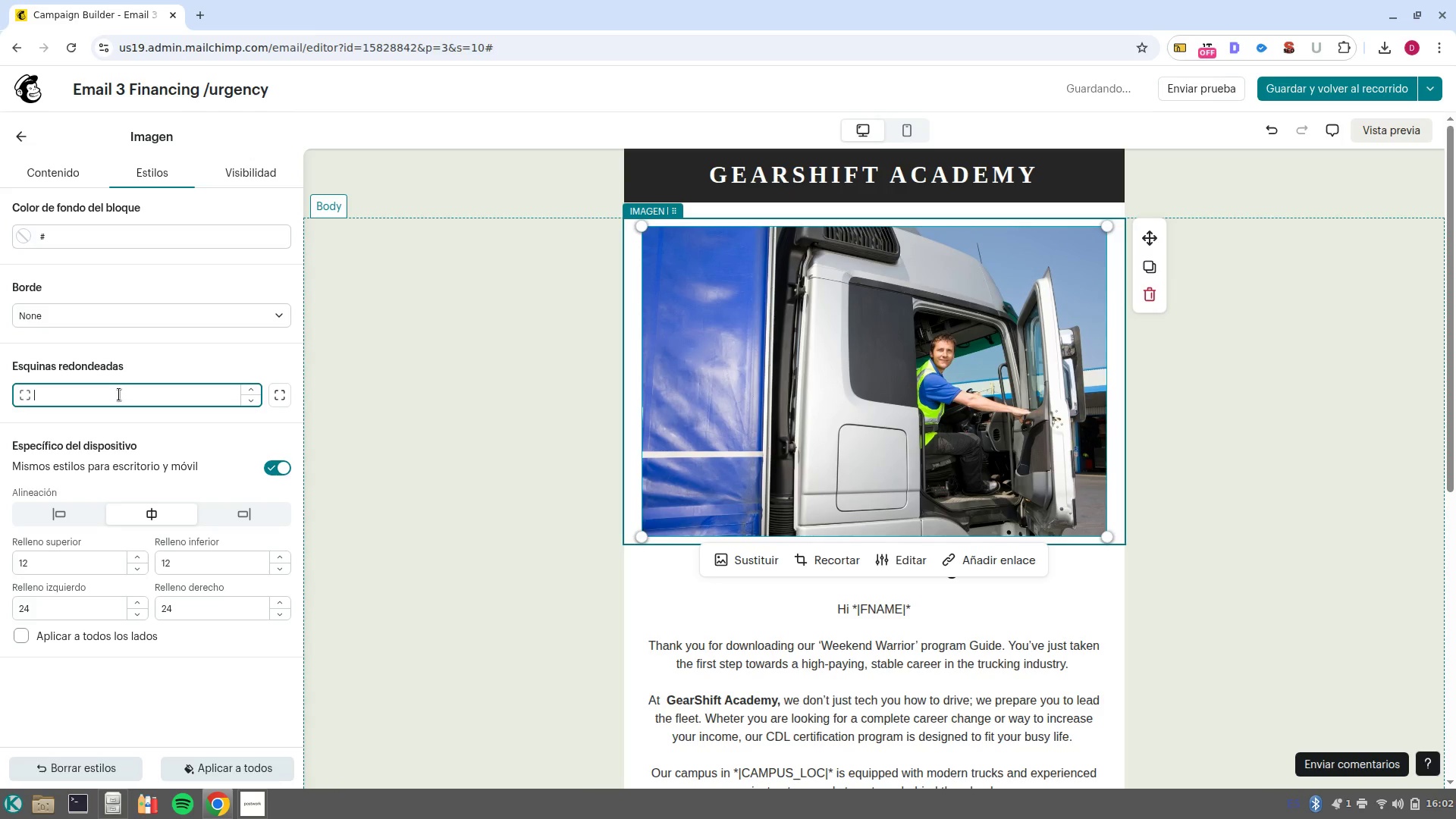 
key(NumpadEnter)
 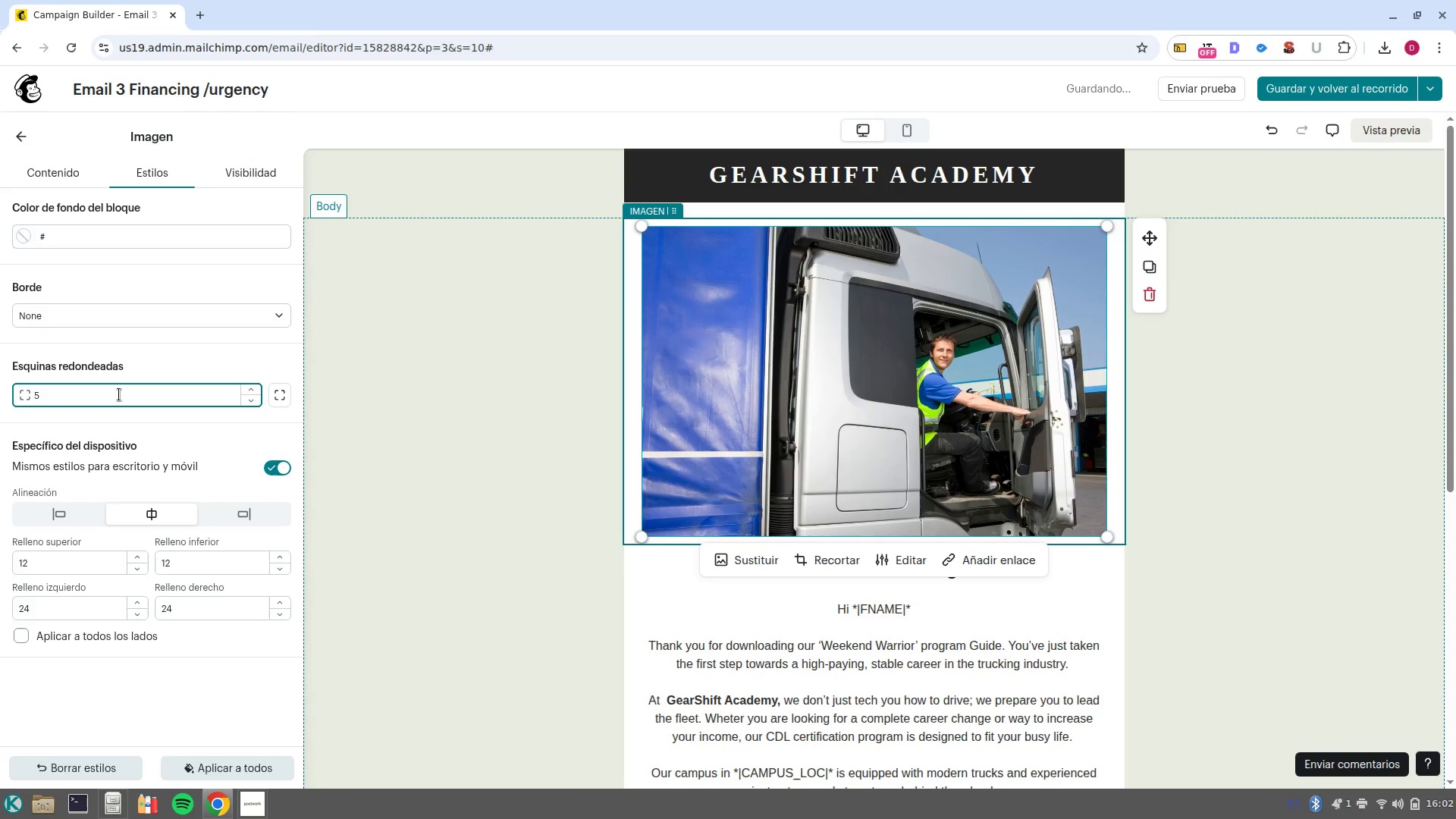 
key(NumpadEnter)
 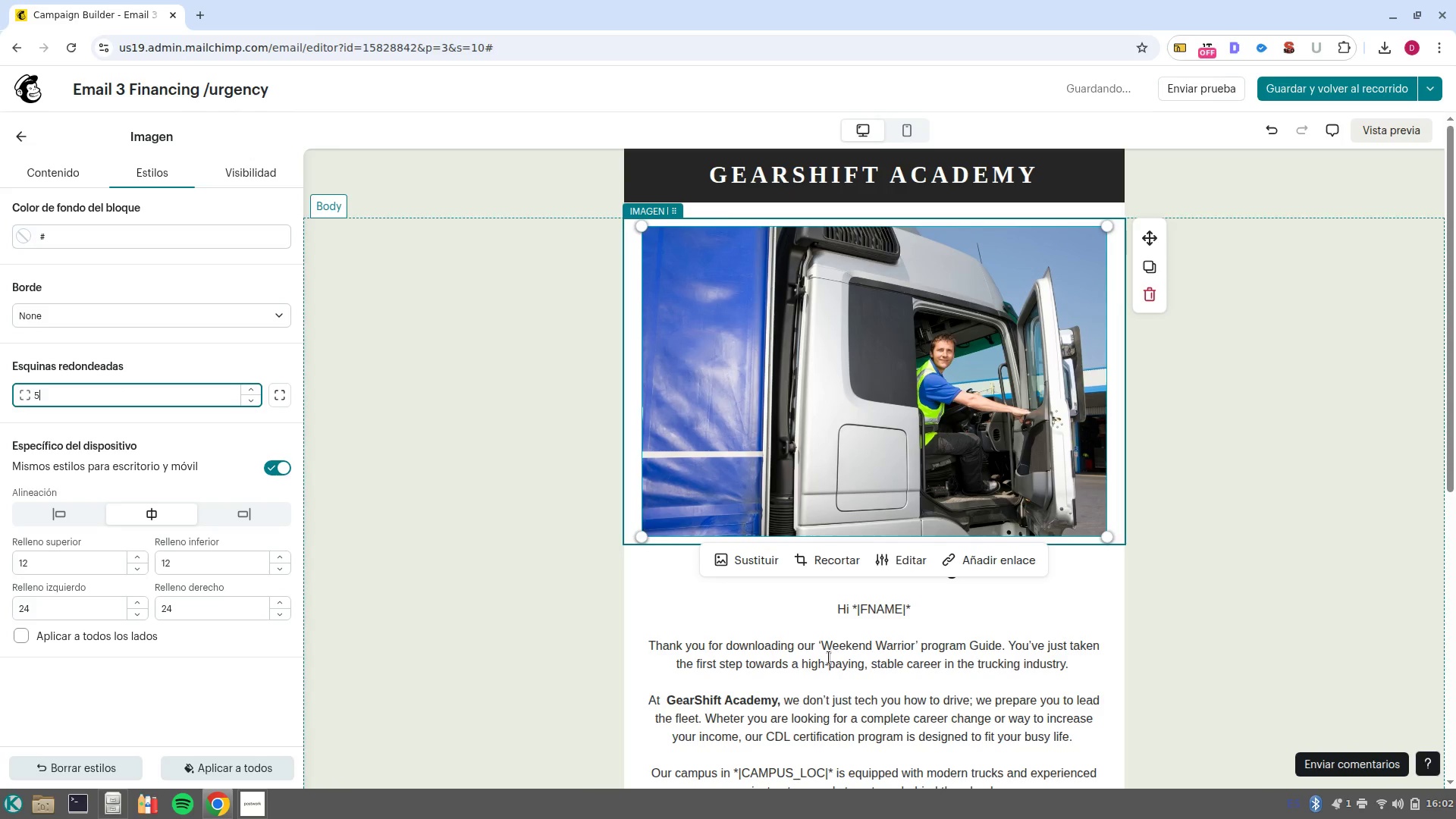 
left_click([947, 628])
 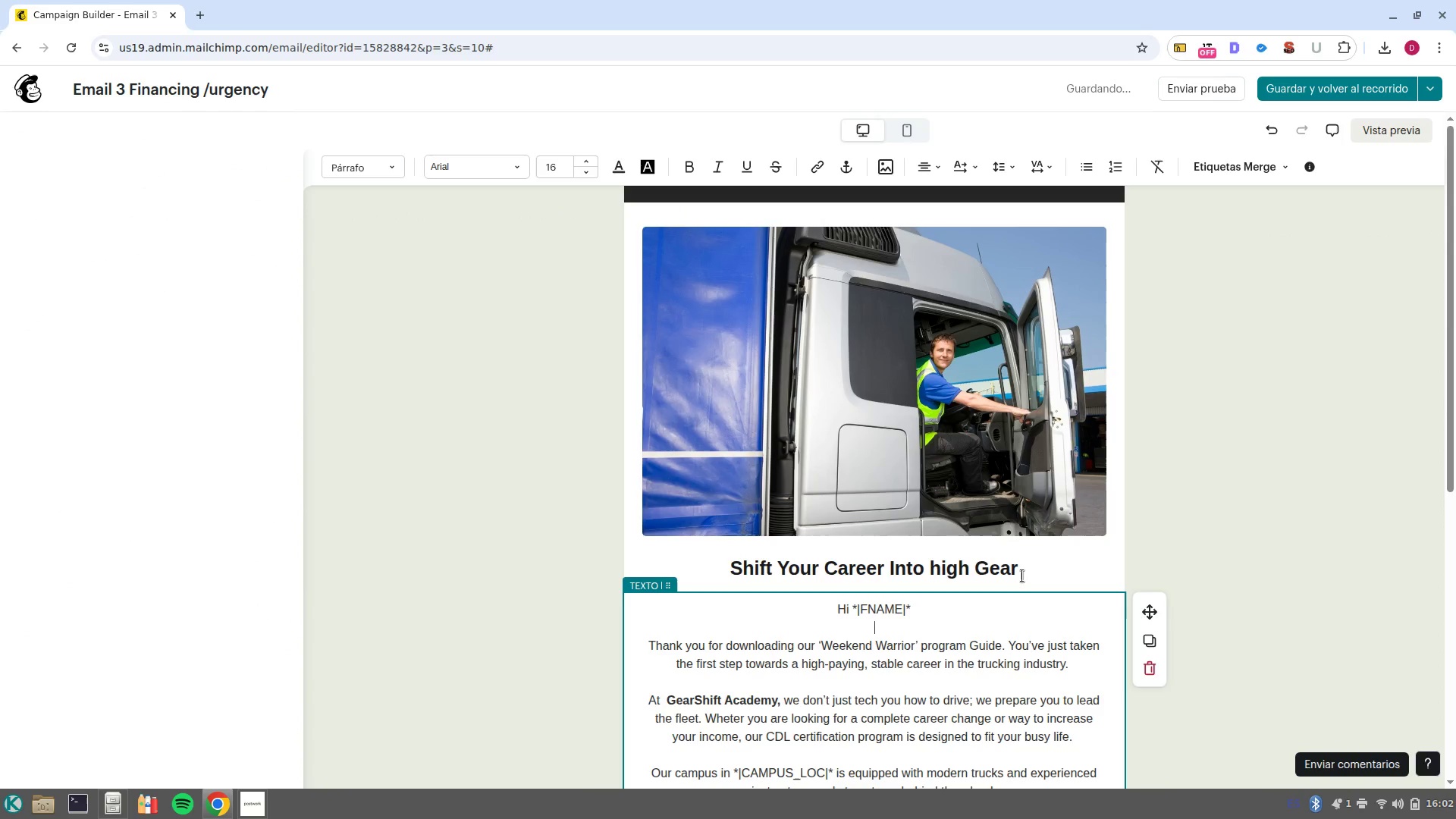 
double_click([1021, 574])
 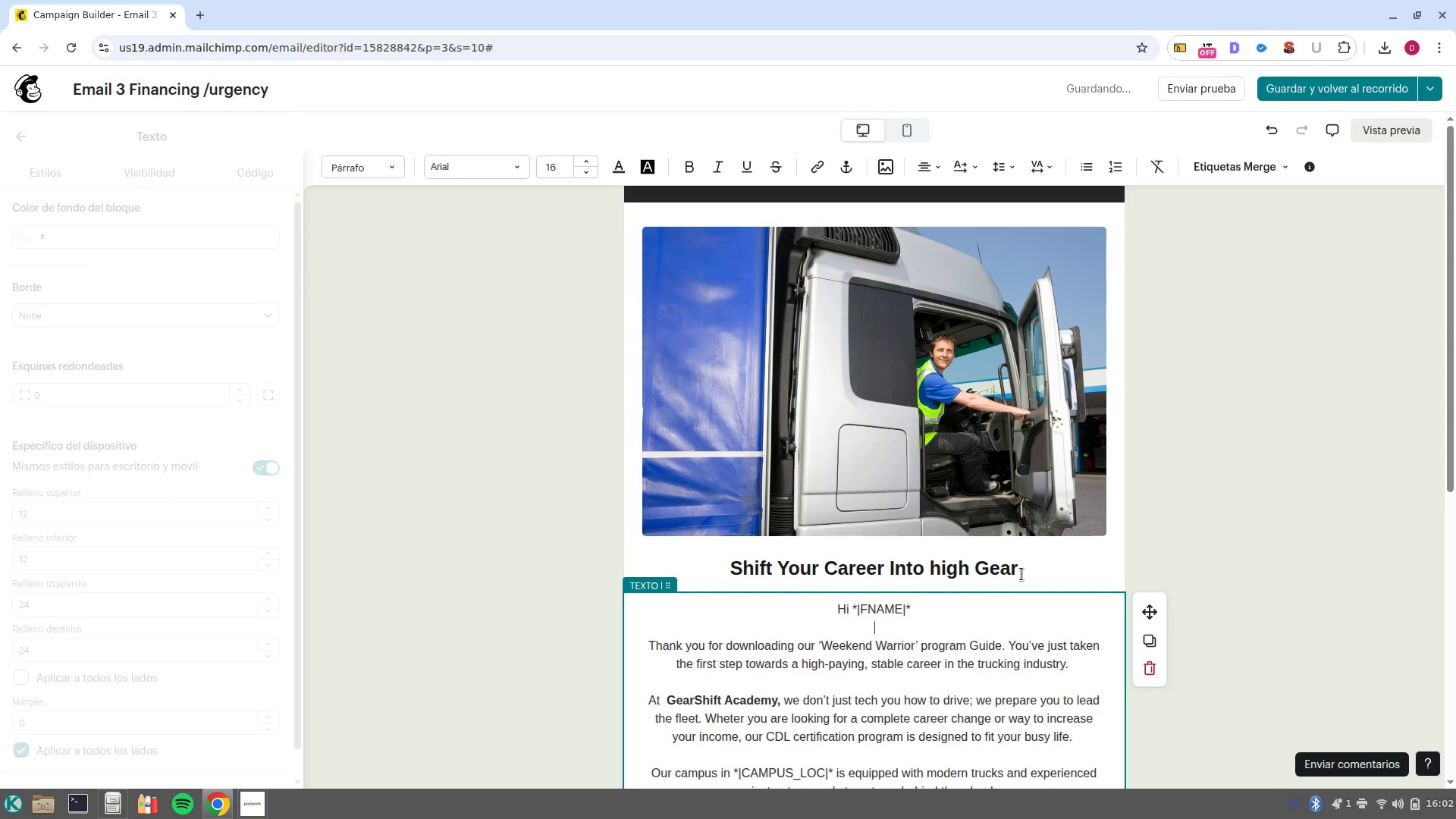 
triple_click([1021, 574])
 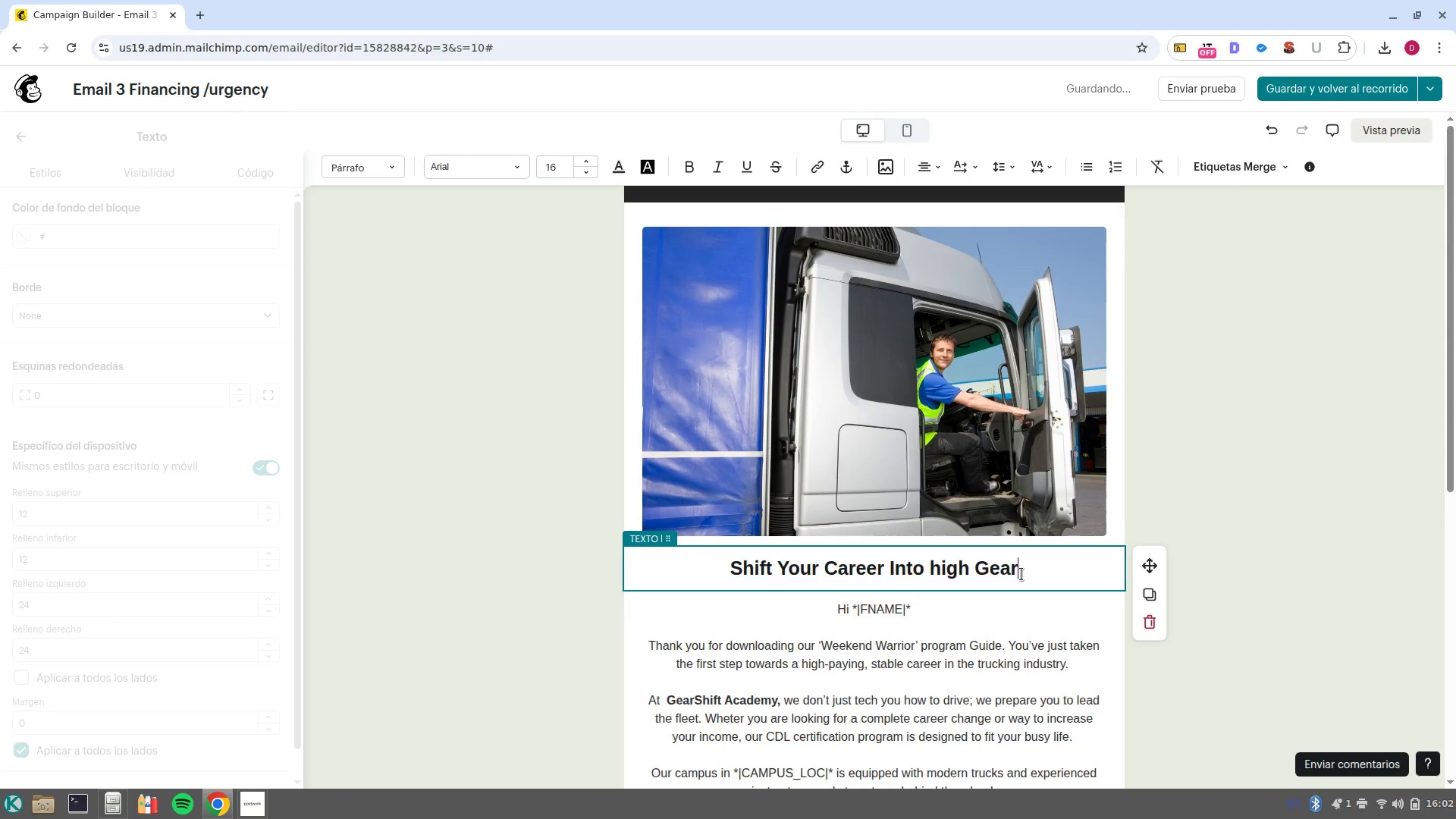 
double_click([1021, 574])
 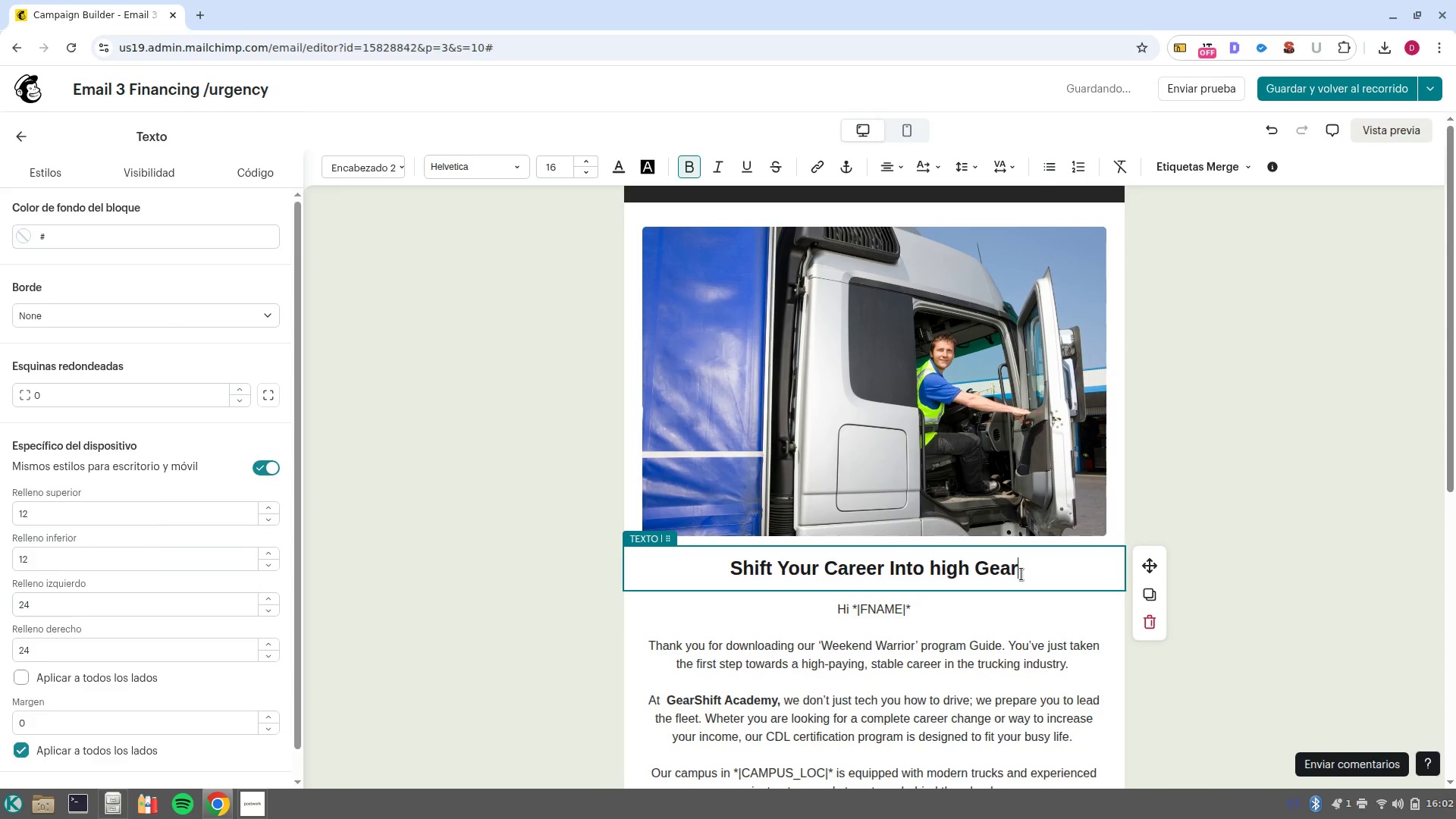 
double_click([1021, 574])
 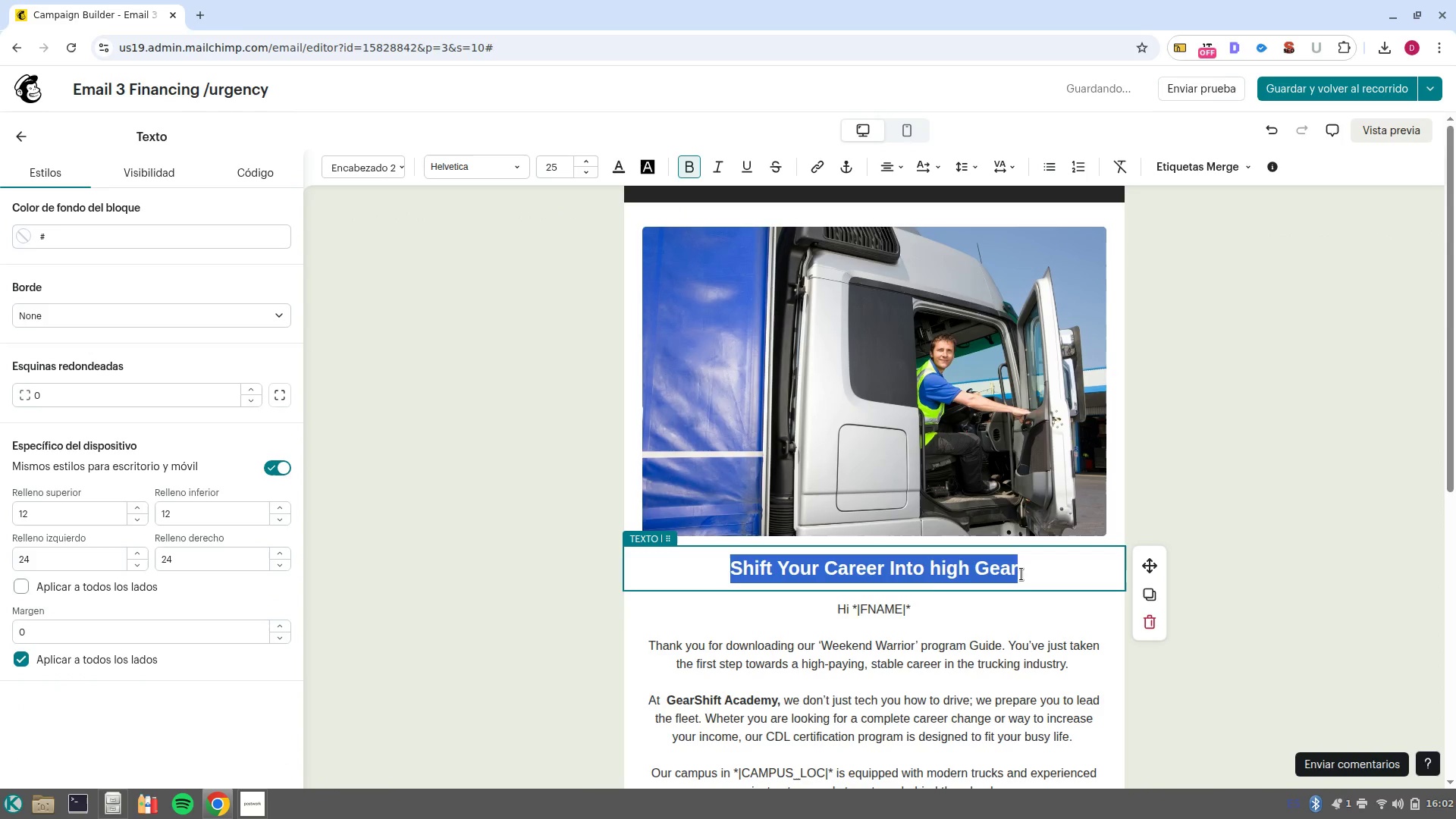 
left_click([1021, 574])
 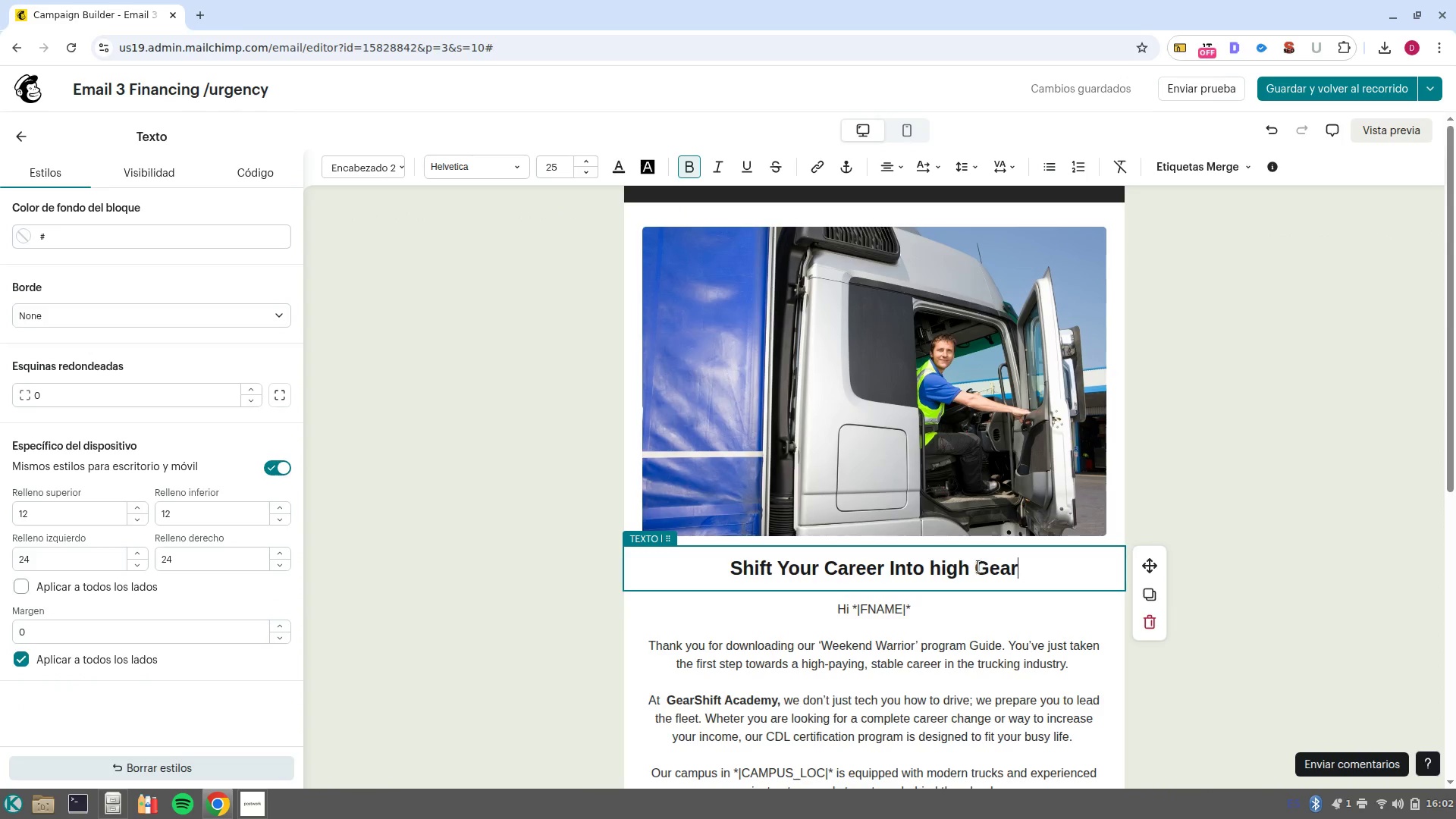 
double_click([978, 566])
 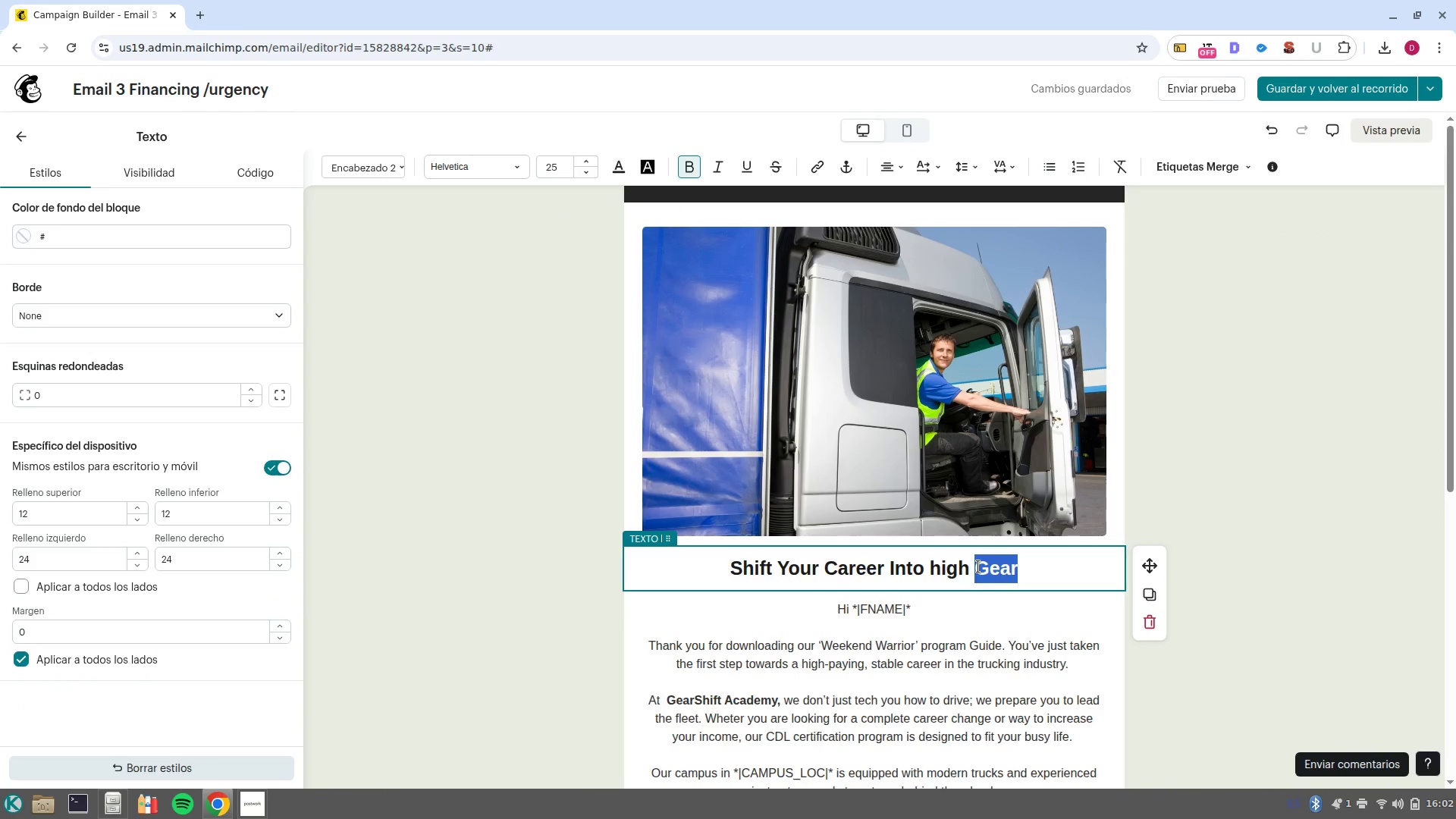 
double_click([978, 566])
 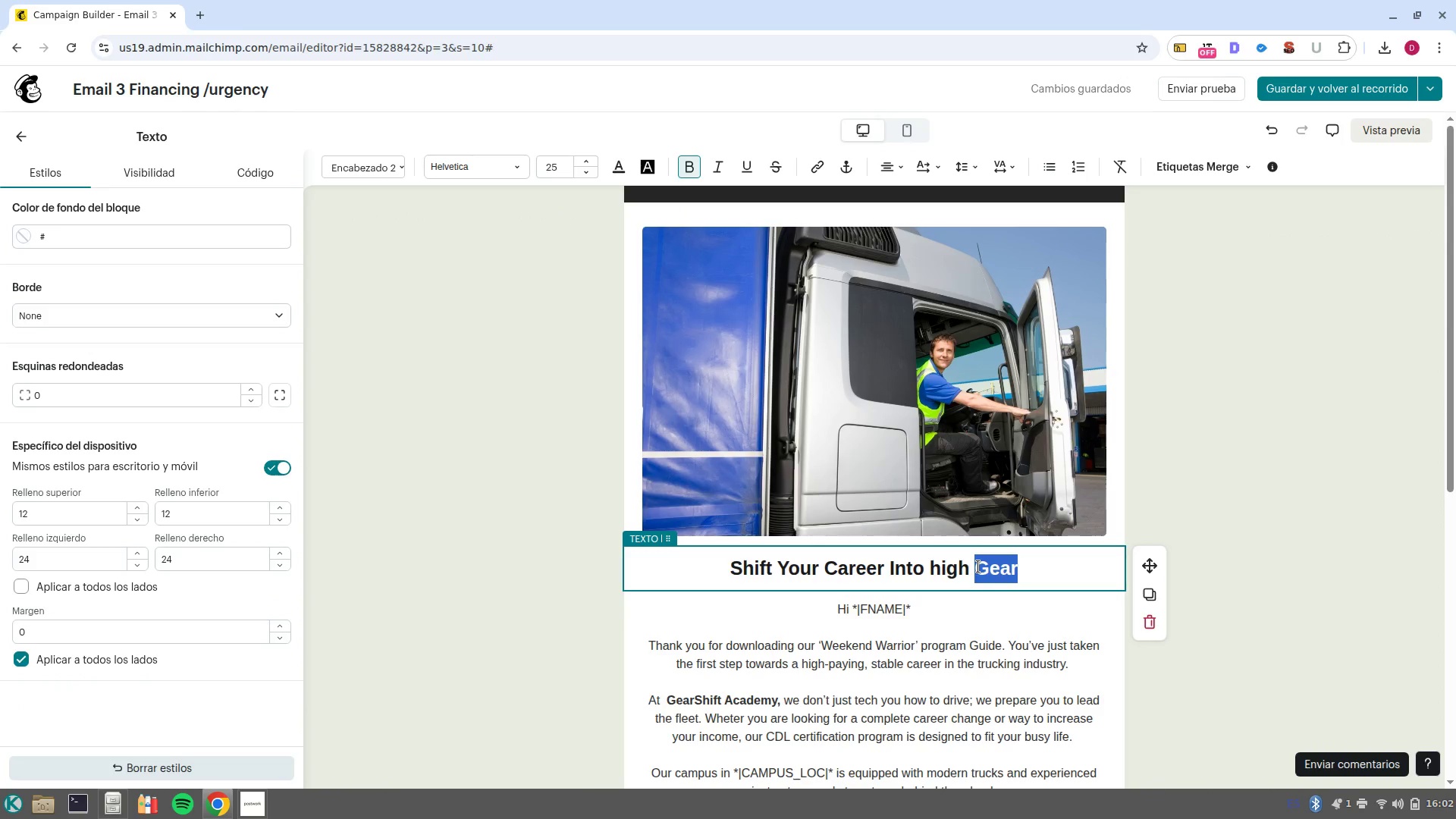 
triple_click([978, 566])
 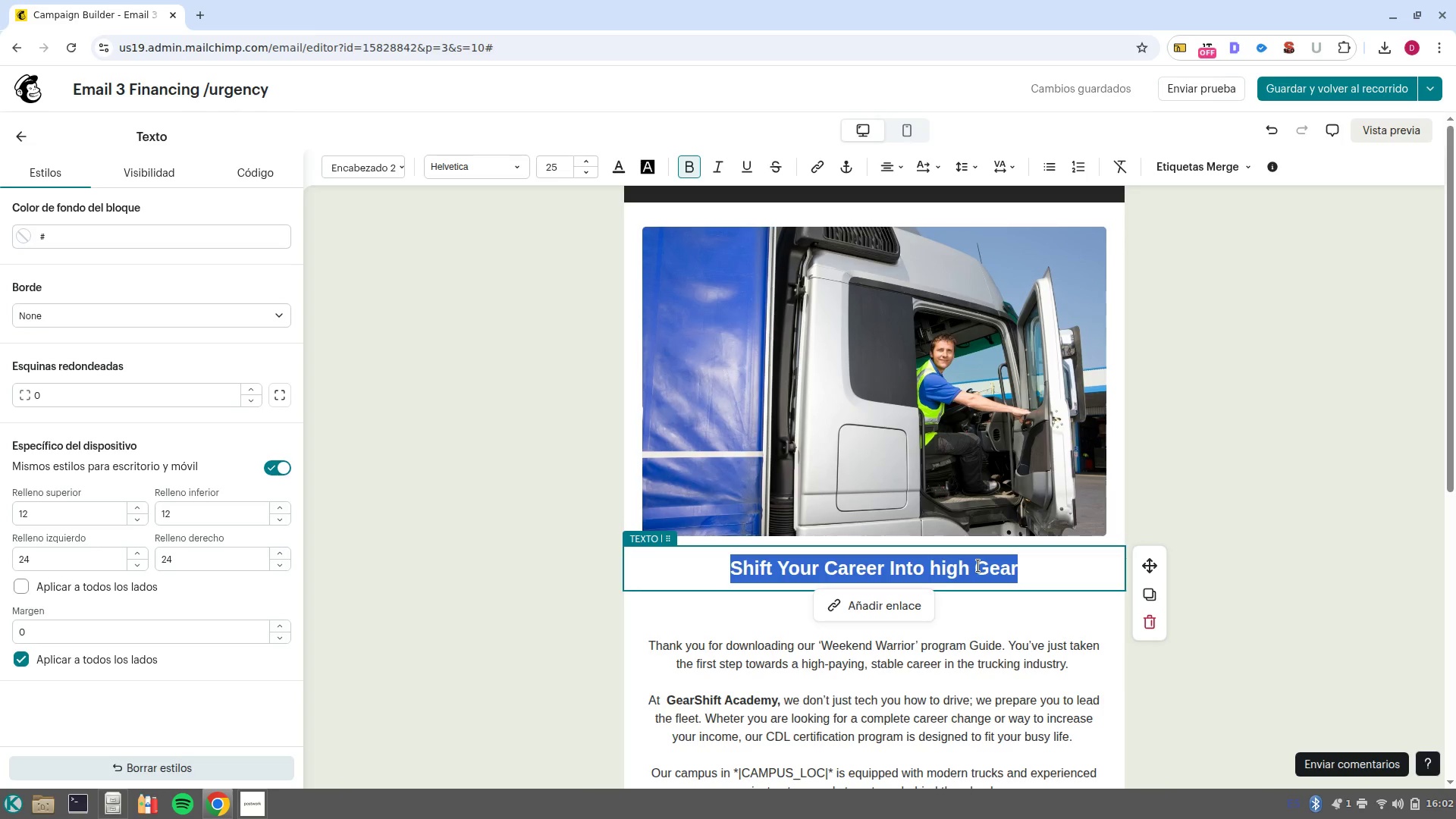 
type(Your New Career isd)
key(Backspace)
type( Within Reach)
 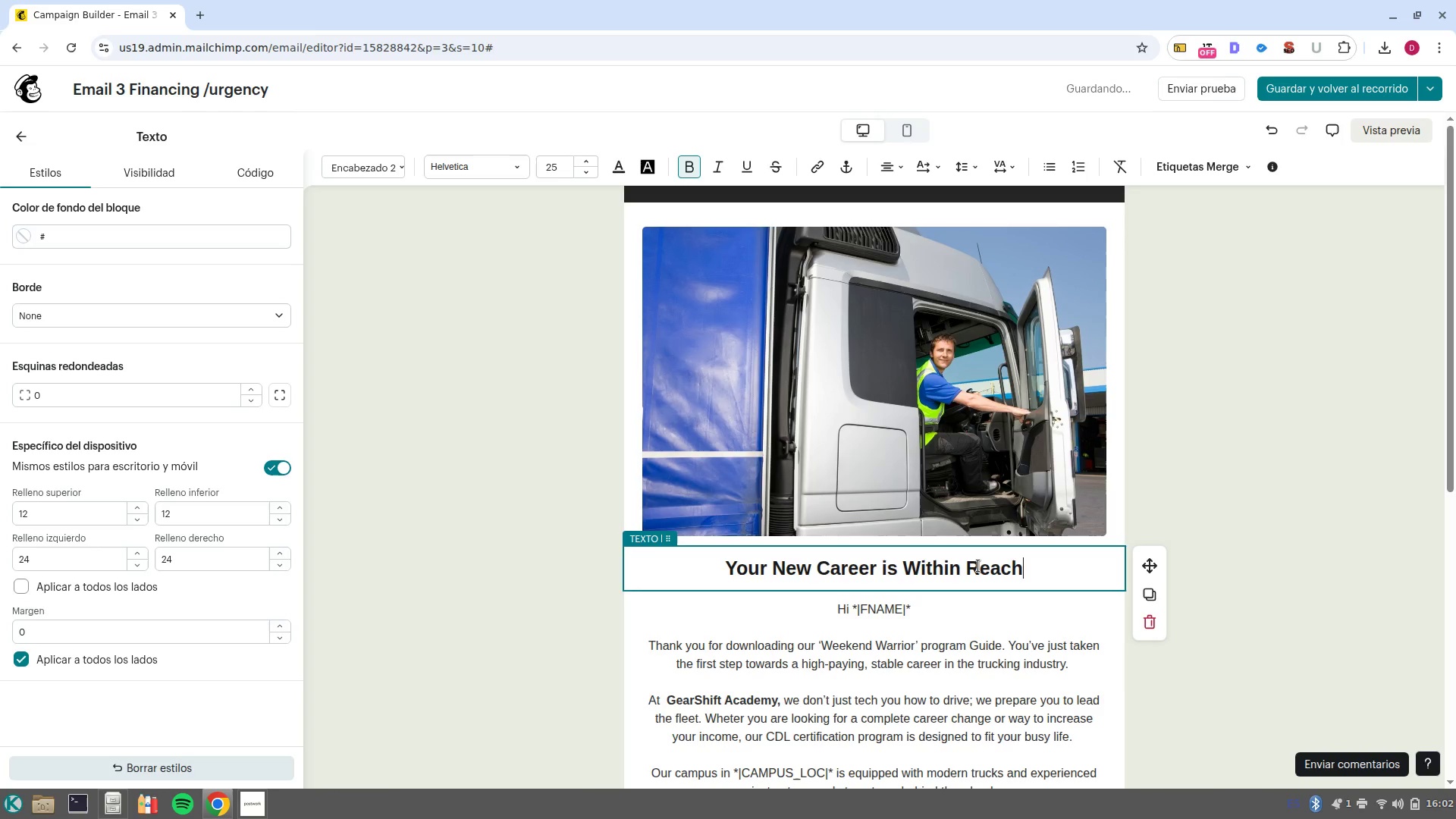 
left_click([1046, 626])
 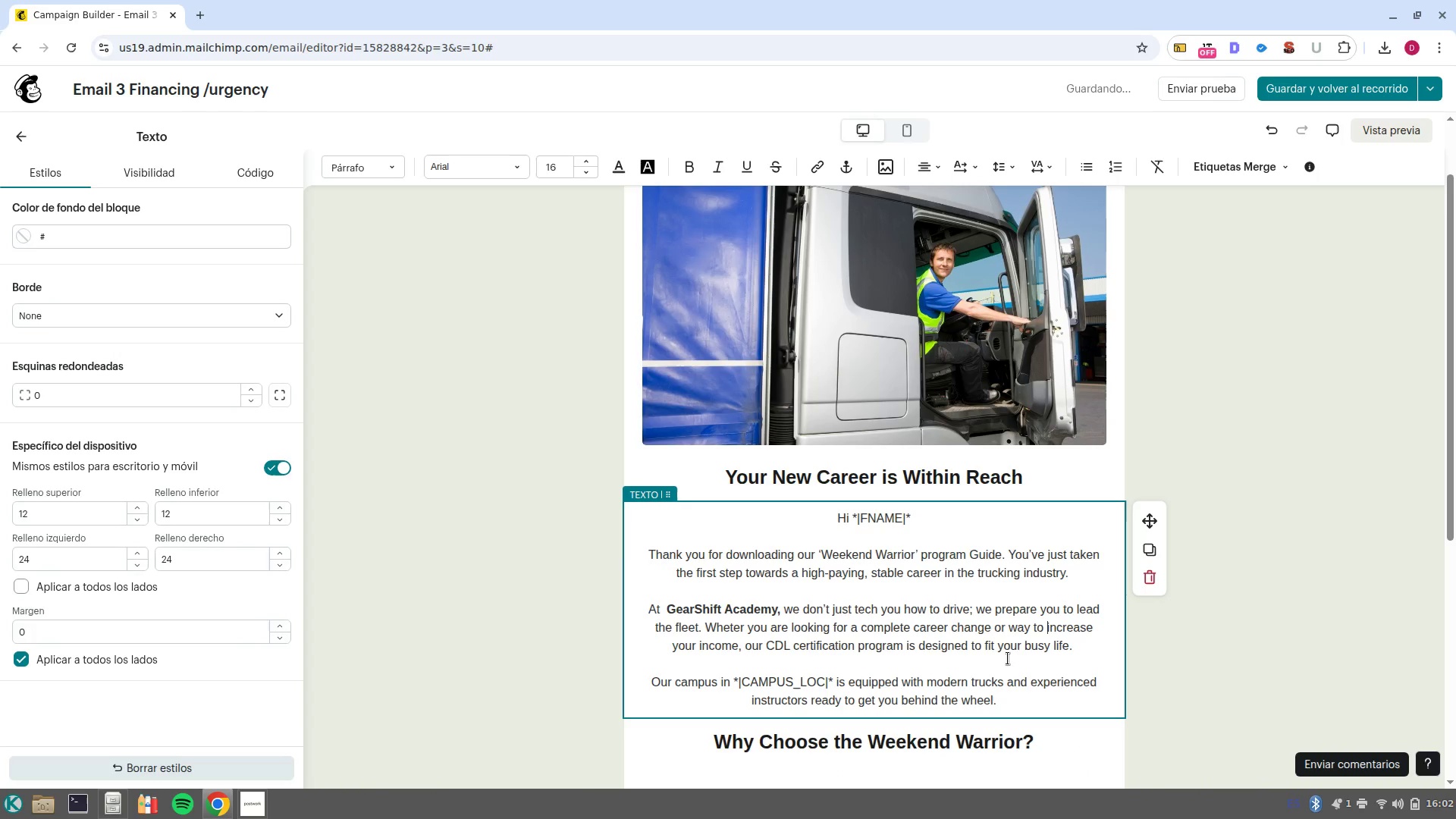 
scroll: coordinate [1039, 626], scroll_direction: down, amount: 2.0
 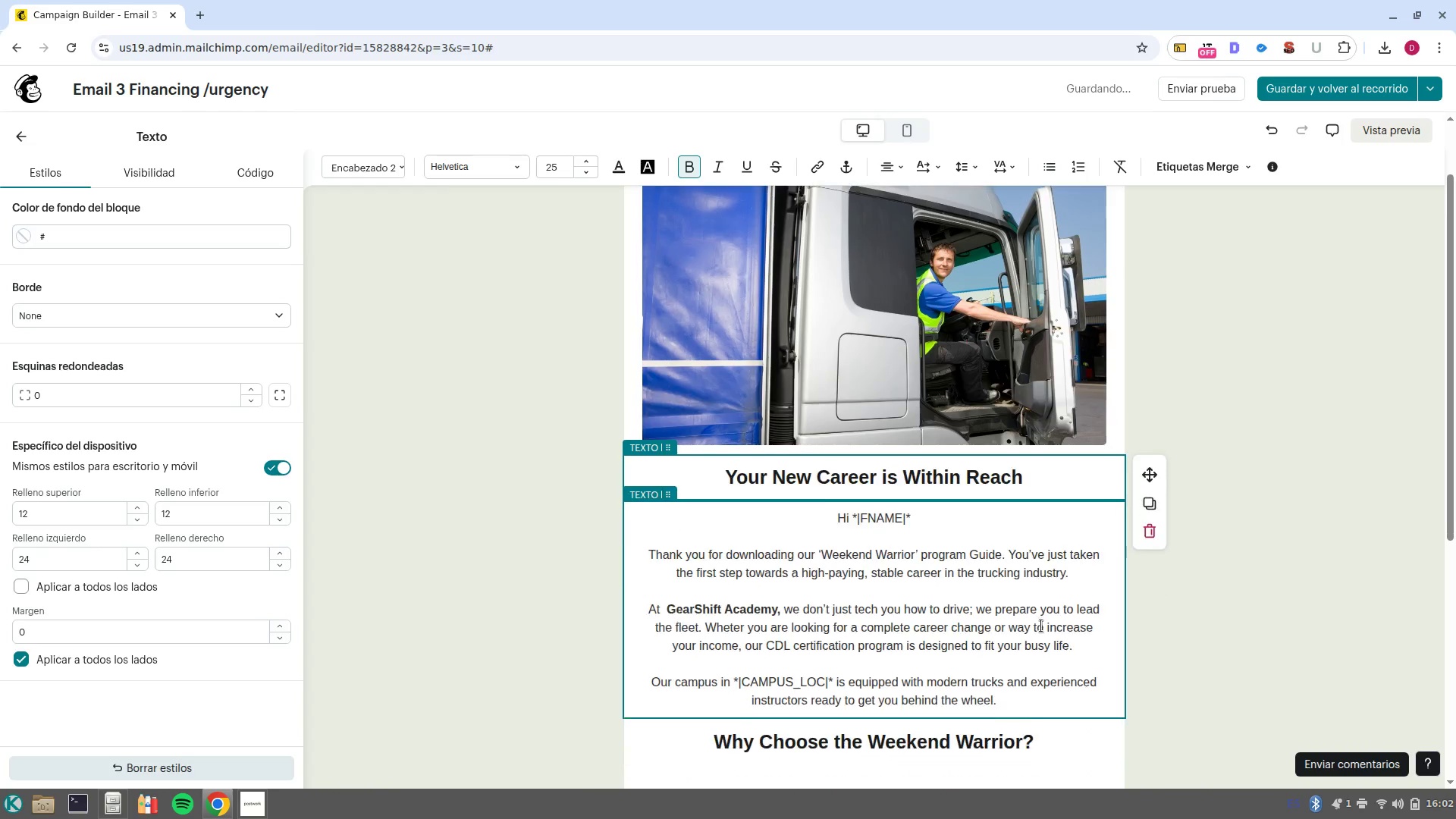 
left_click_drag(start_coordinate=[1009, 698], to_coordinate=[650, 559])
 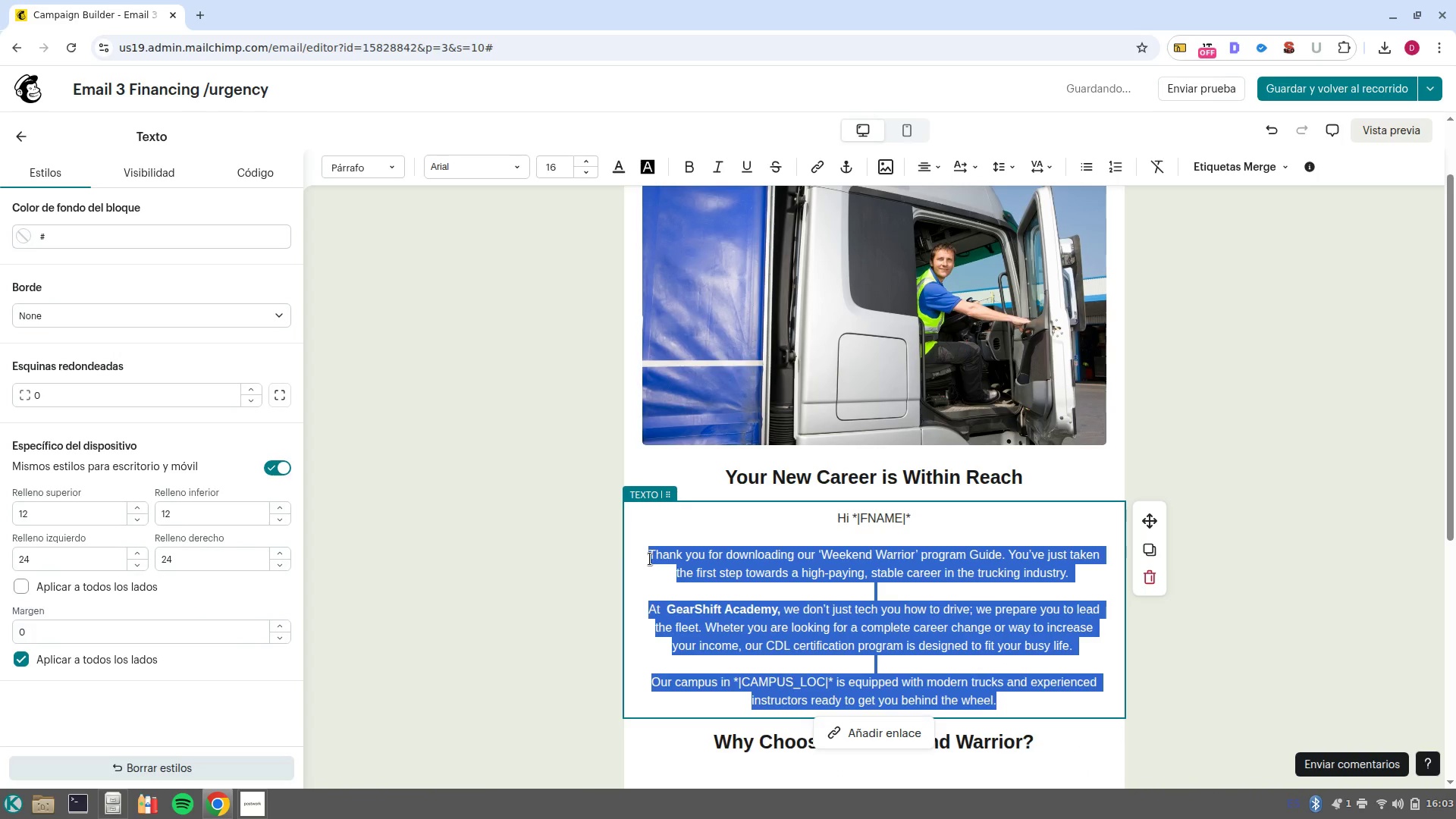 
key(Backspace)
 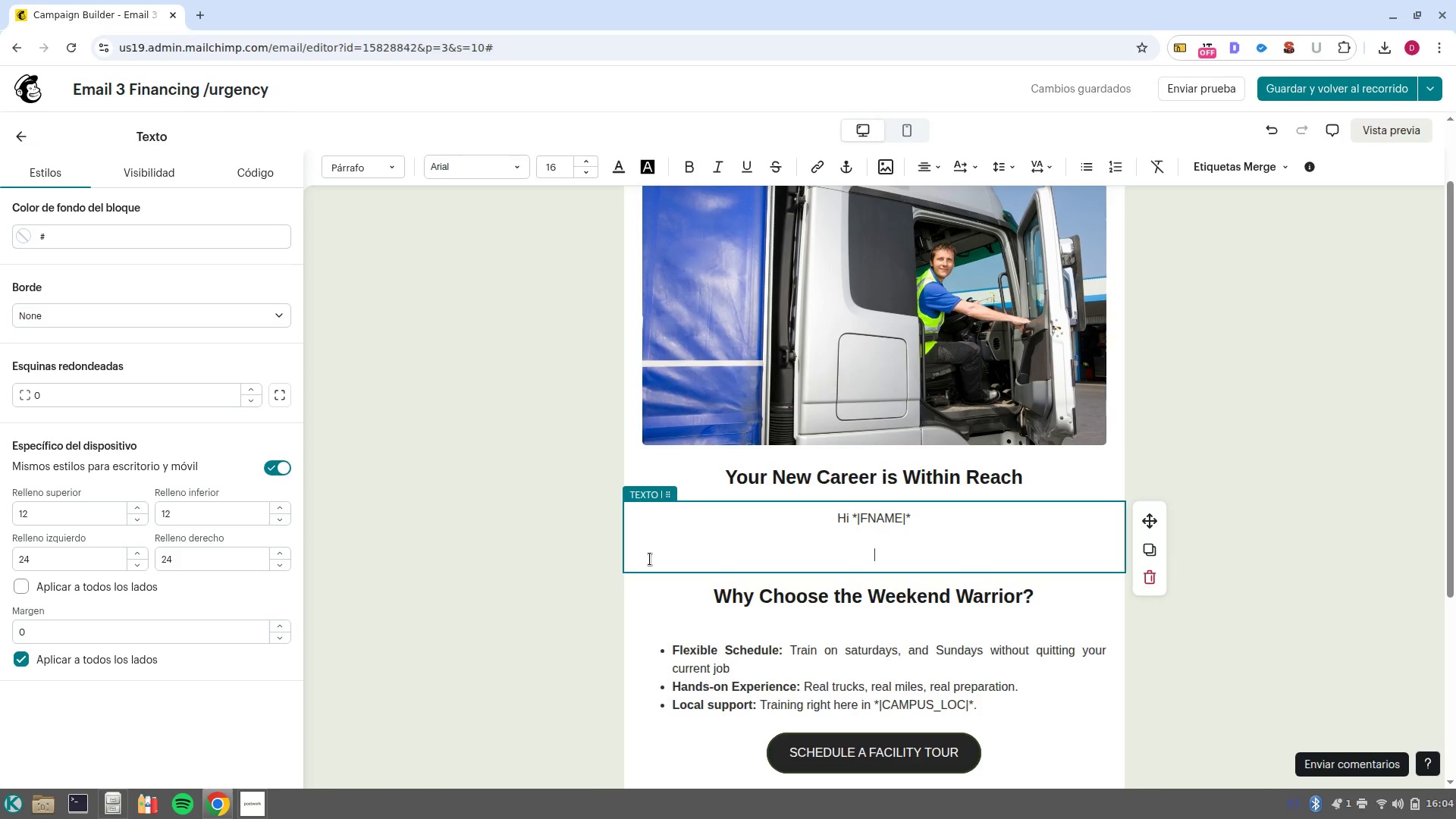 
wait(101.18)
 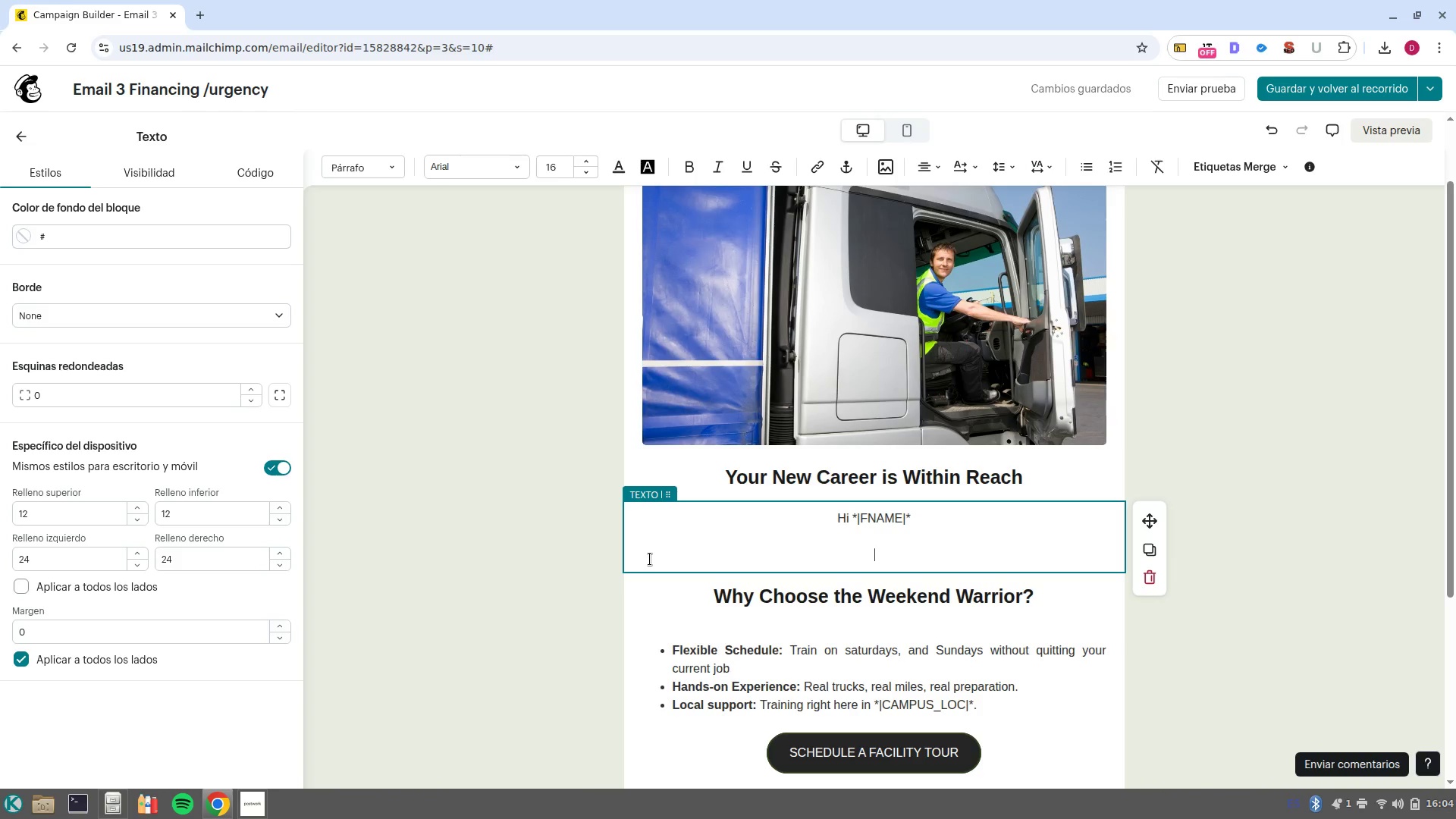 
type(One of the biggr)
key(Backspace)
type(est questions we get is )
key(Backspace)
type(> )
 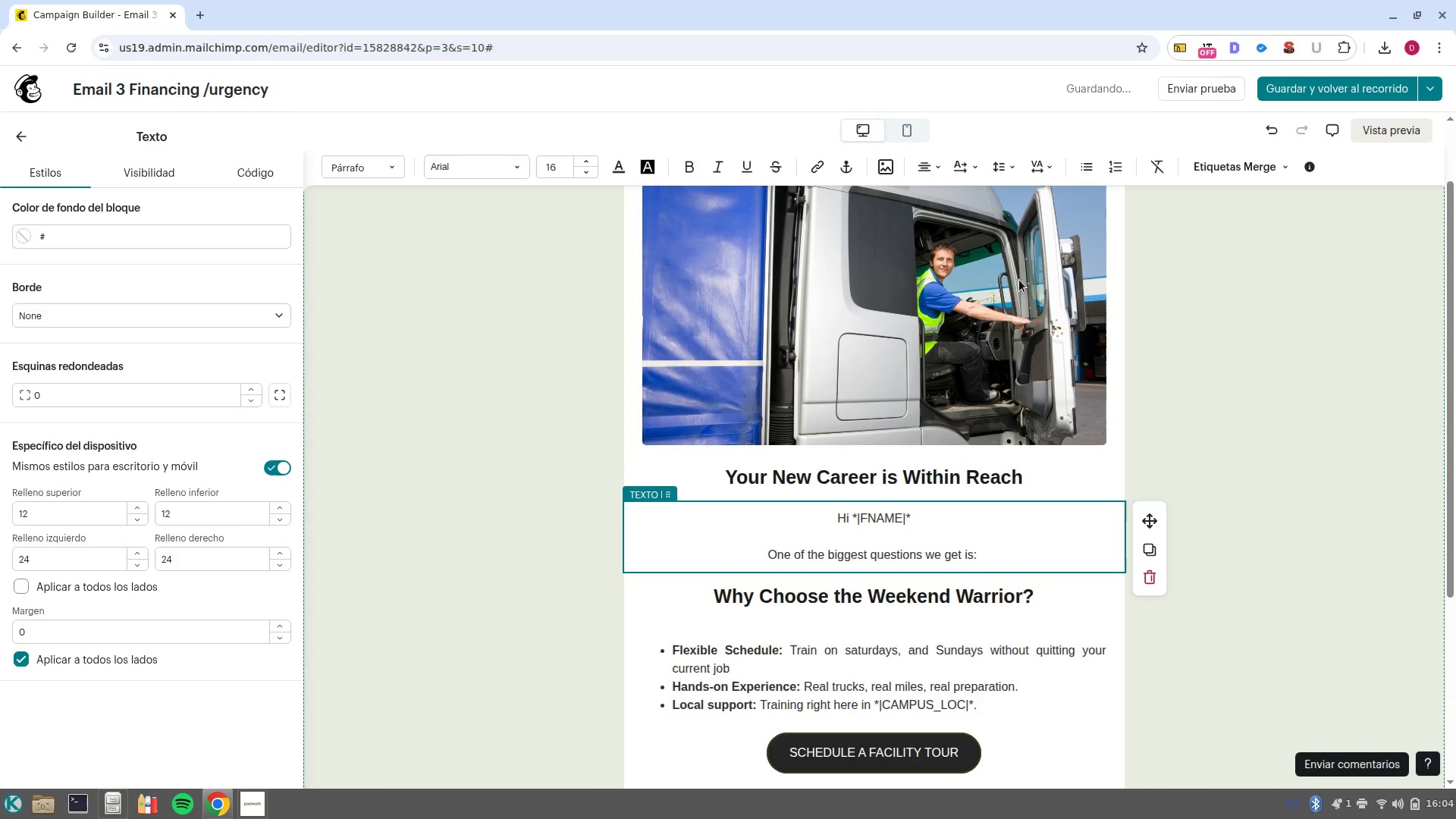 
left_click([1232, 173])
 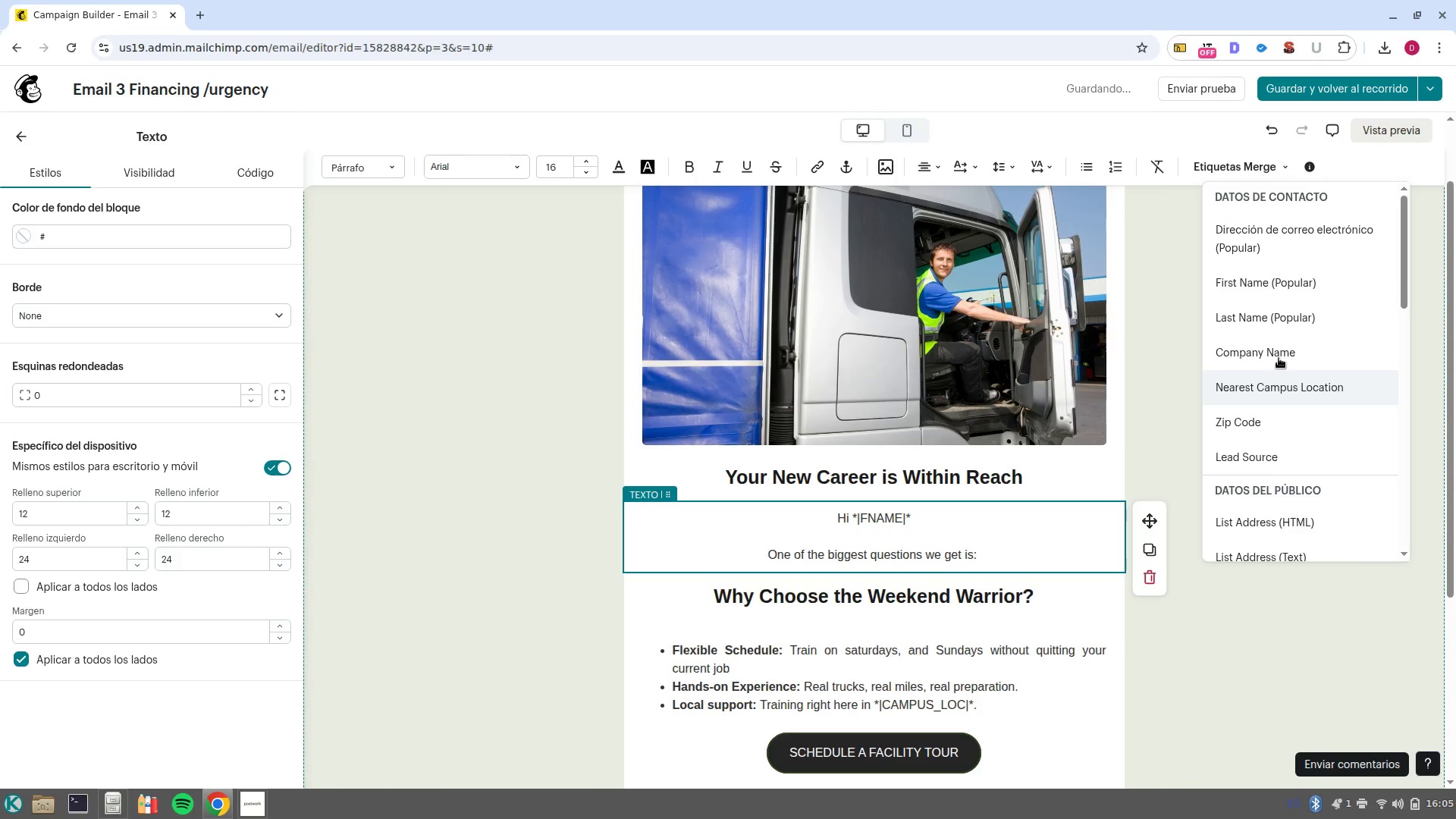 
left_click([1326, 386])
 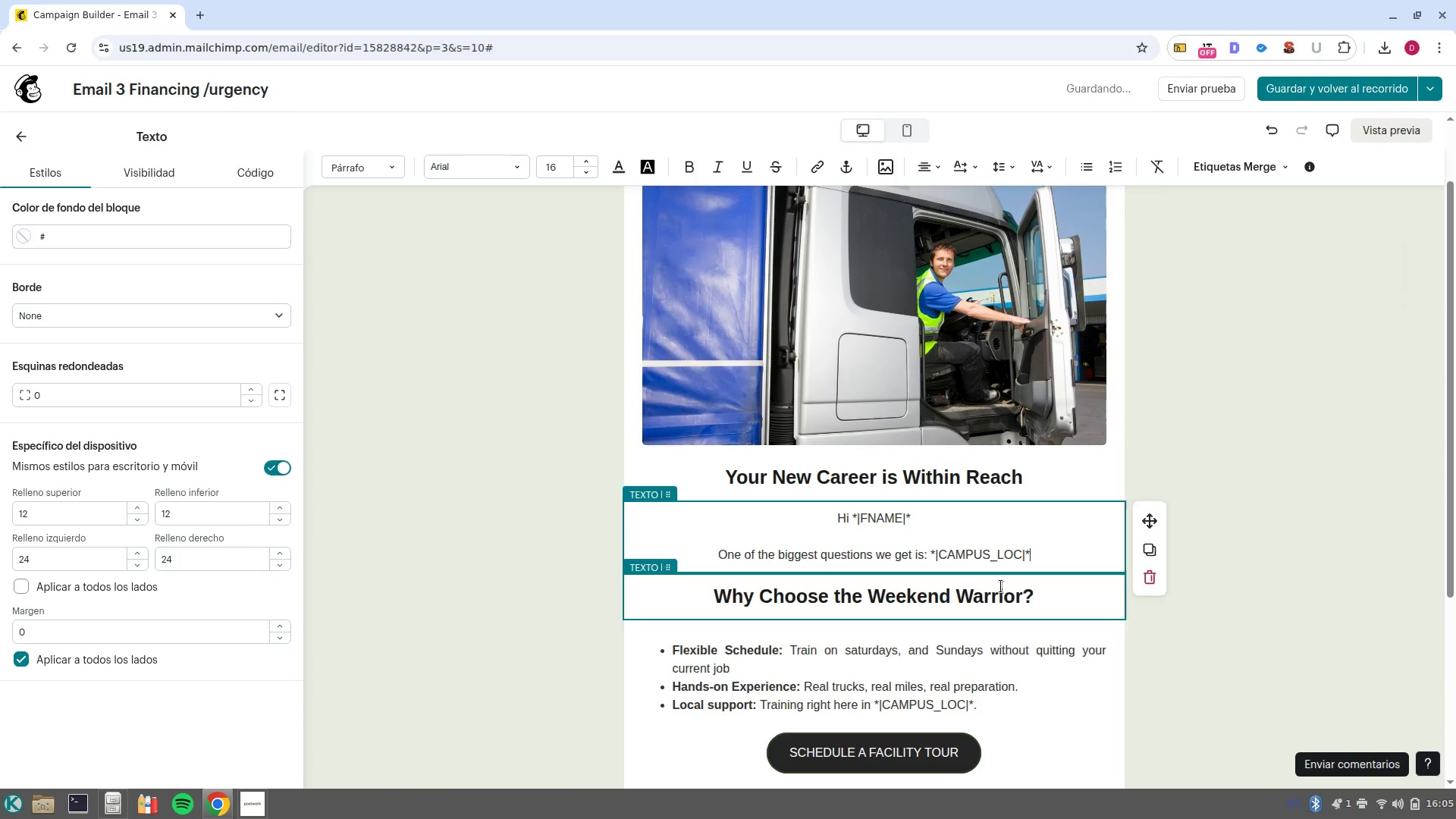 
key(Space)
 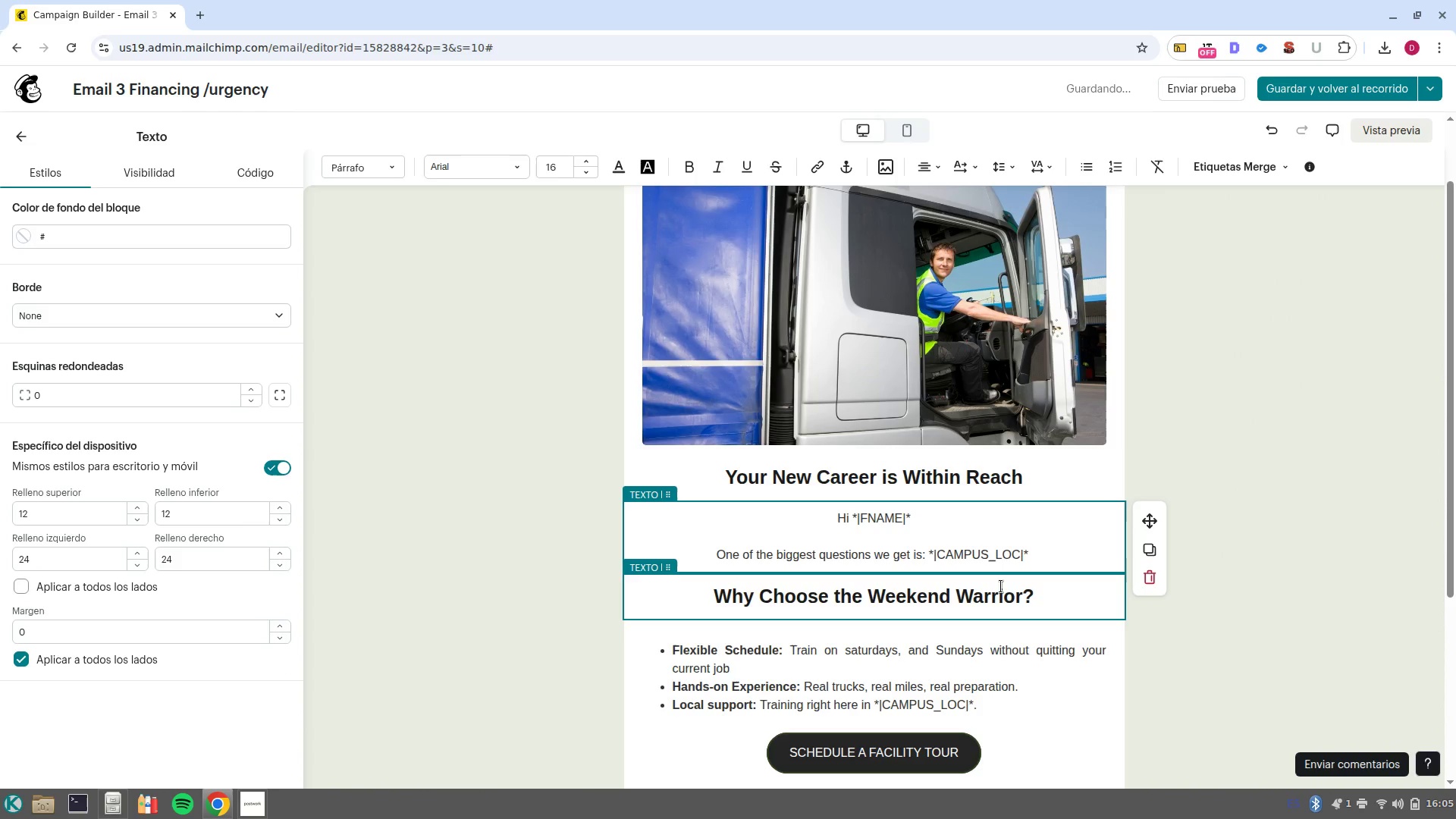 
key(Control+Backspace)
 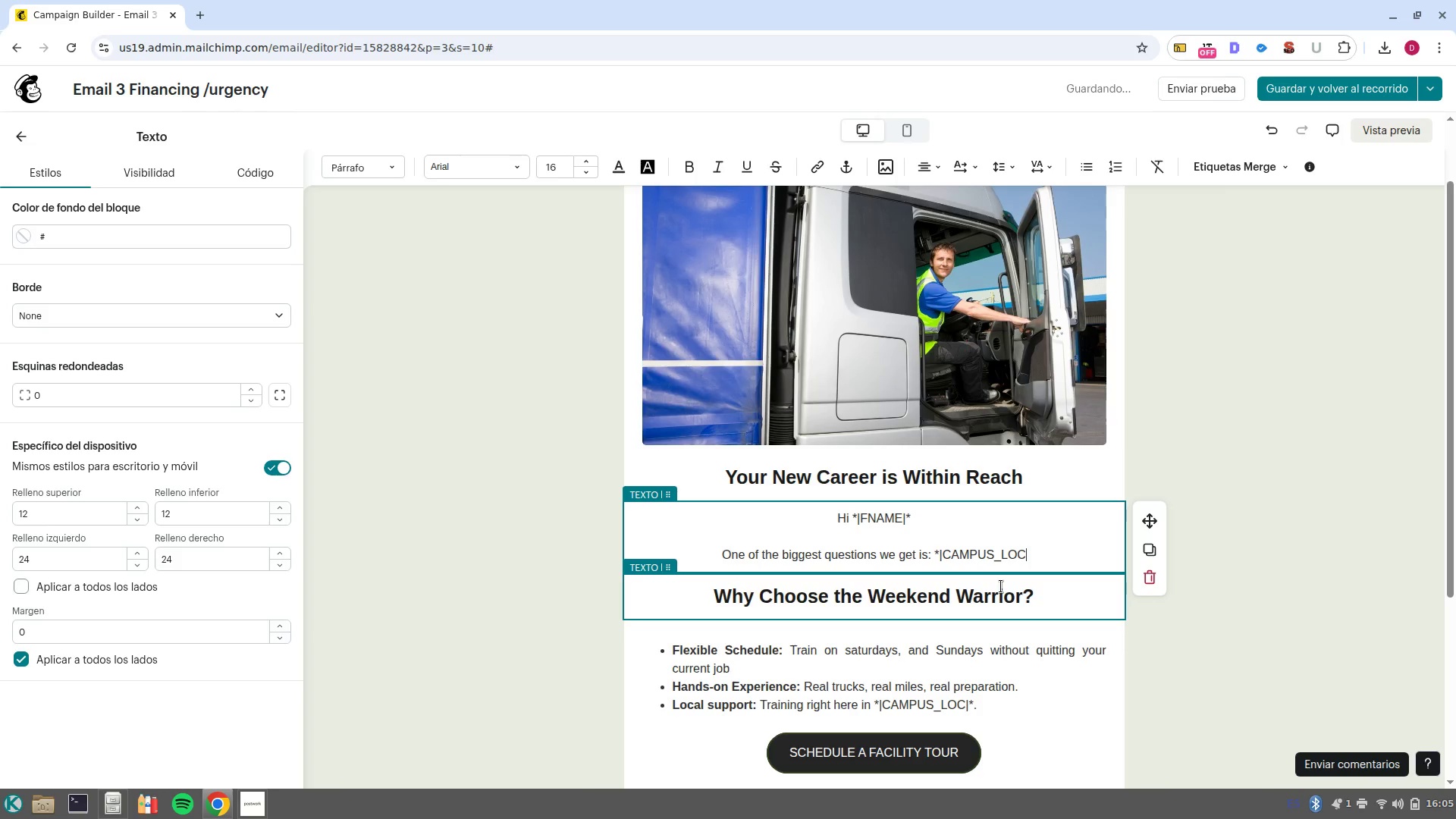 
key(Control+Backspace)
 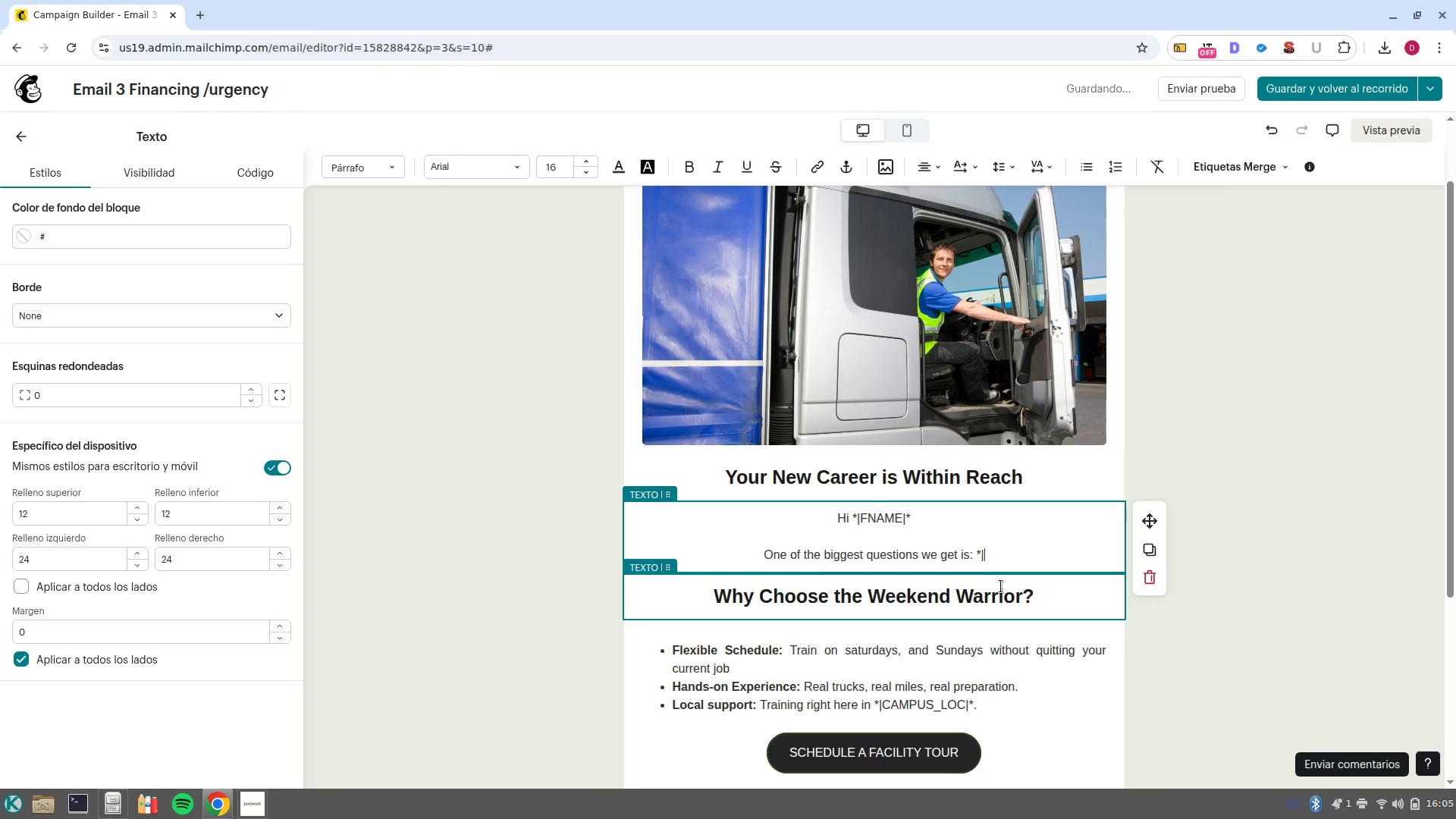 
key(Control+Backspace)
 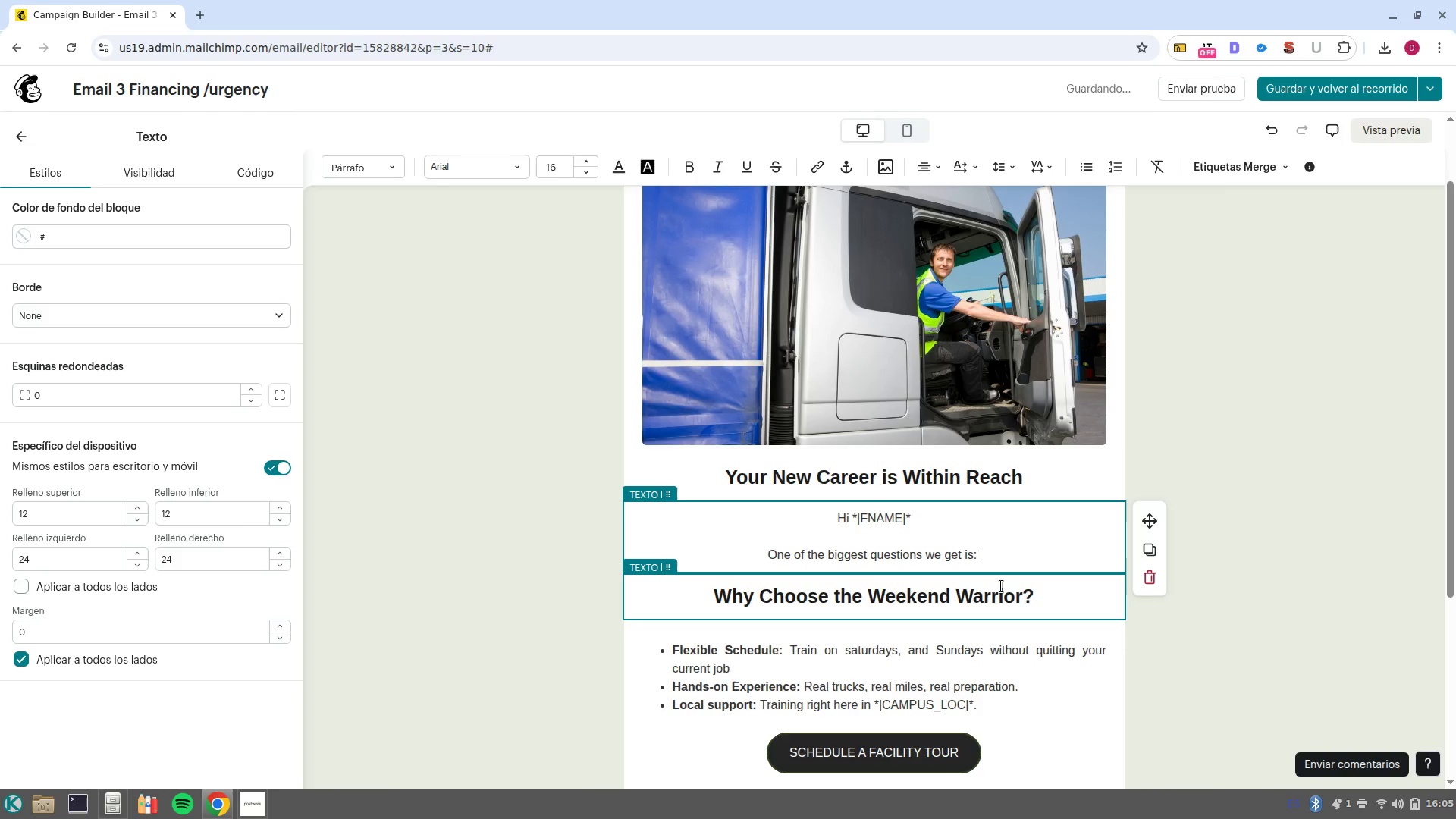 
hold_key(key=ShiftLeft, duration=0.34)
 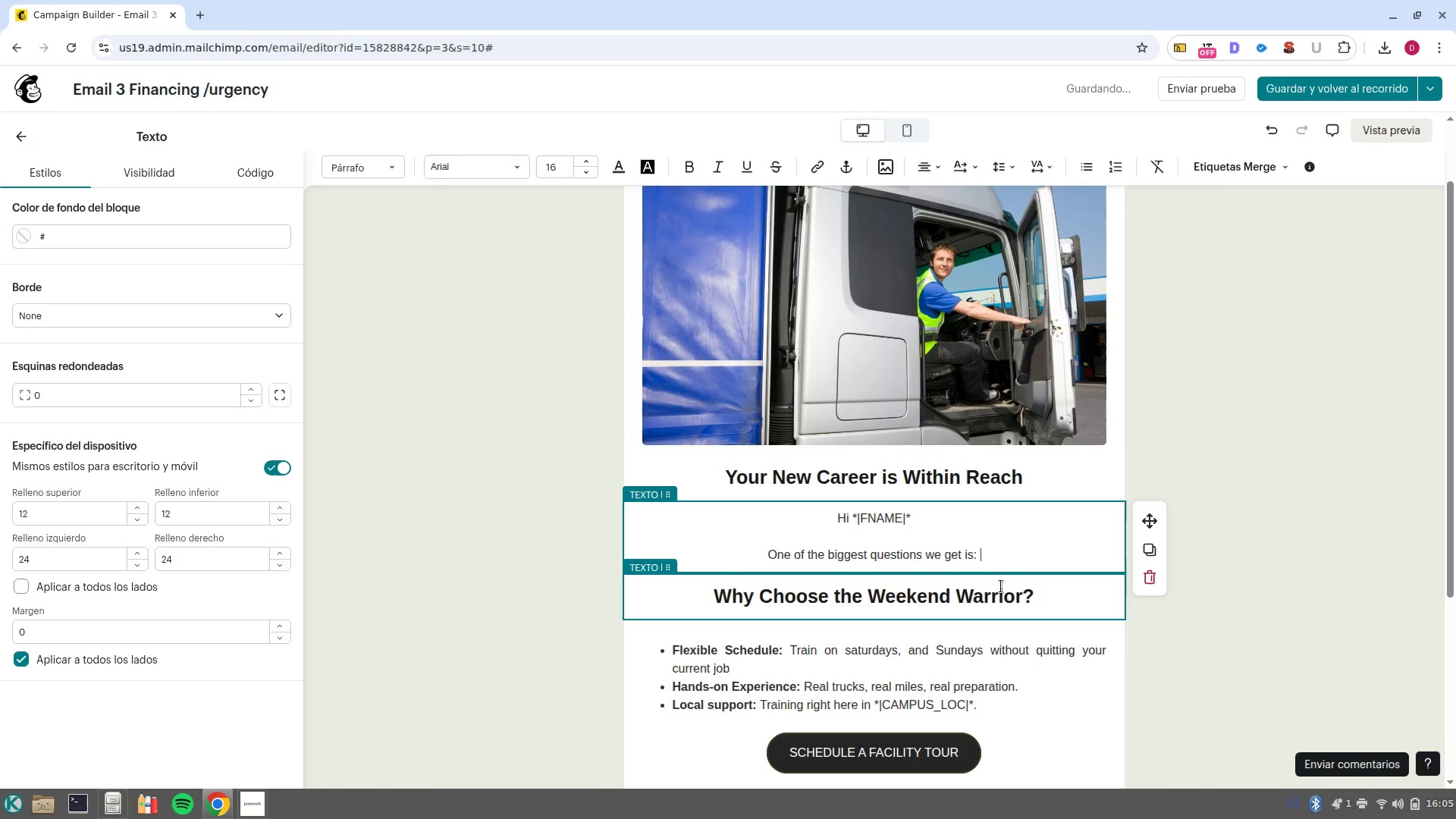 
type(can I afford to change my career_)
 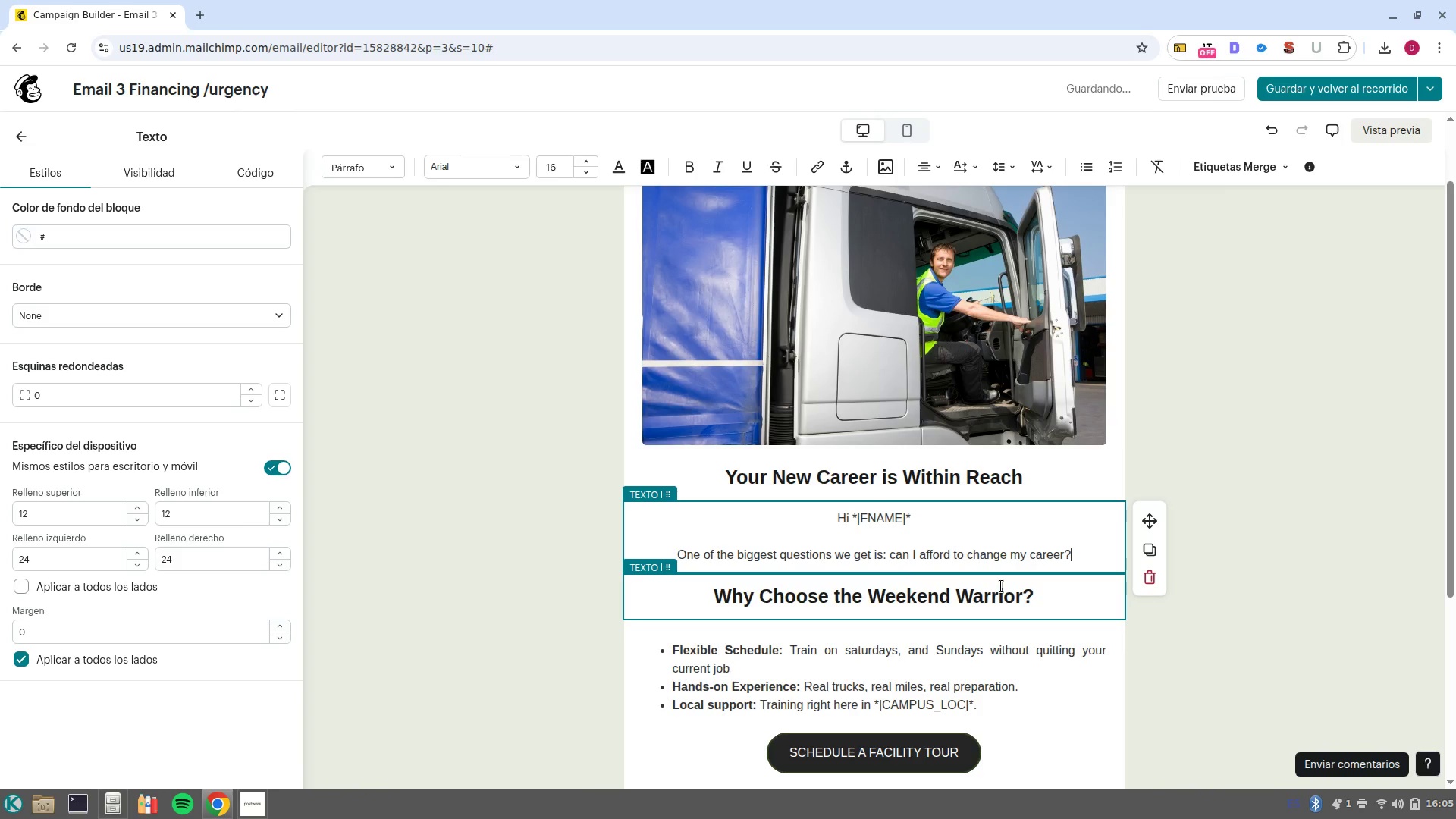 
wait(6.47)
 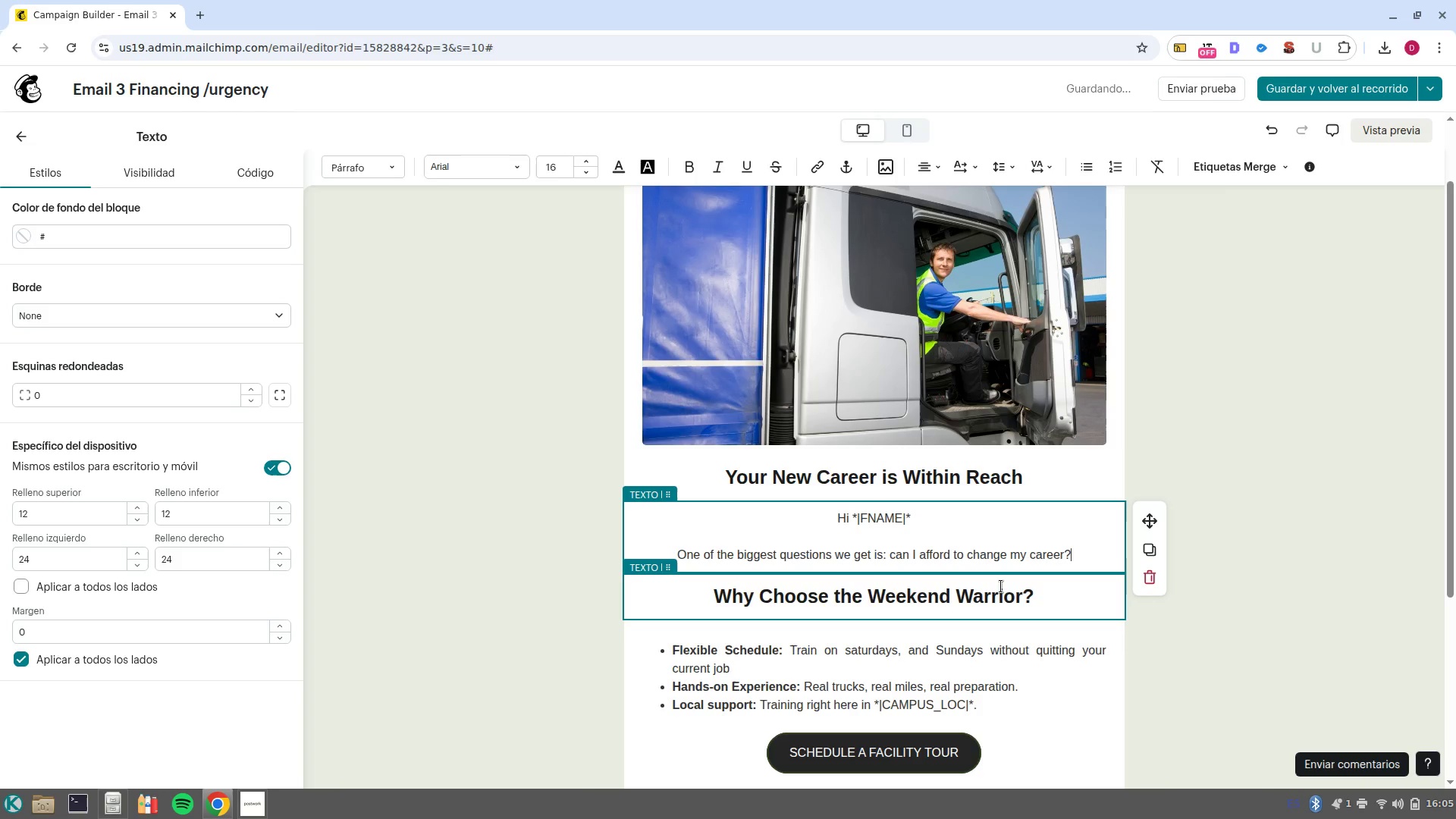 
key(Enter)
 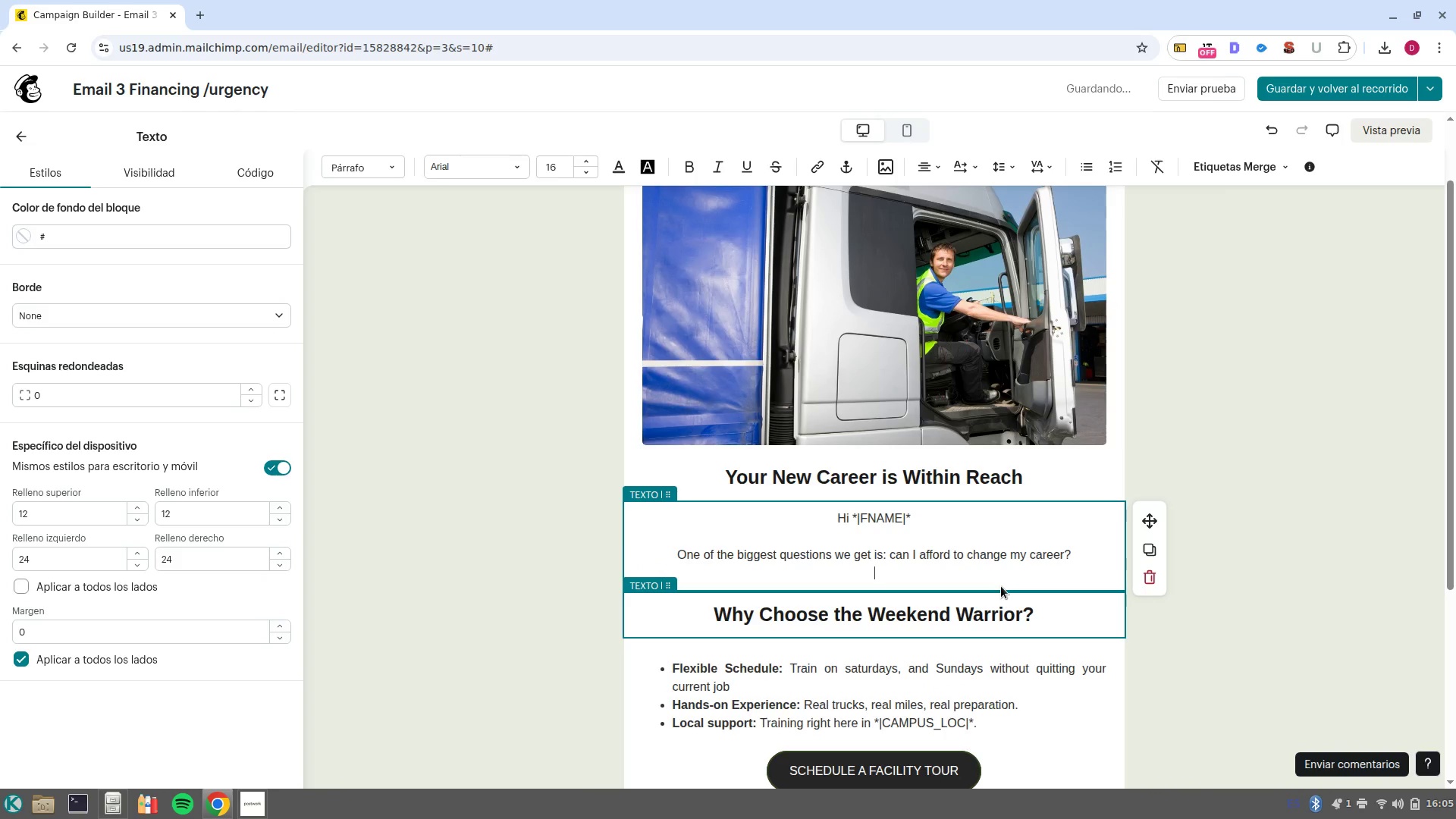 
key(Enter)
 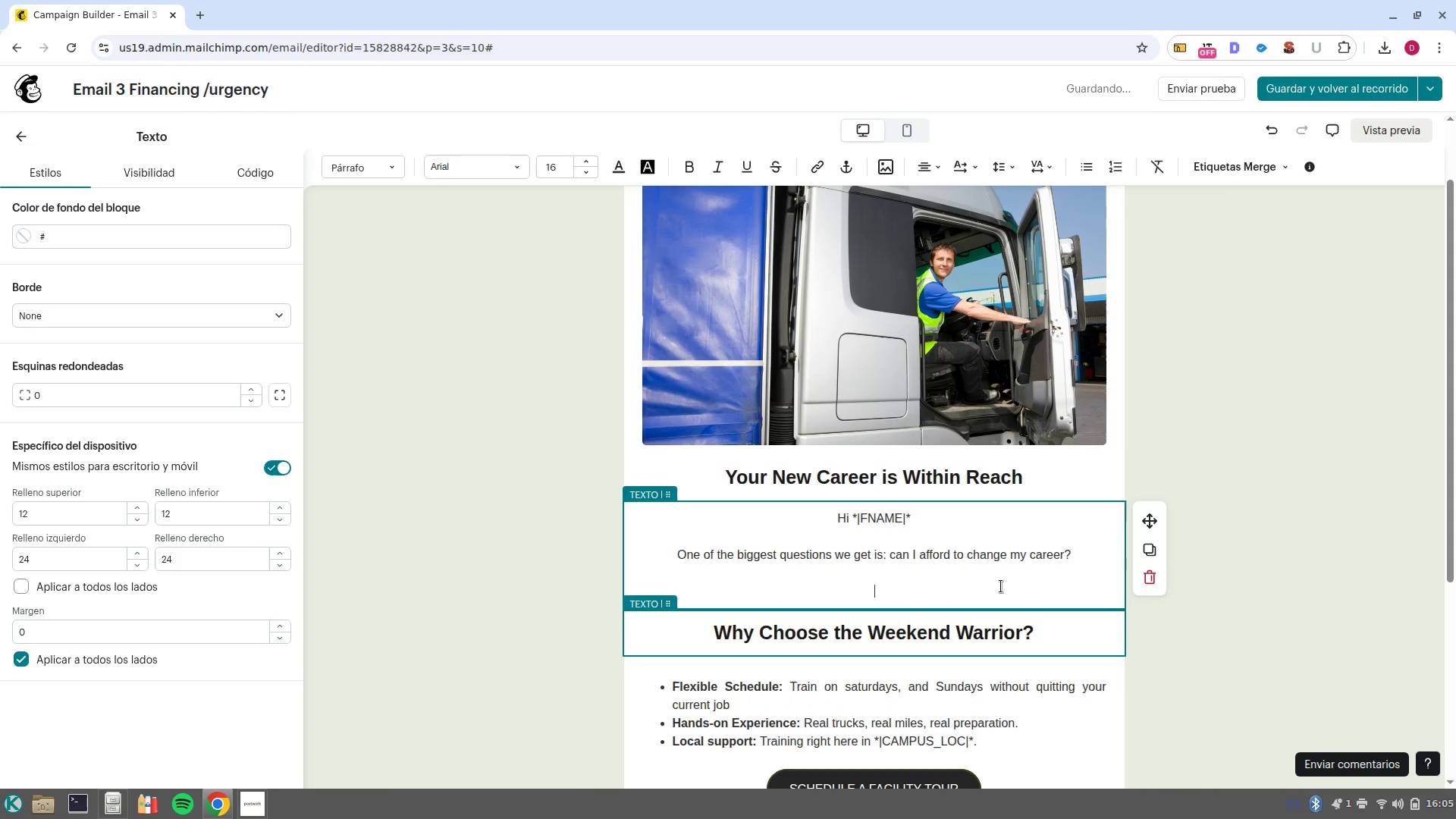 
type(At )
 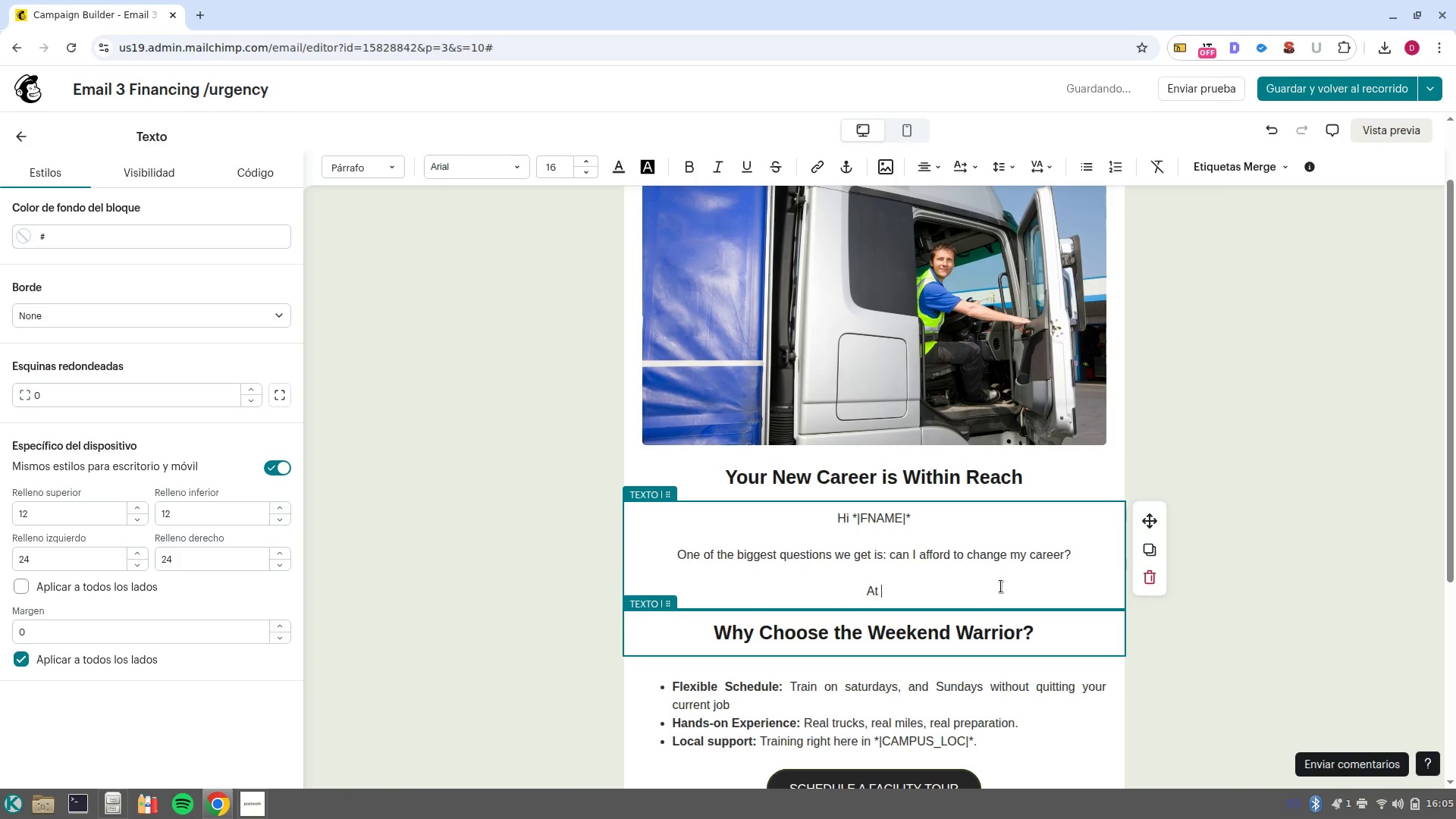 
key(Control+Shift+V)
 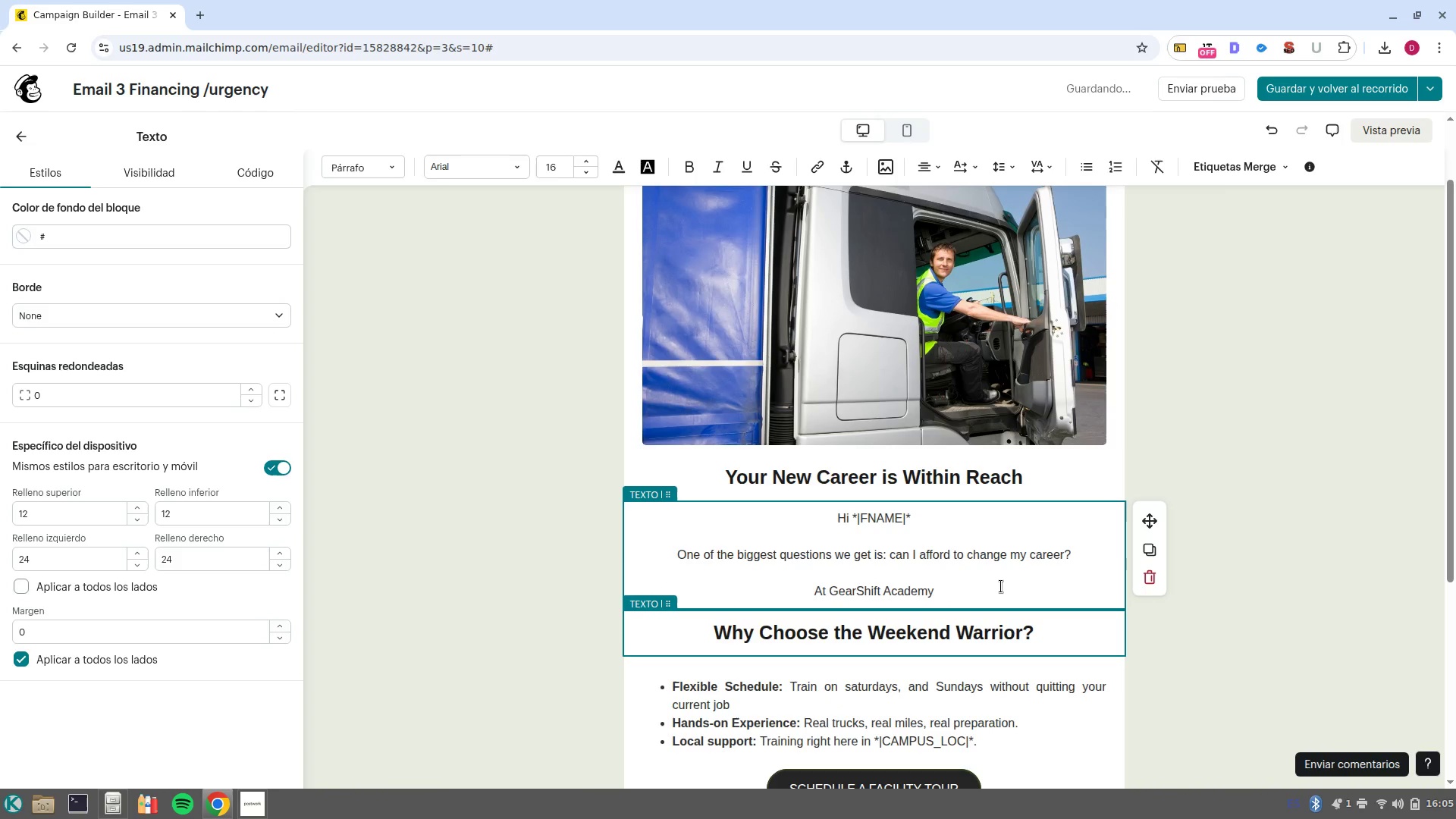 
key(Shift+ArrowUp)
 